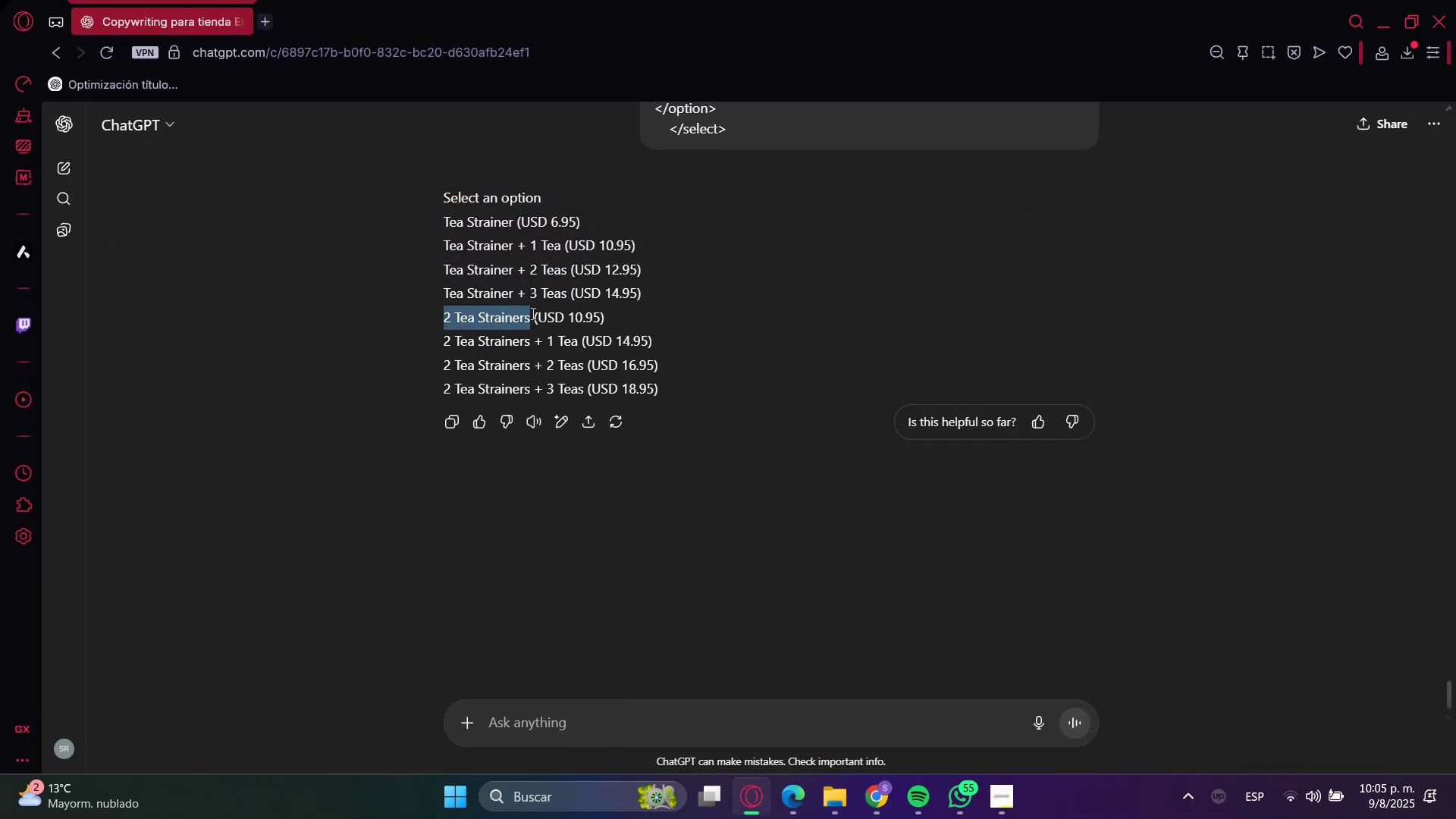 
key(Control+C)
 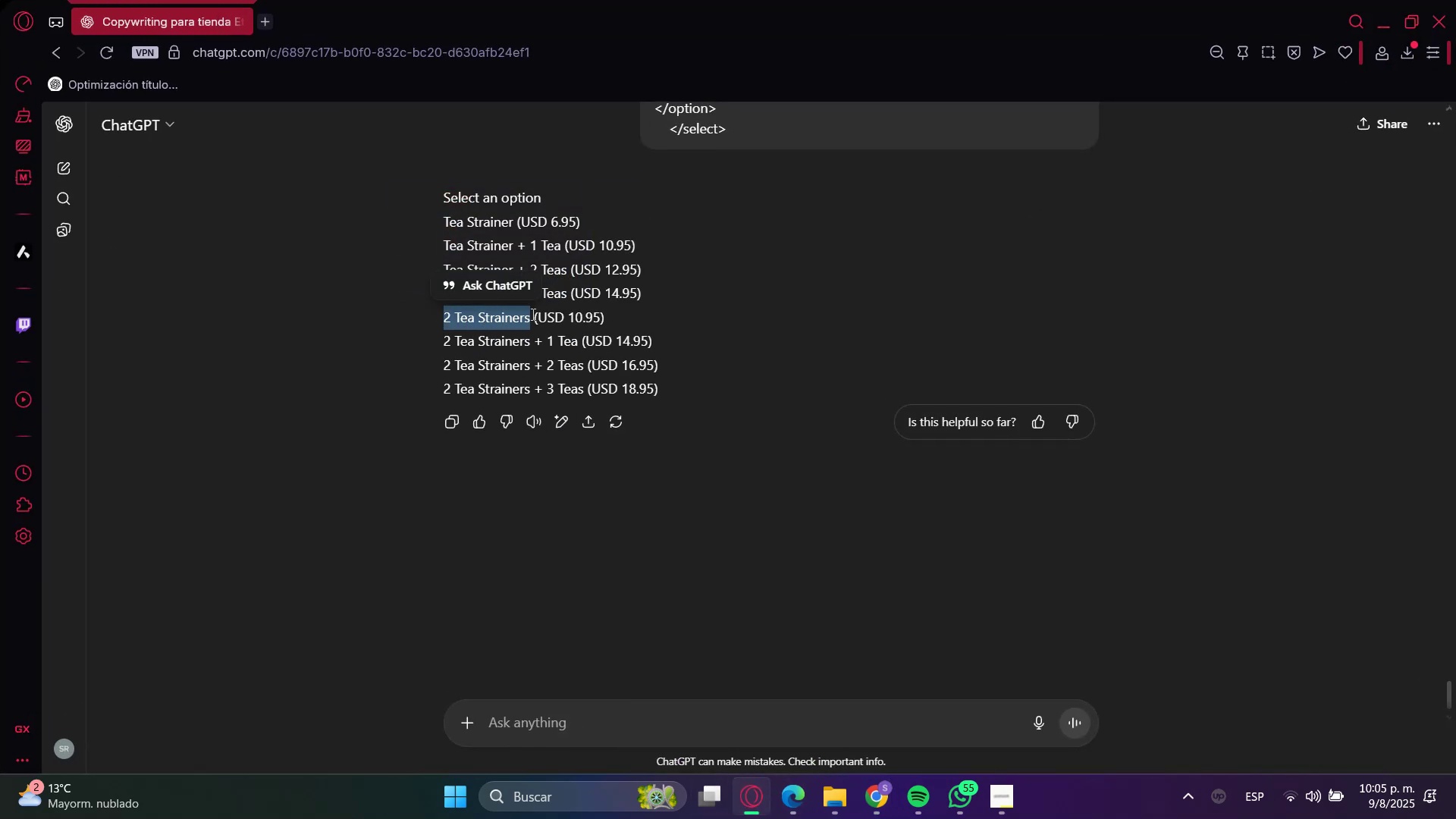 
key(Control+C)
 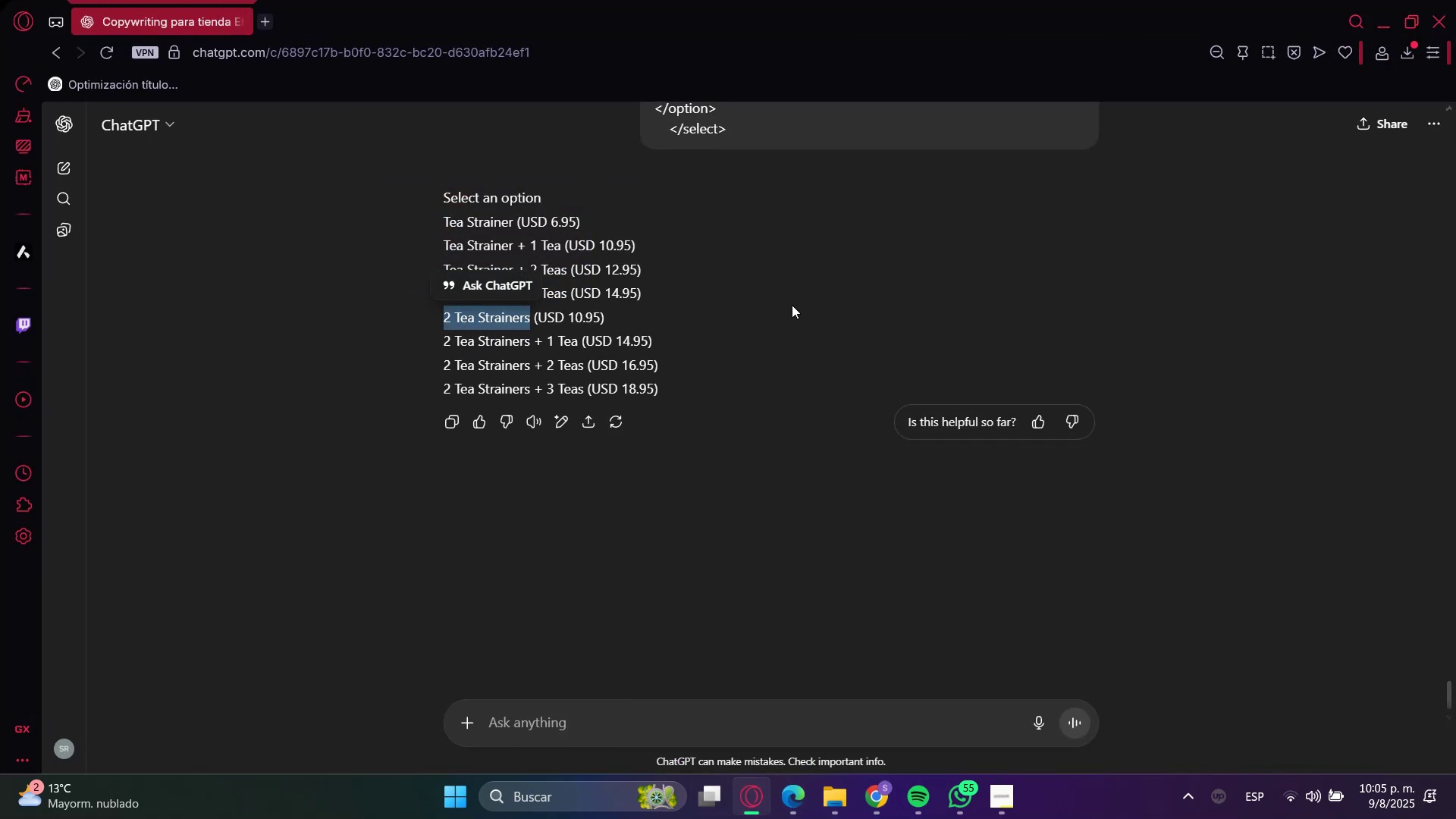 
key(Control+C)
 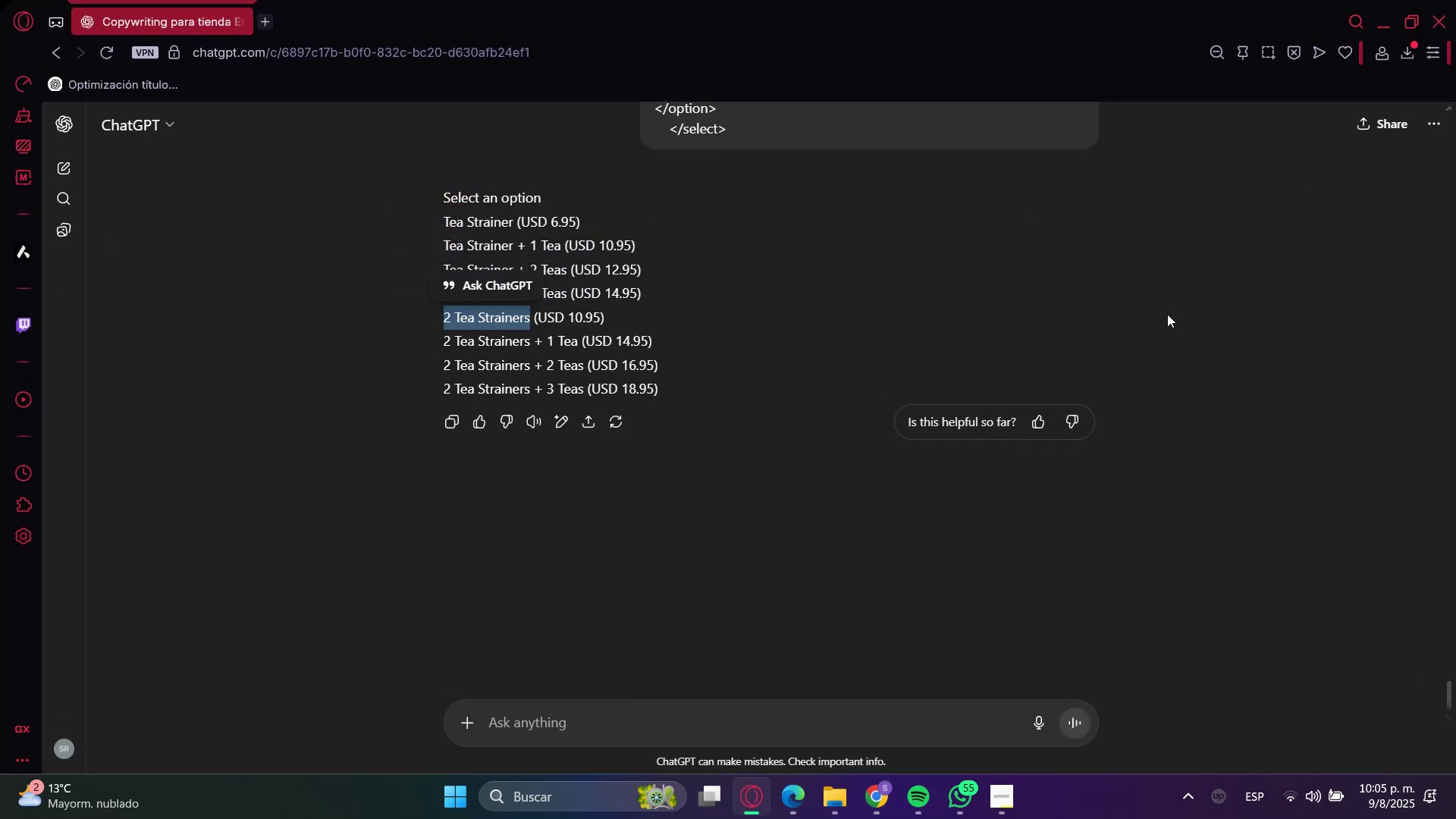 
left_click_drag(start_coordinate=[1162, 313], to_coordinate=[1160, 306])
 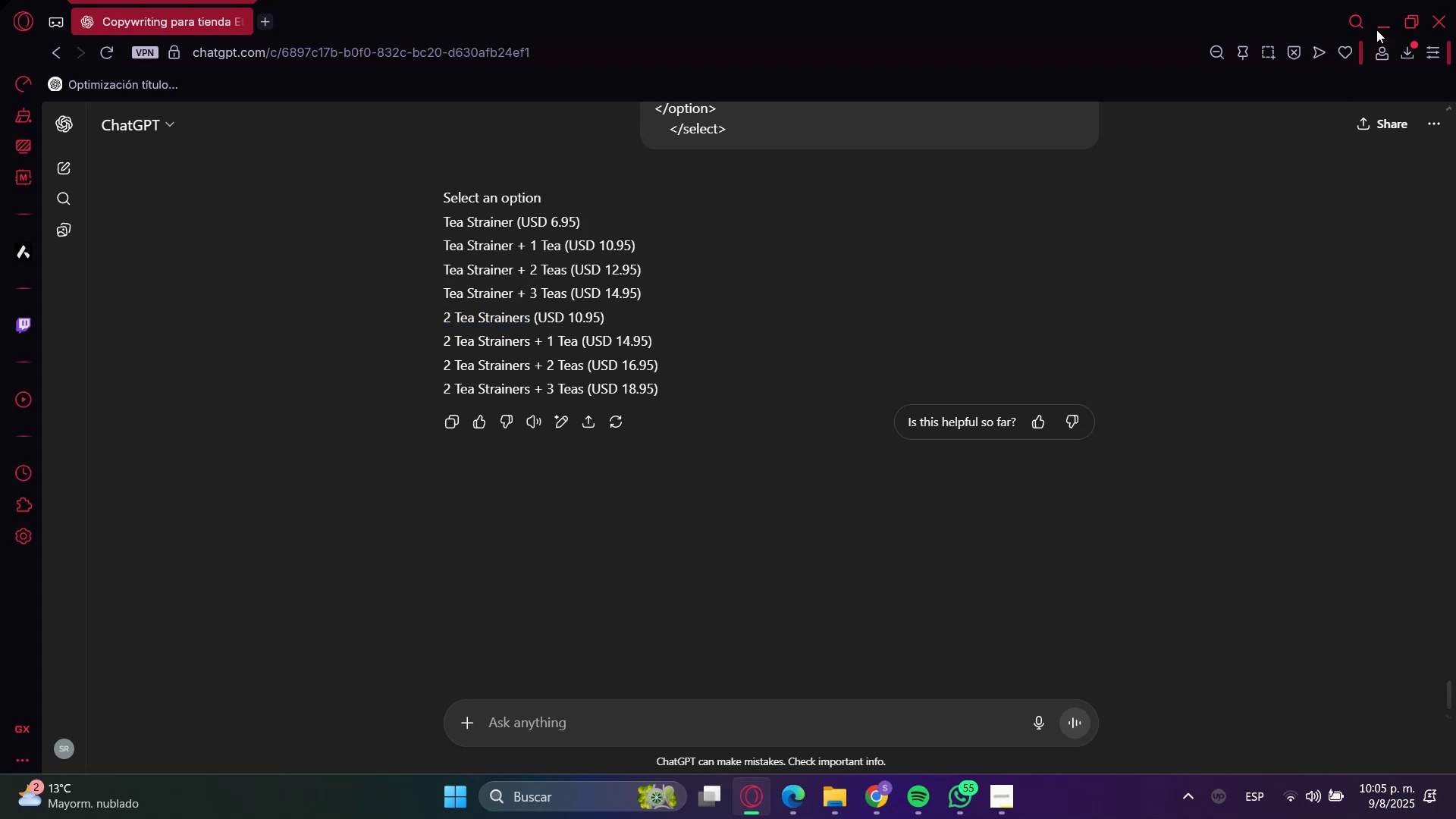 
left_click([1382, 9])
 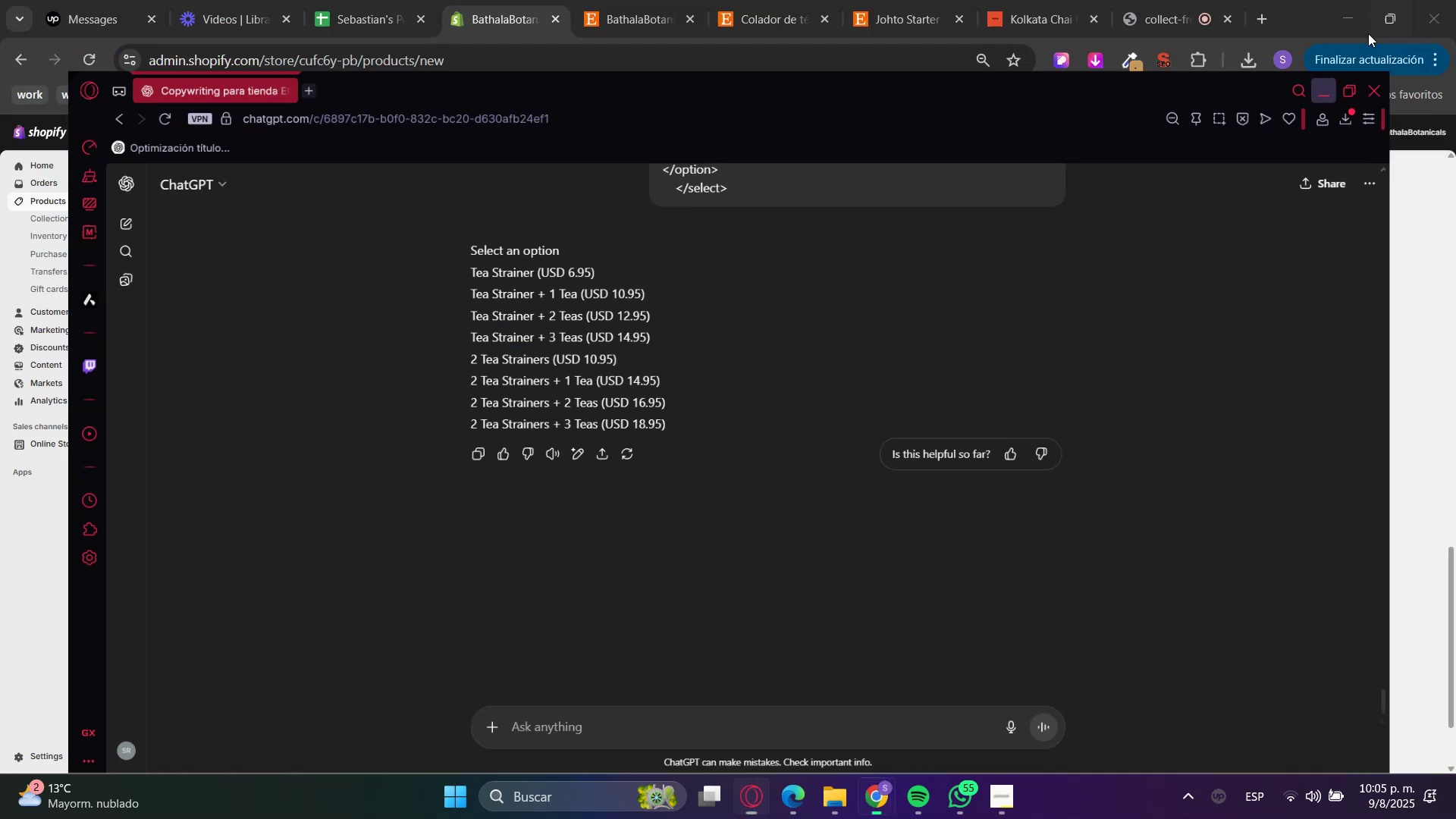 
key(Control+V)
 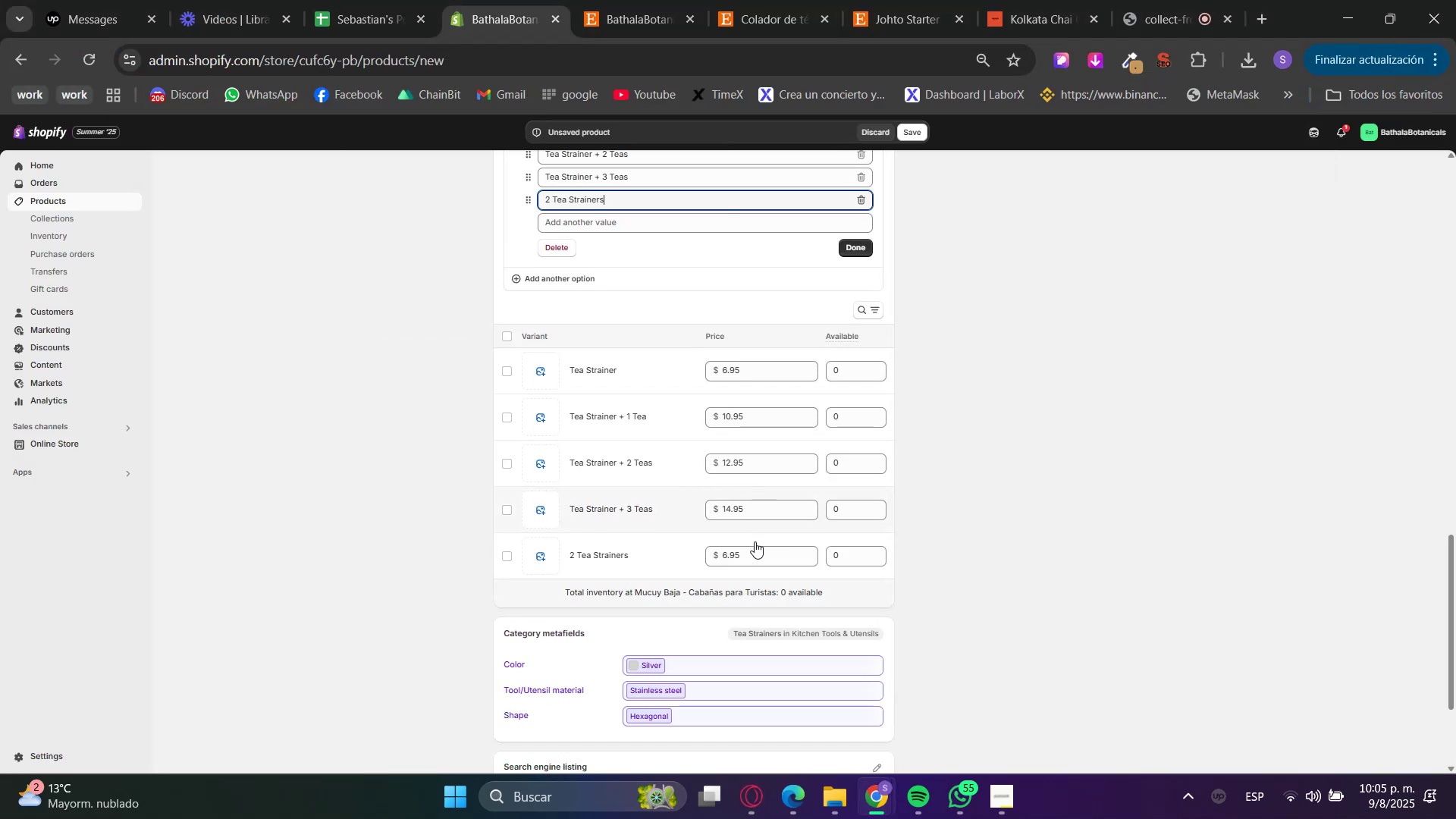 
left_click([758, 557])
 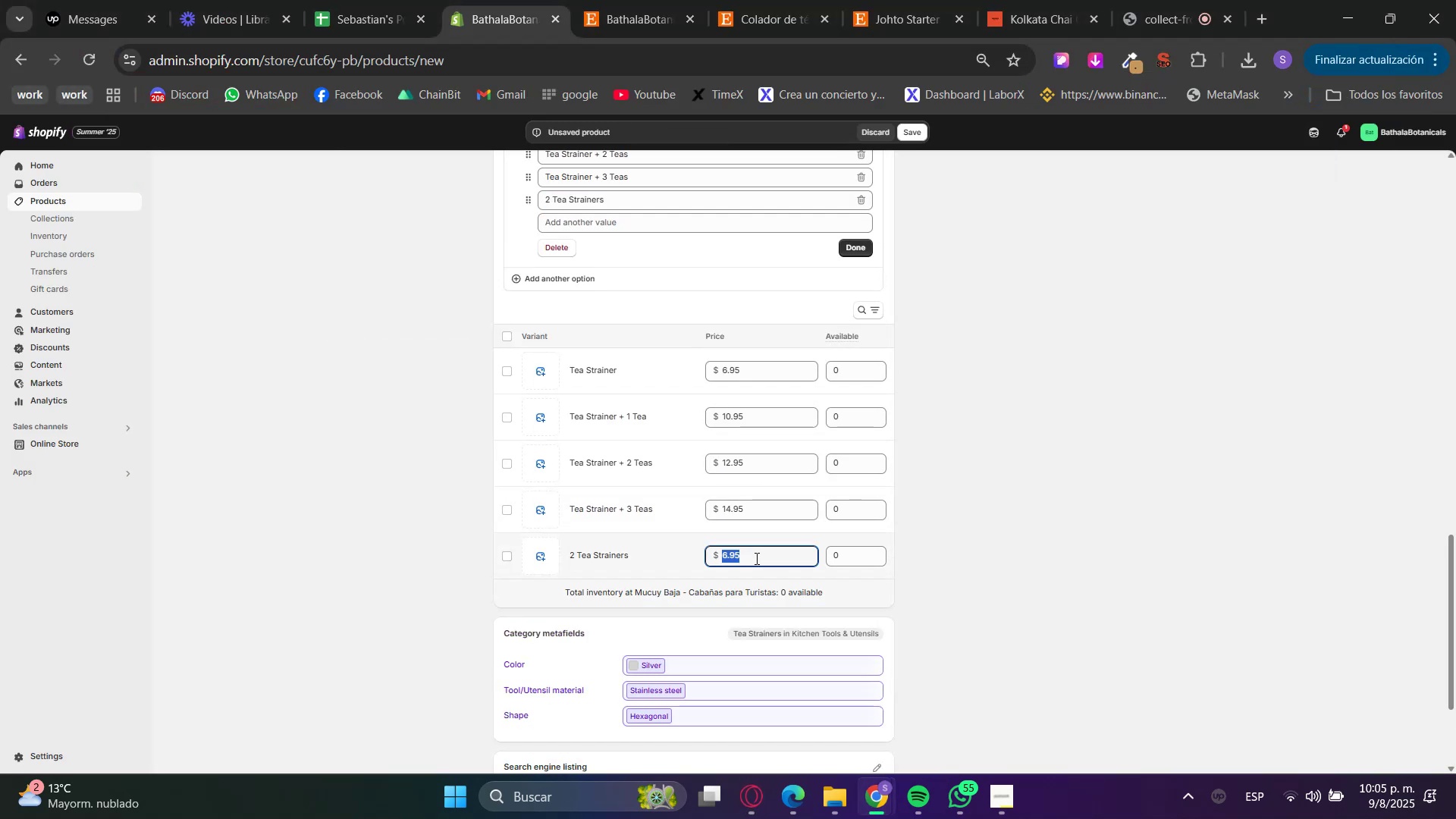 
key(Numpad1)
 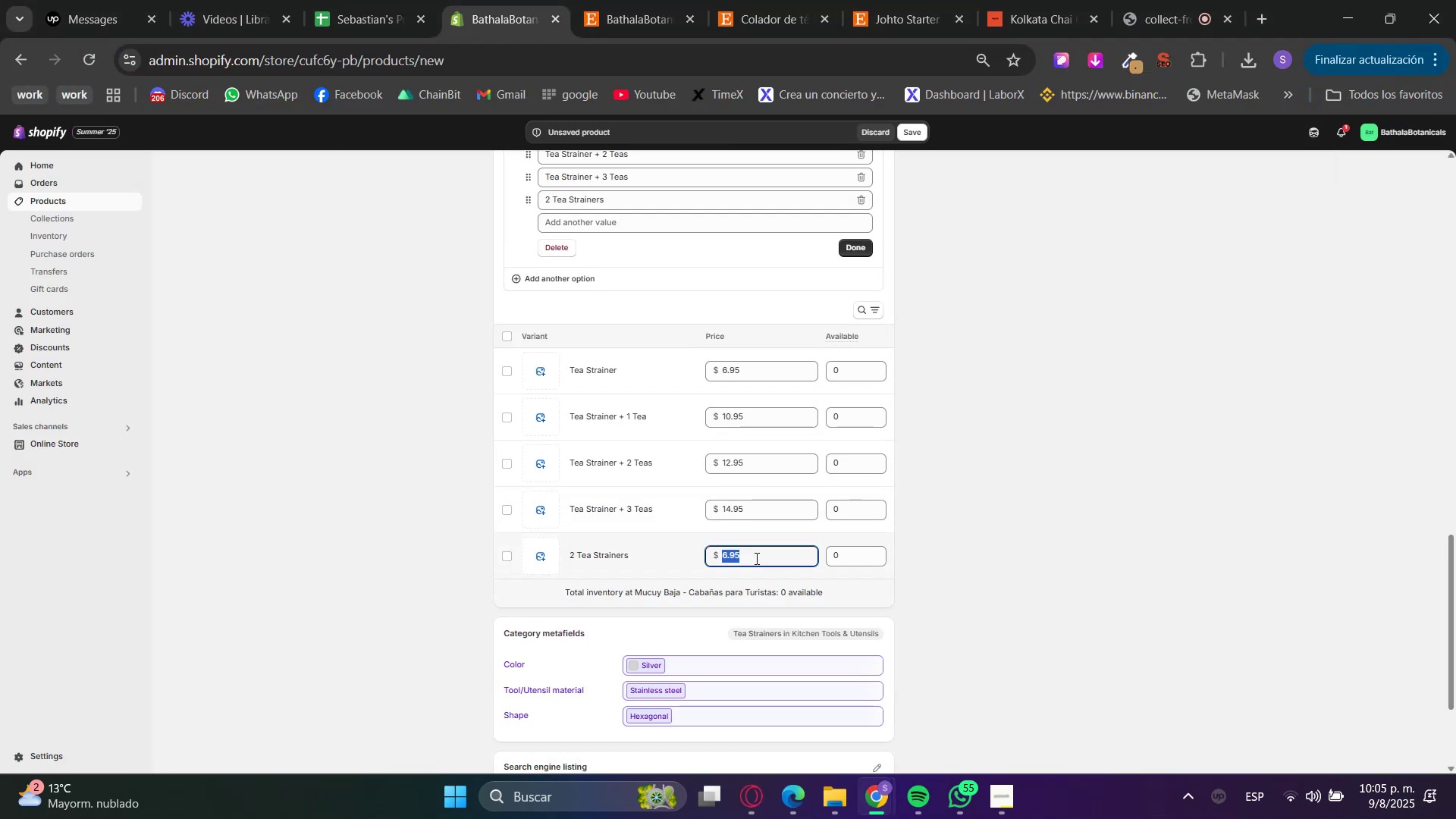 
key(Numpad0)
 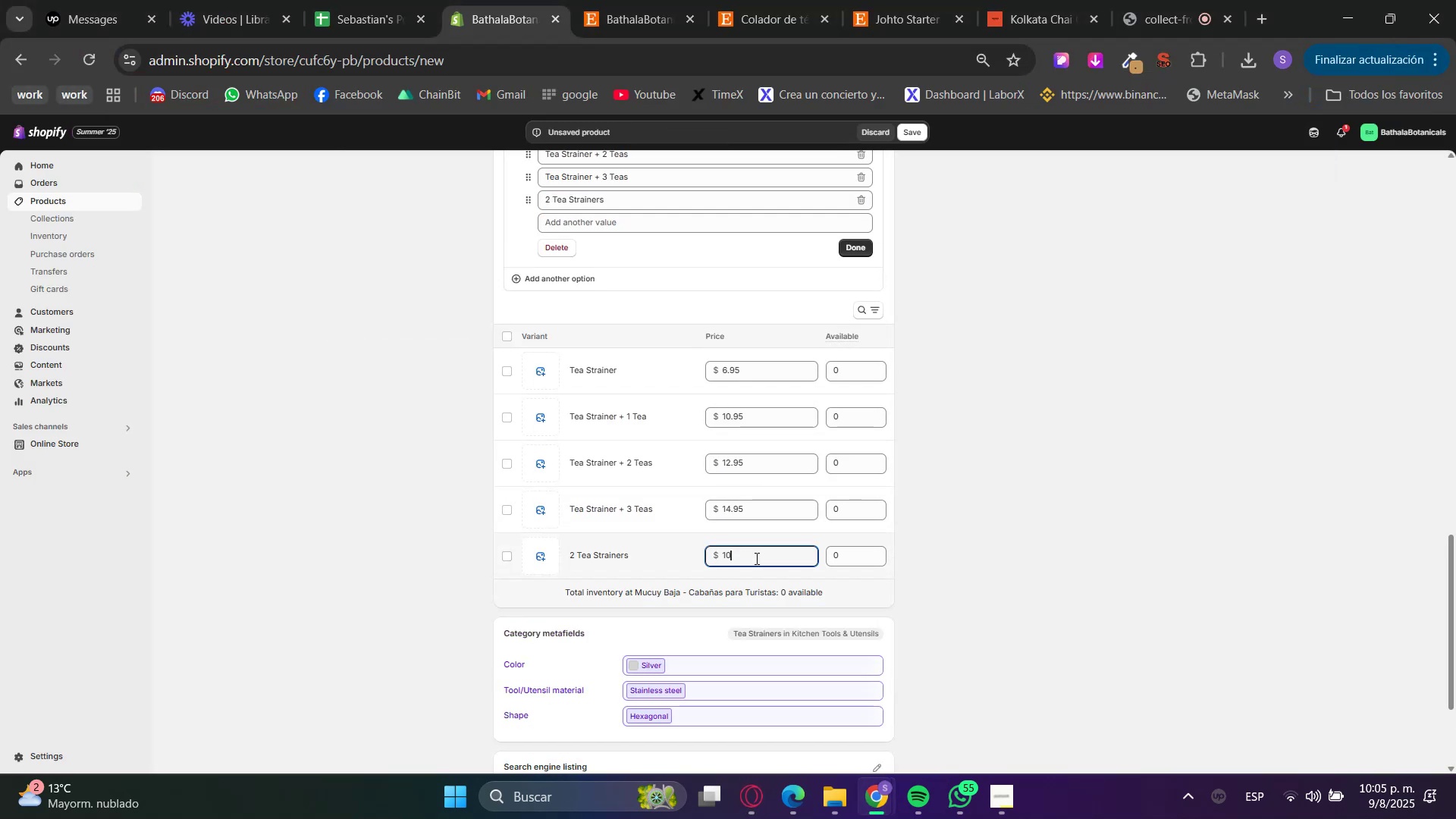 
key(NumpadDecimal)
 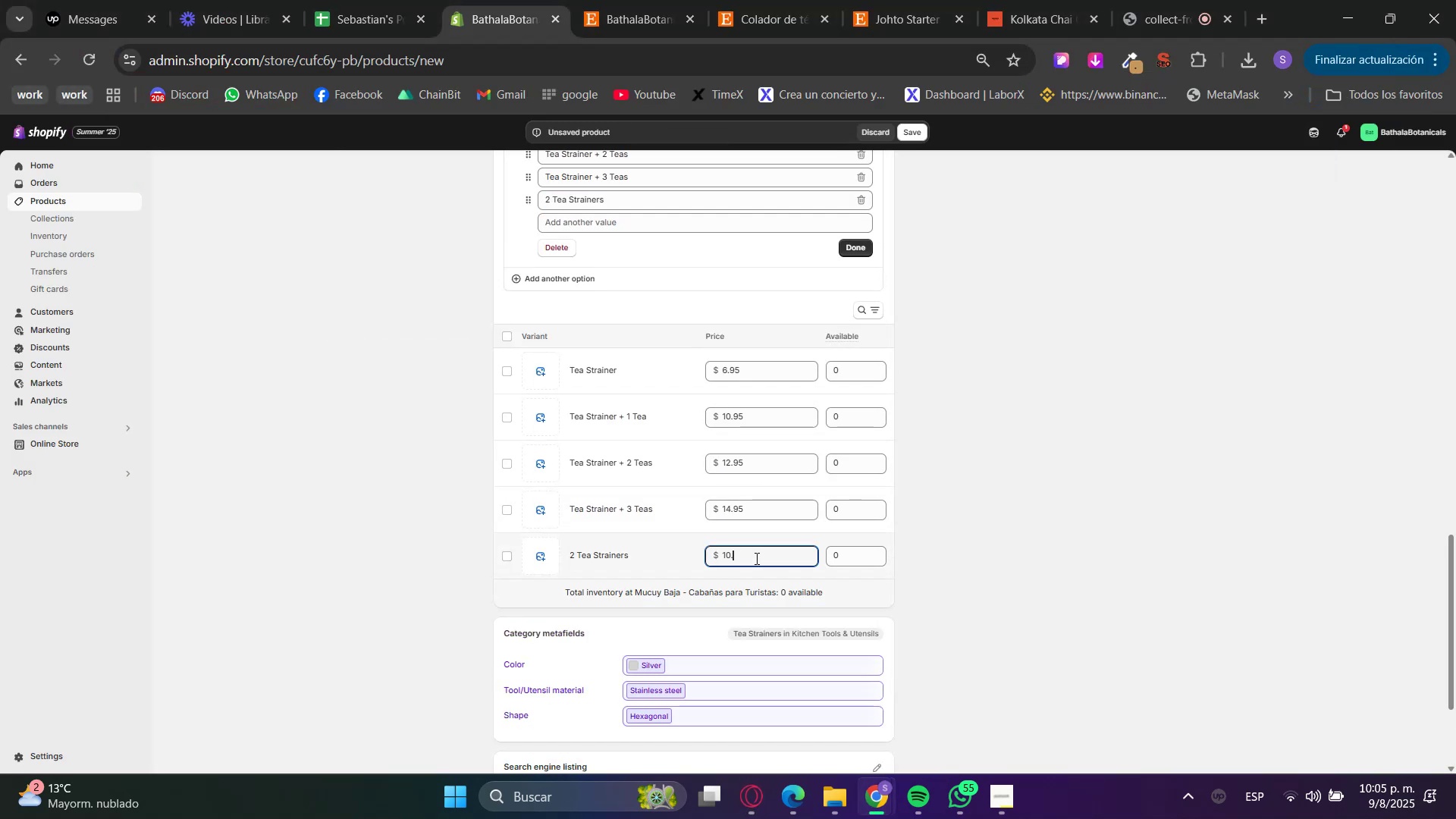 
key(Numpad9)
 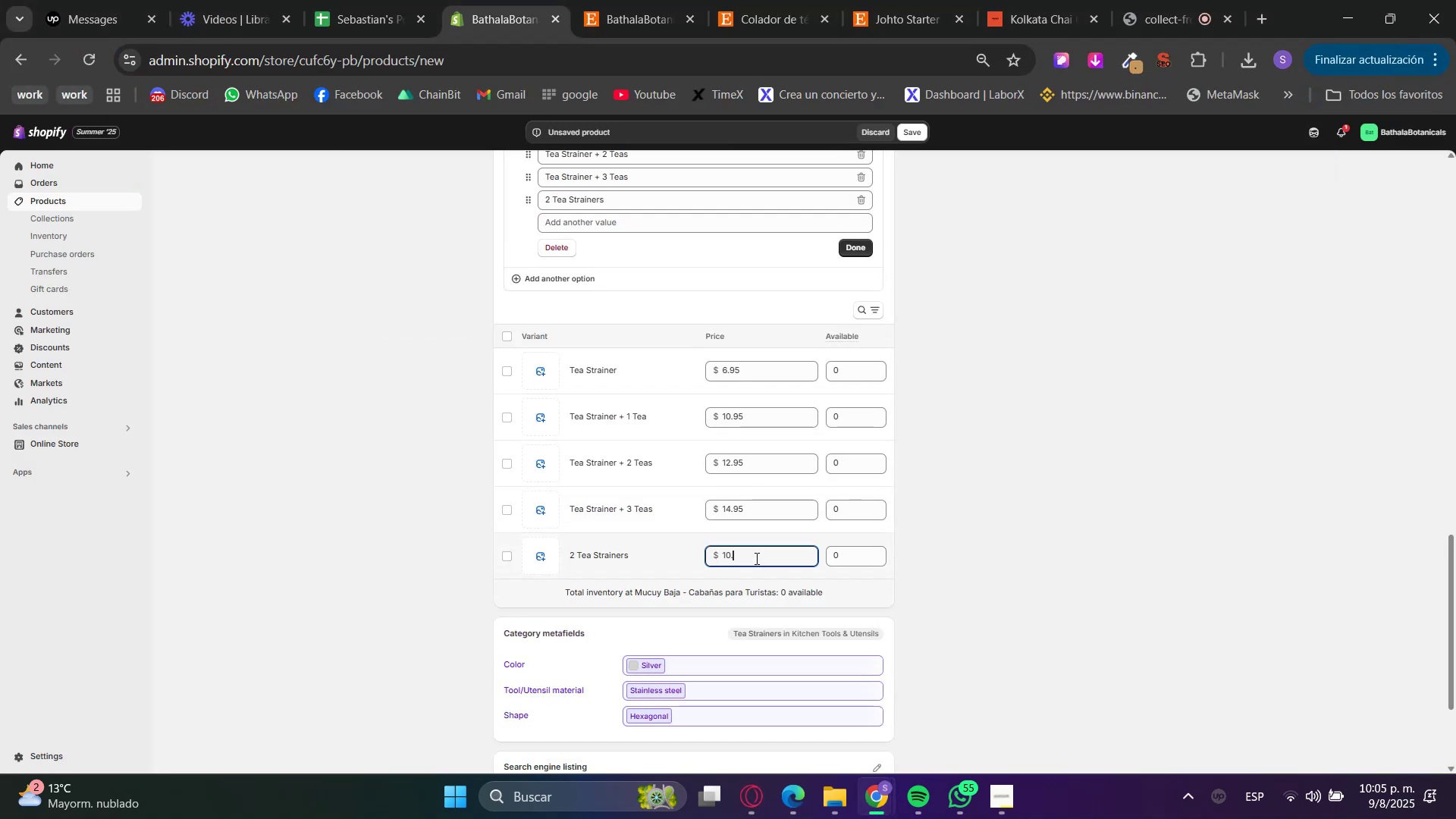 
key(Numpad5)
 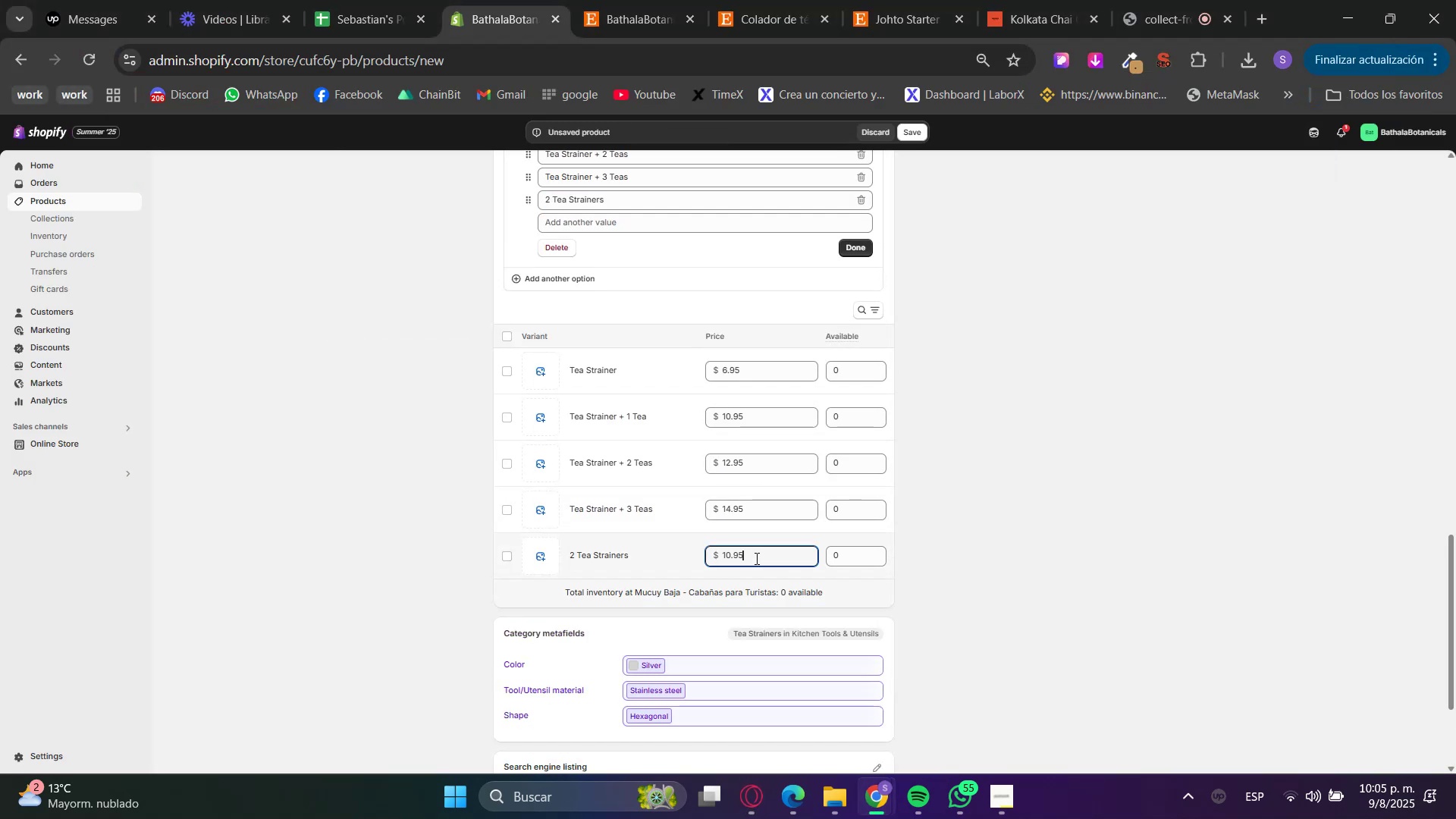 
left_click([1183, 605])
 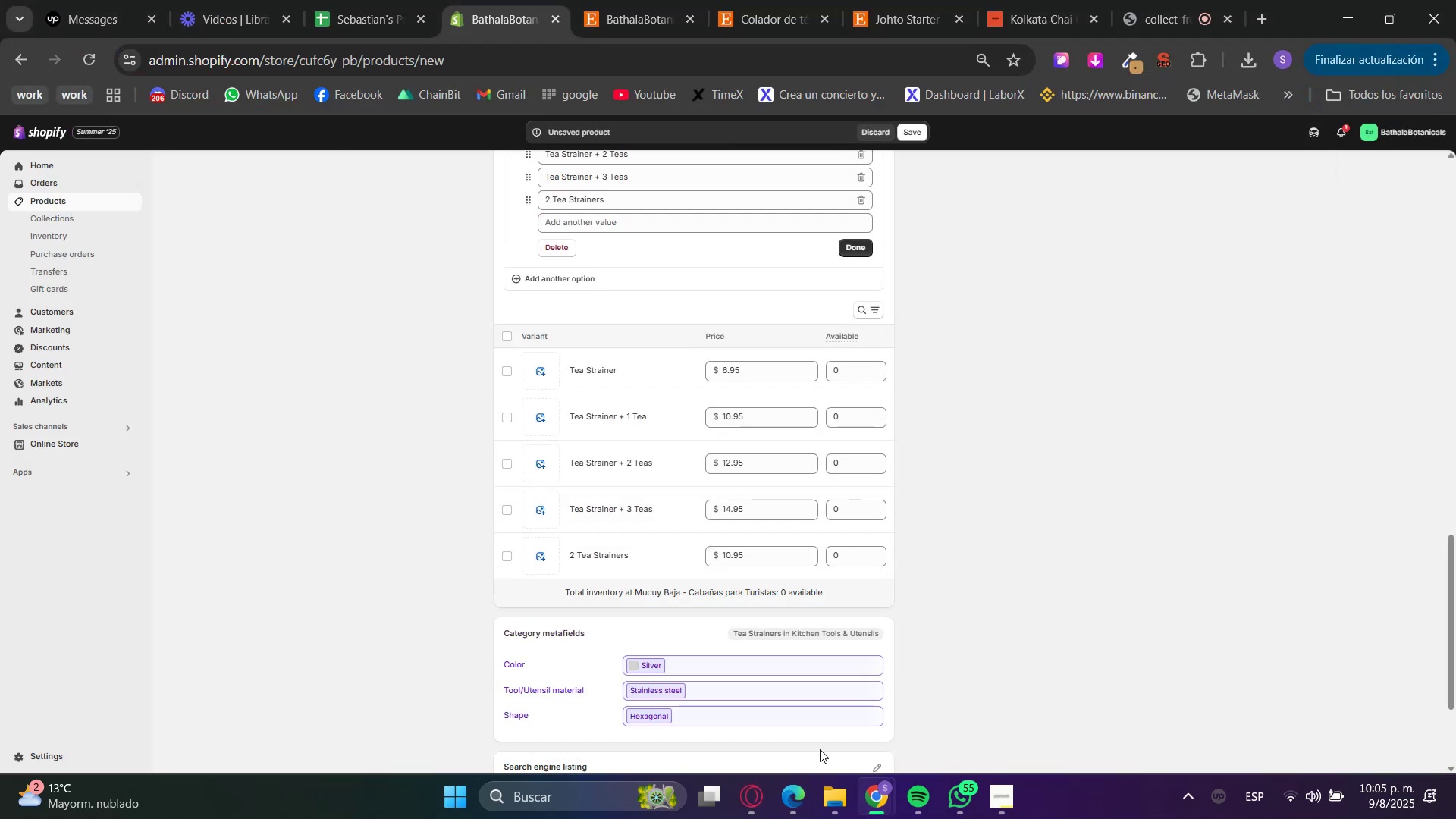 
left_click([758, 805])
 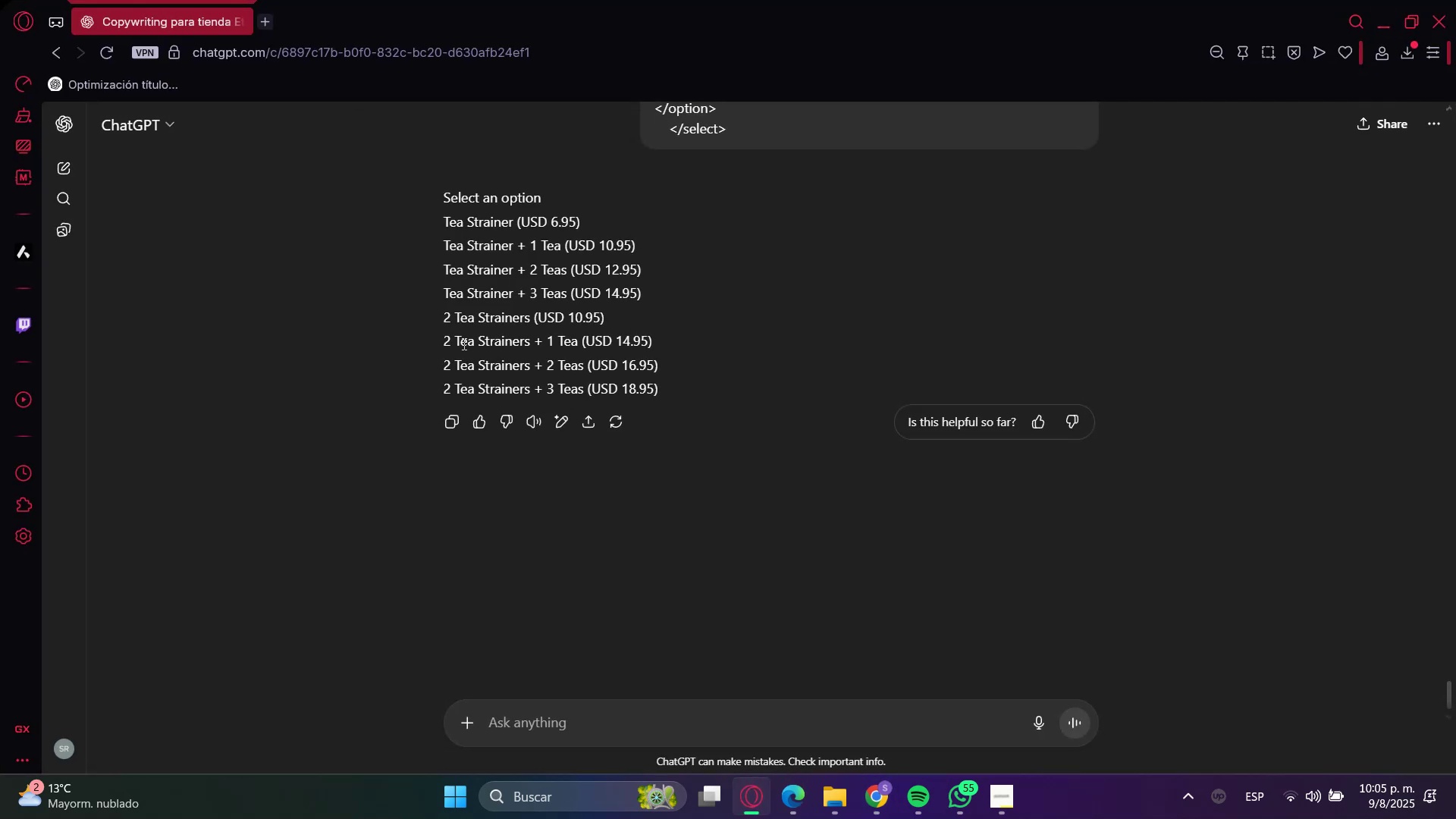 
left_click_drag(start_coordinate=[444, 338], to_coordinate=[577, 340])
 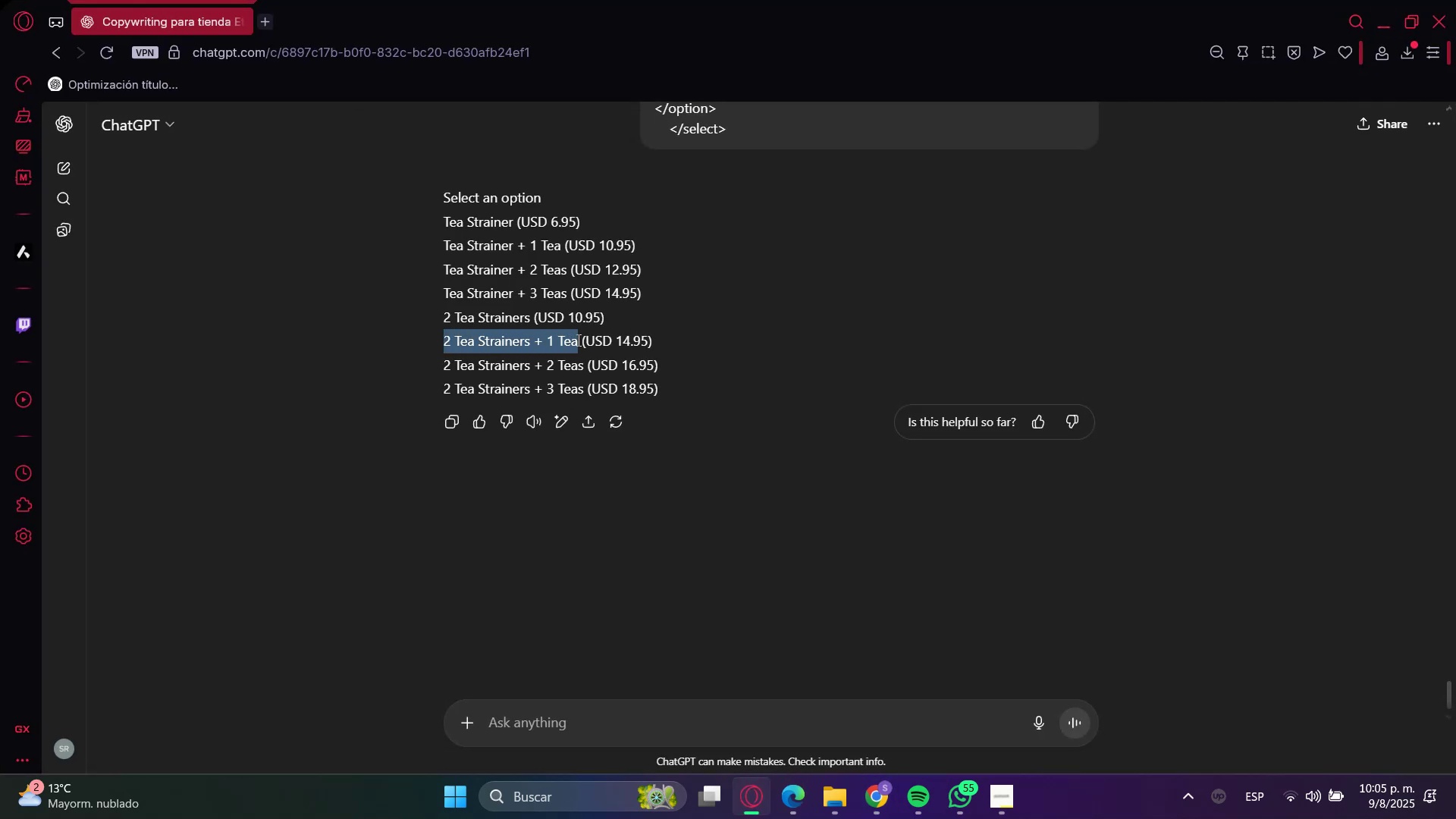 
key(Control+C)
 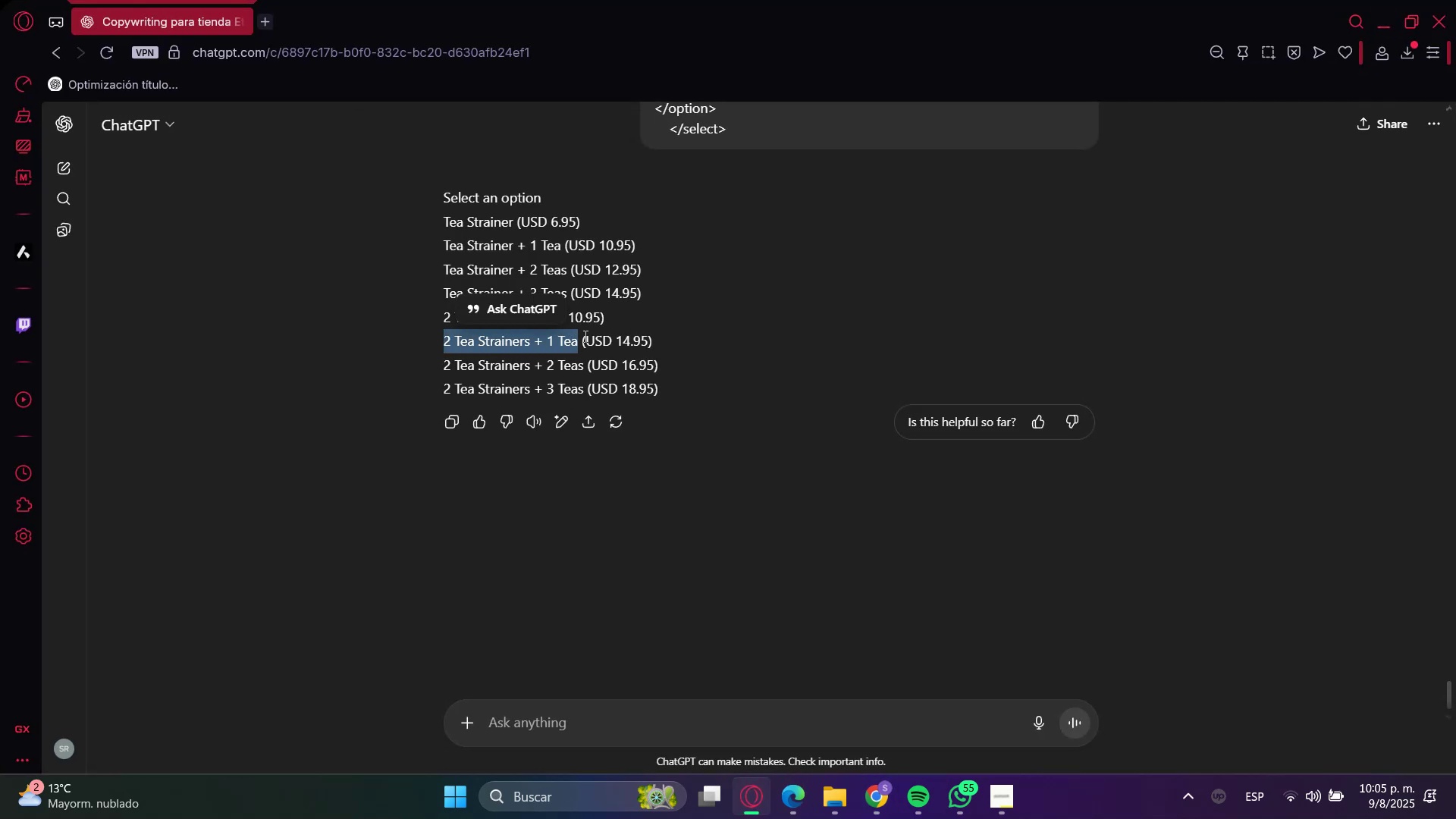 
key(Control+C)
 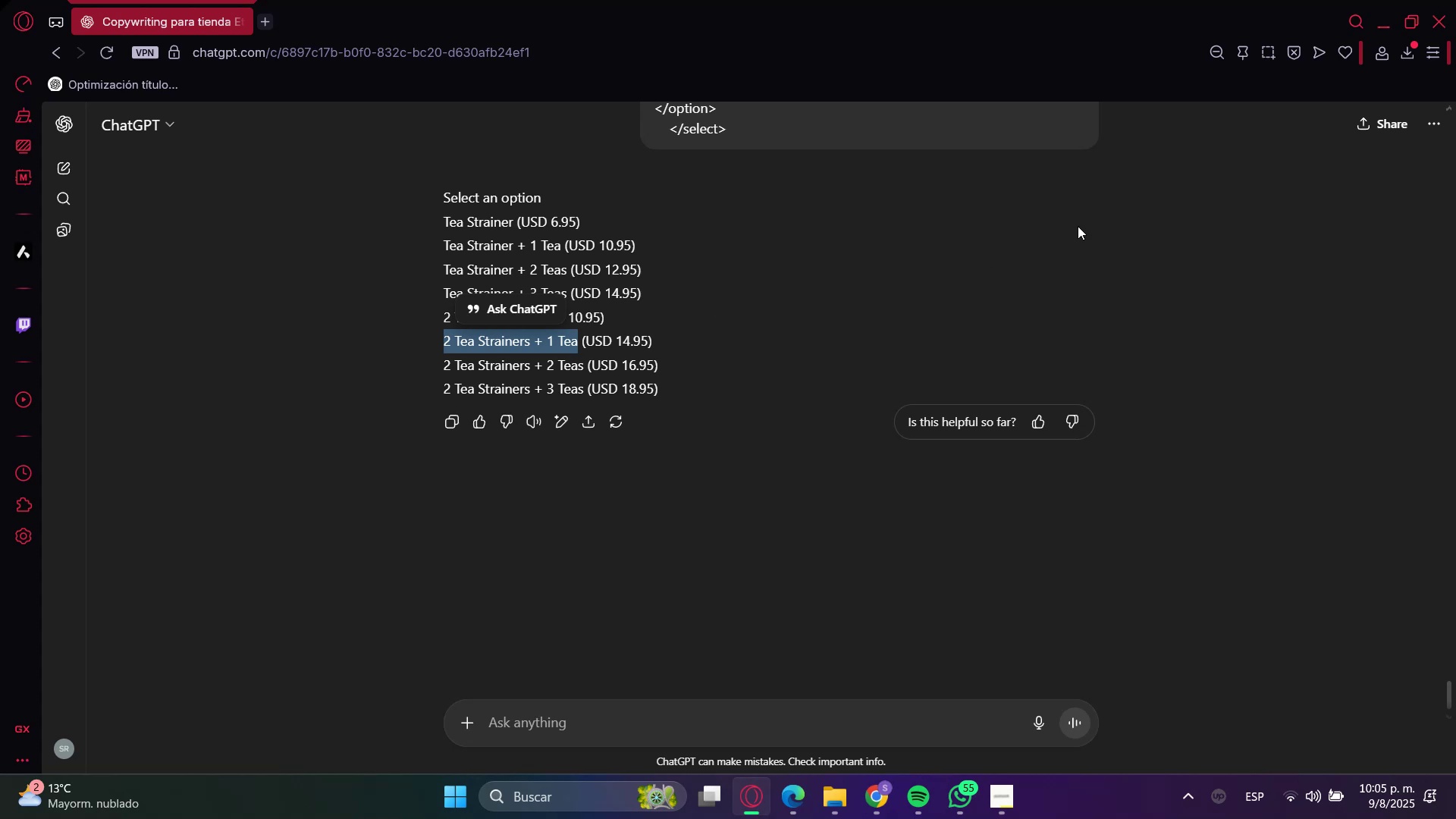 
key(Control+C)
 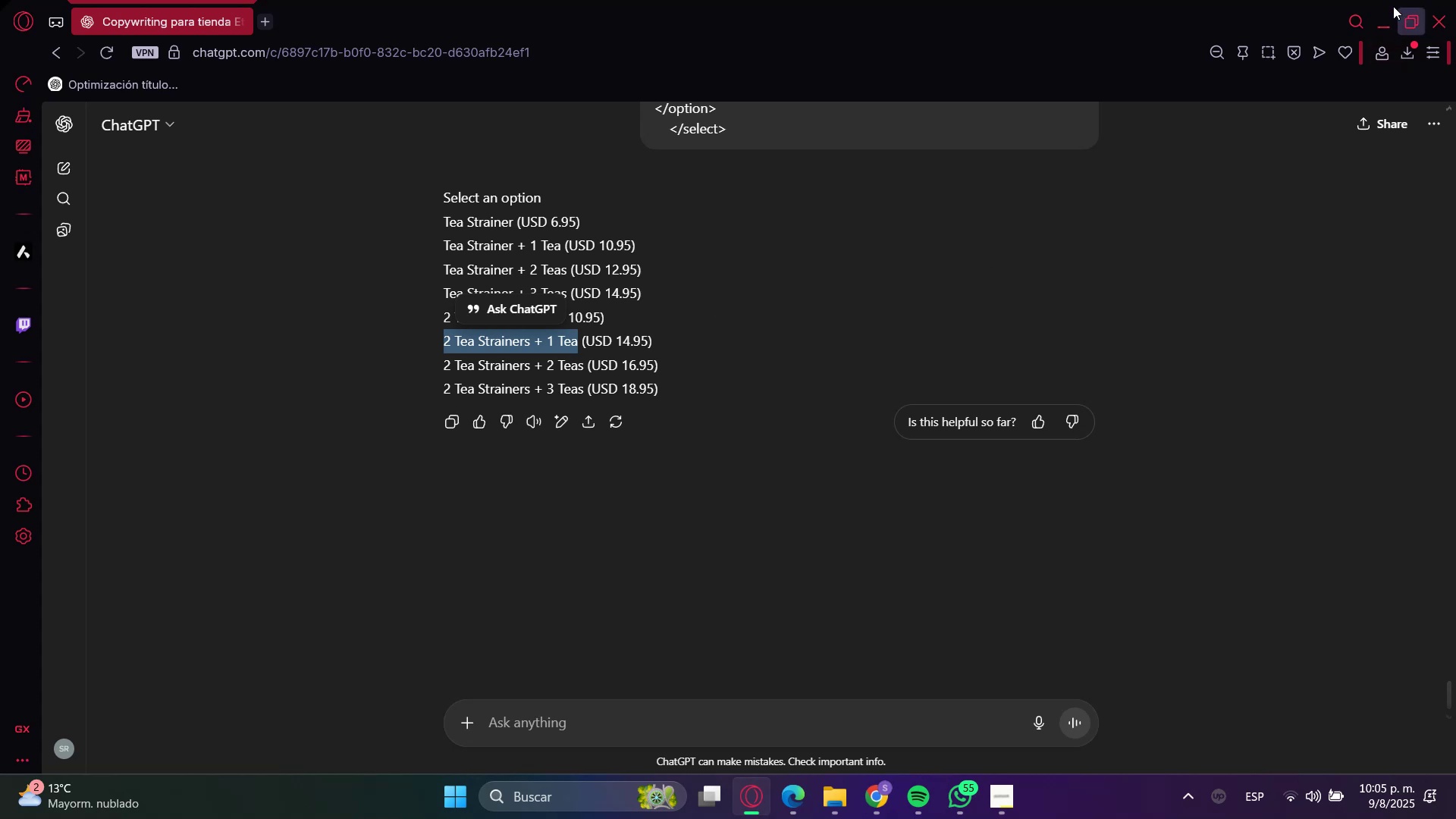 
left_click([1376, 6])
 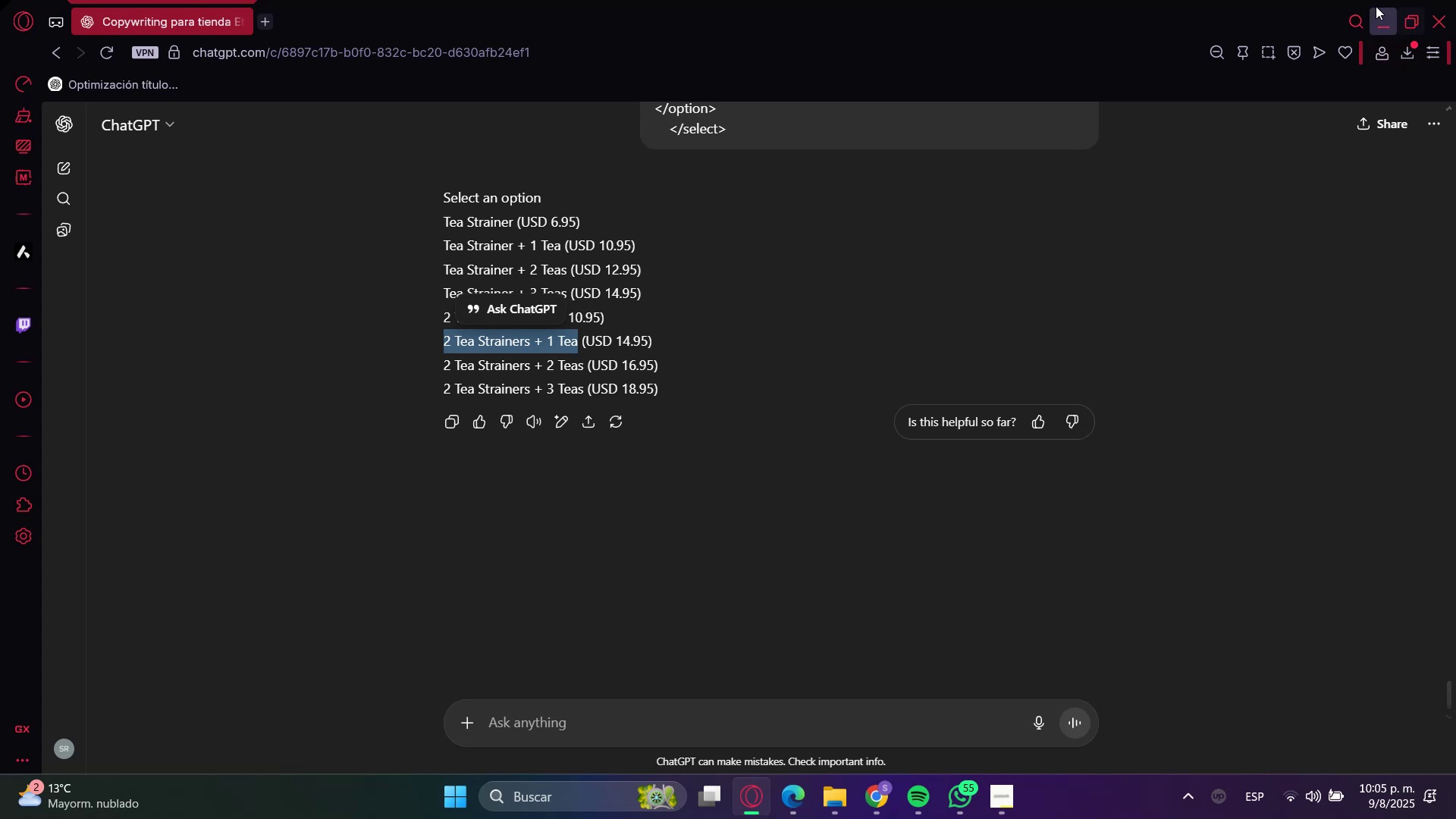 
hold_key(key=ControlLeft, duration=0.65)
 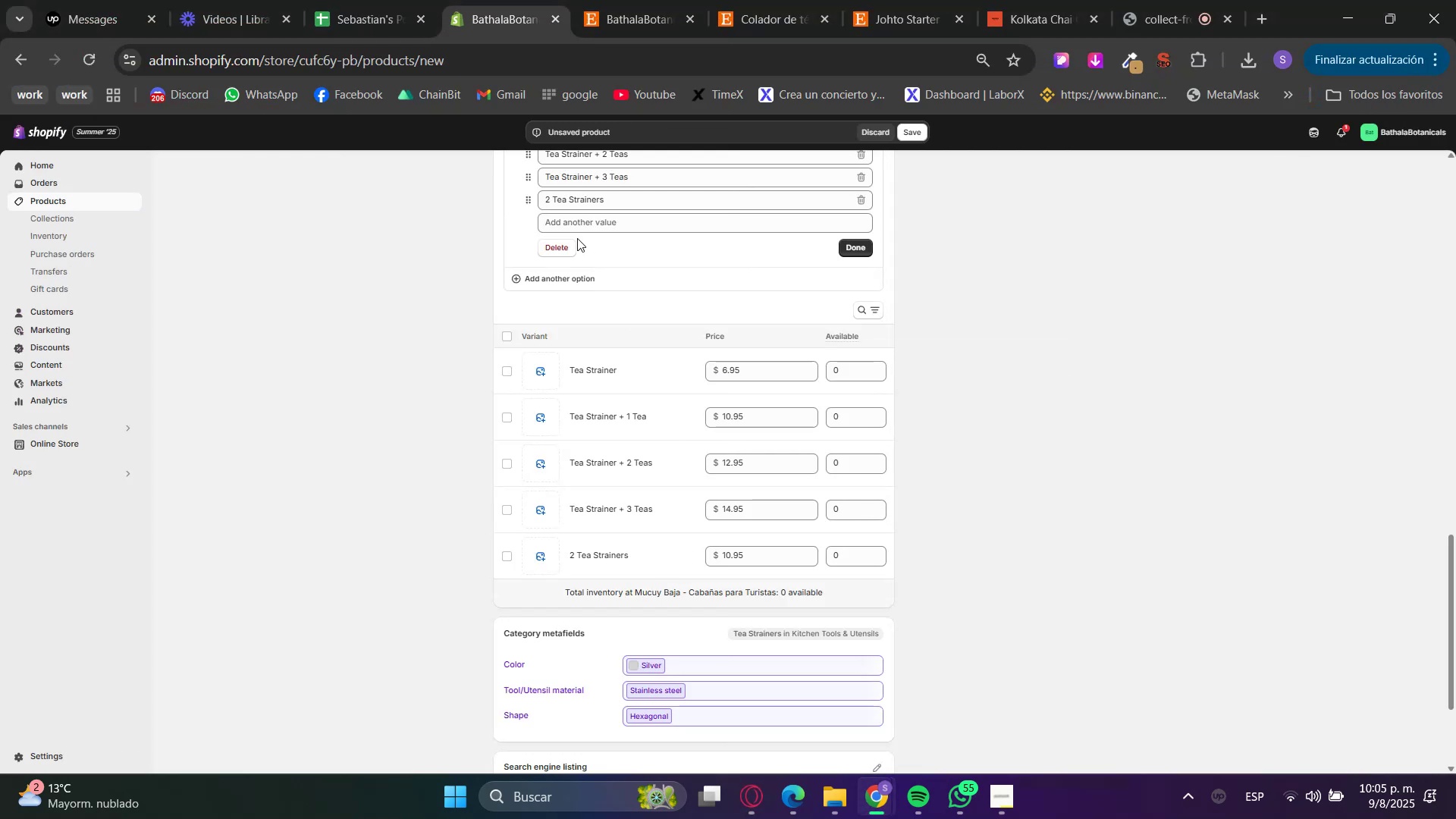 
key(Control+ControlLeft)
 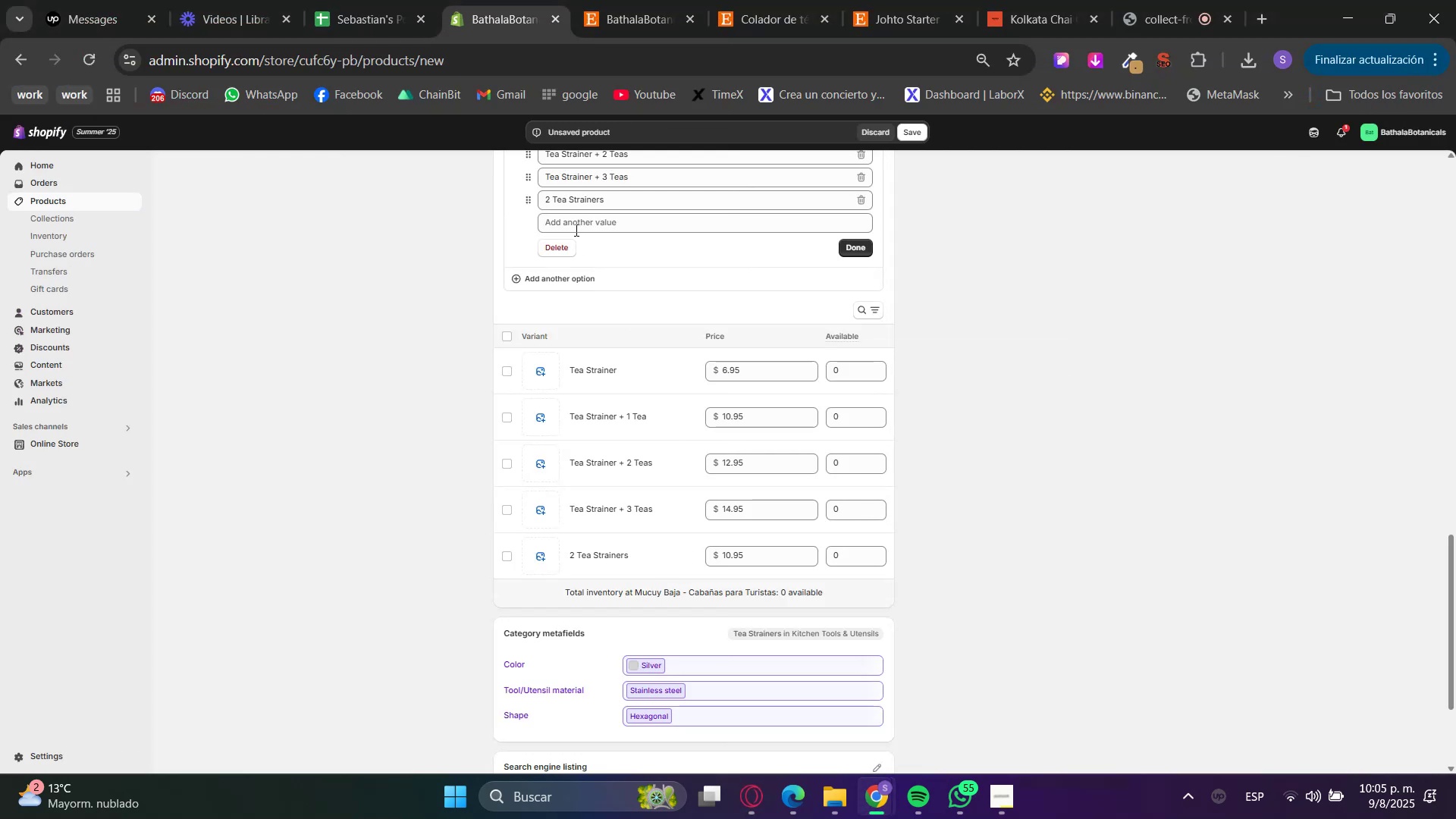 
left_click([575, 224])
 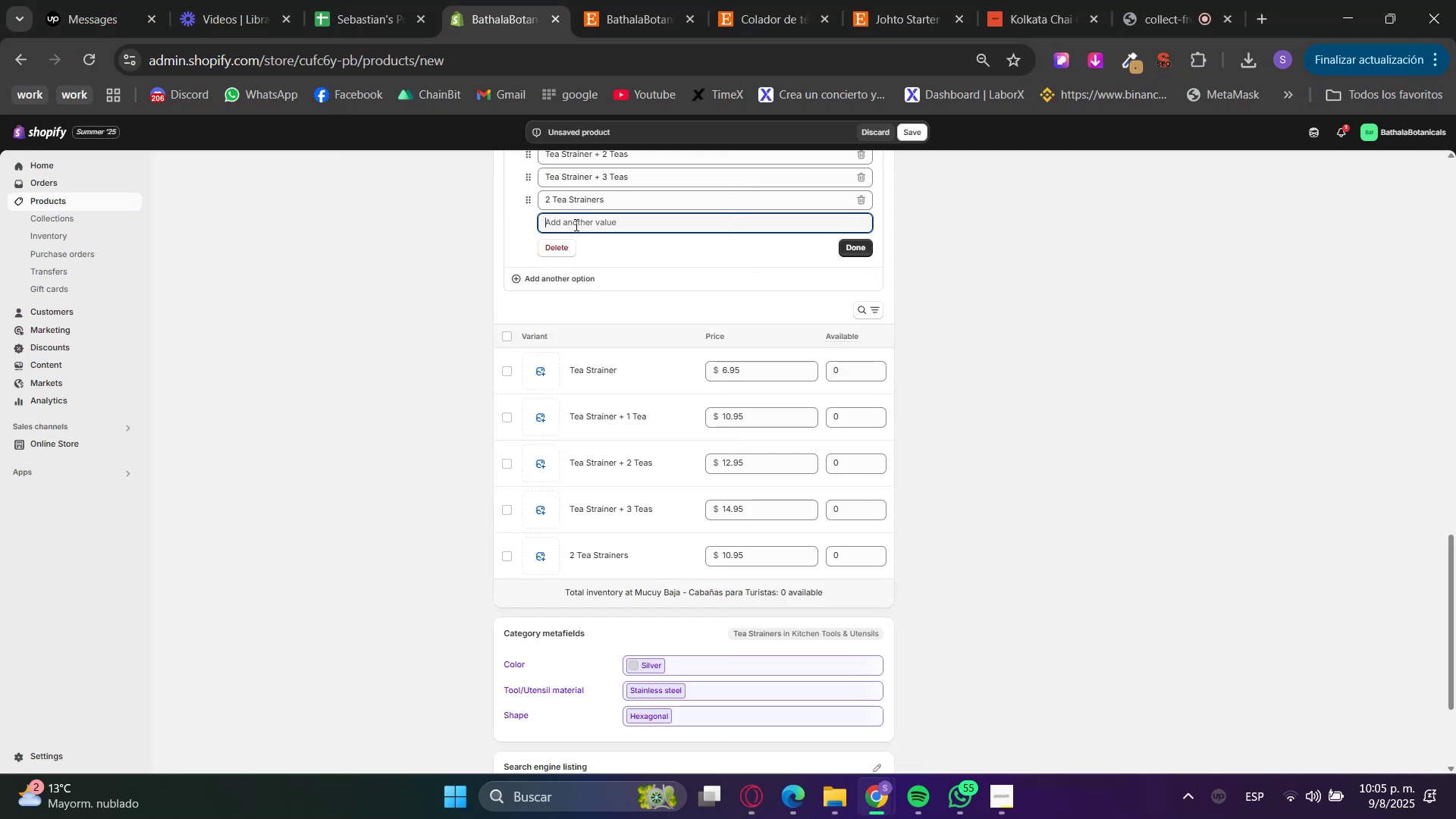 
key(Control+V)
 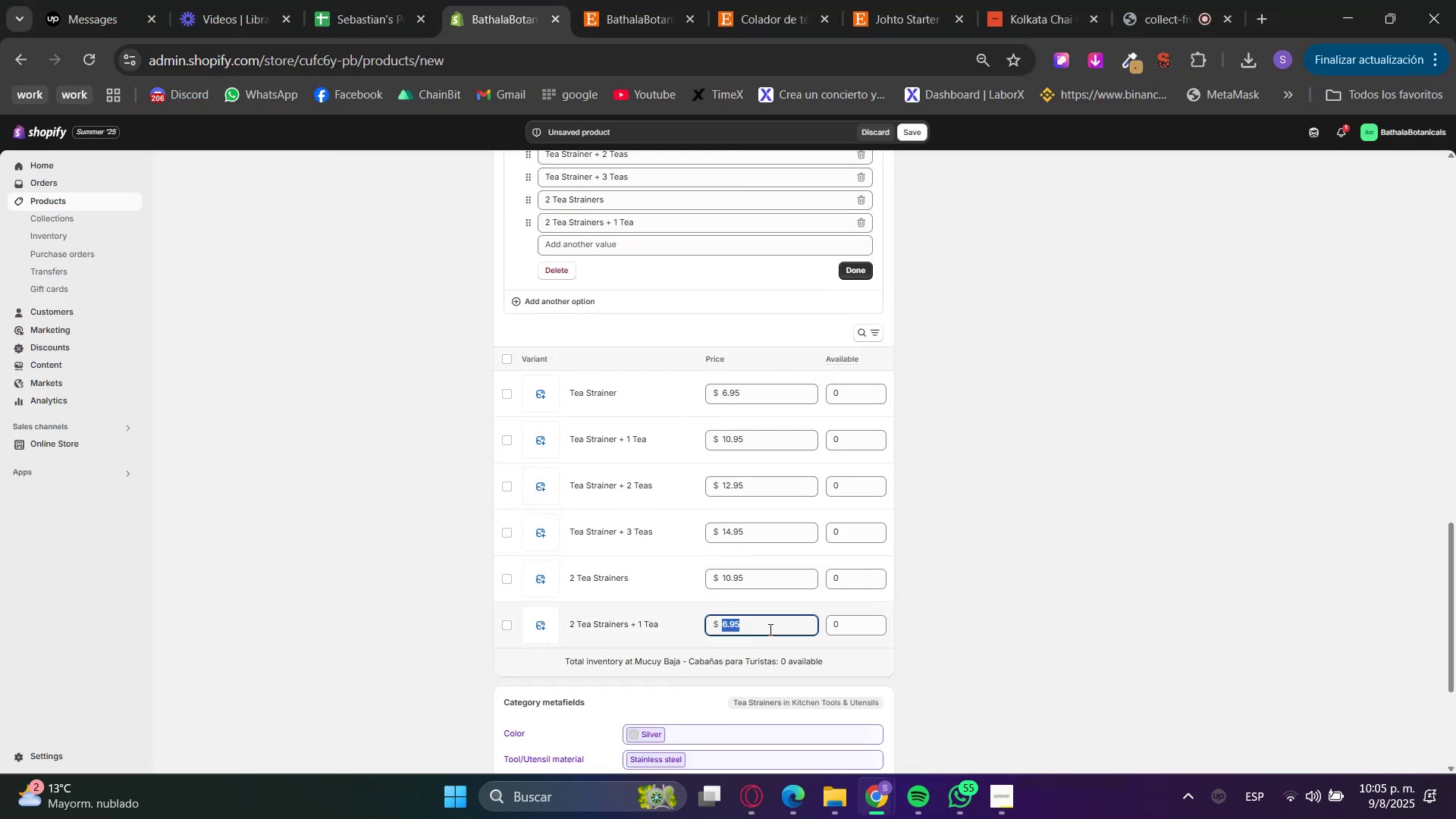 
key(Numpad1)
 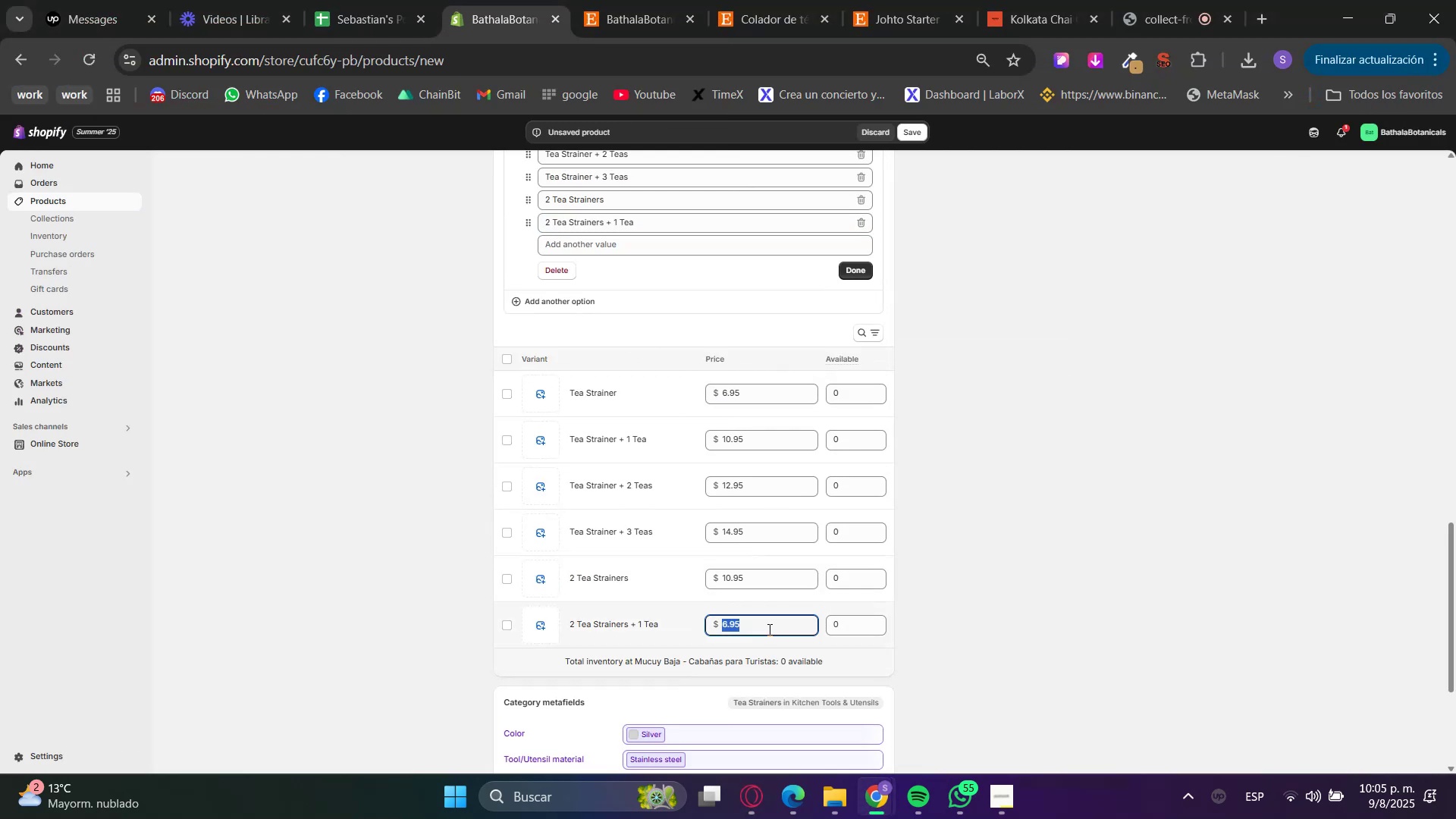 
key(Numpad4)
 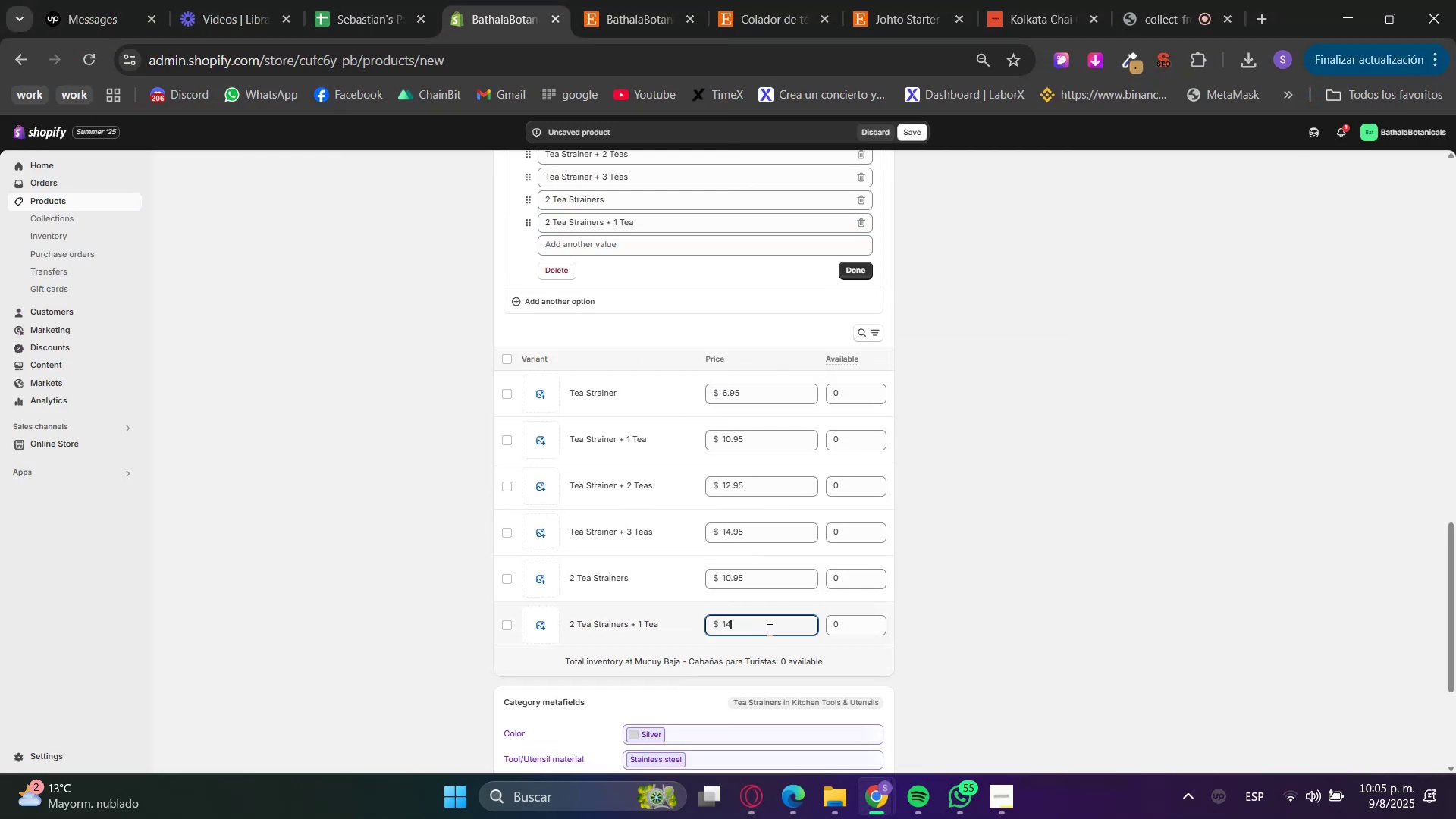 
key(NumpadDecimal)
 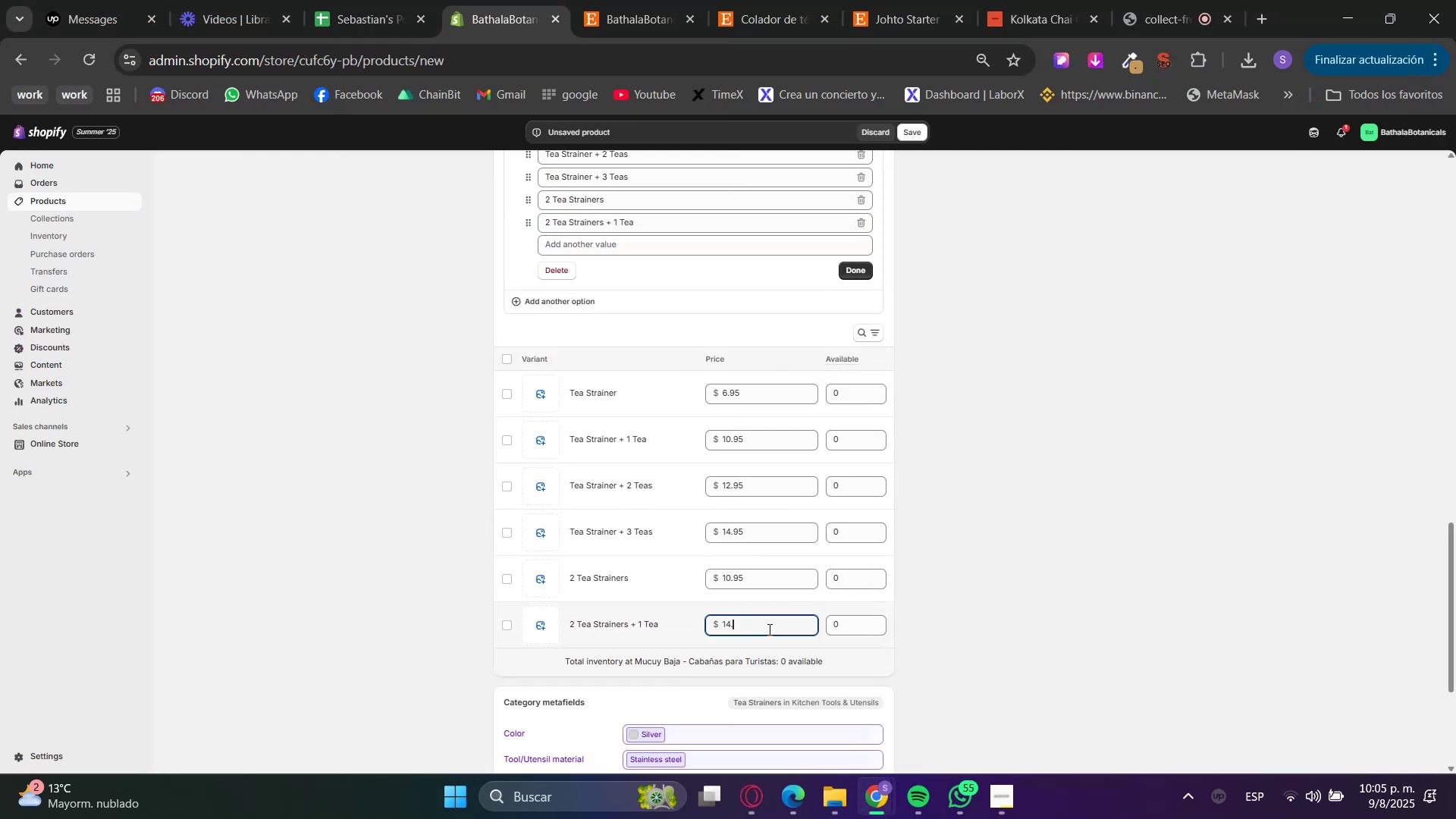 
key(Numpad9)
 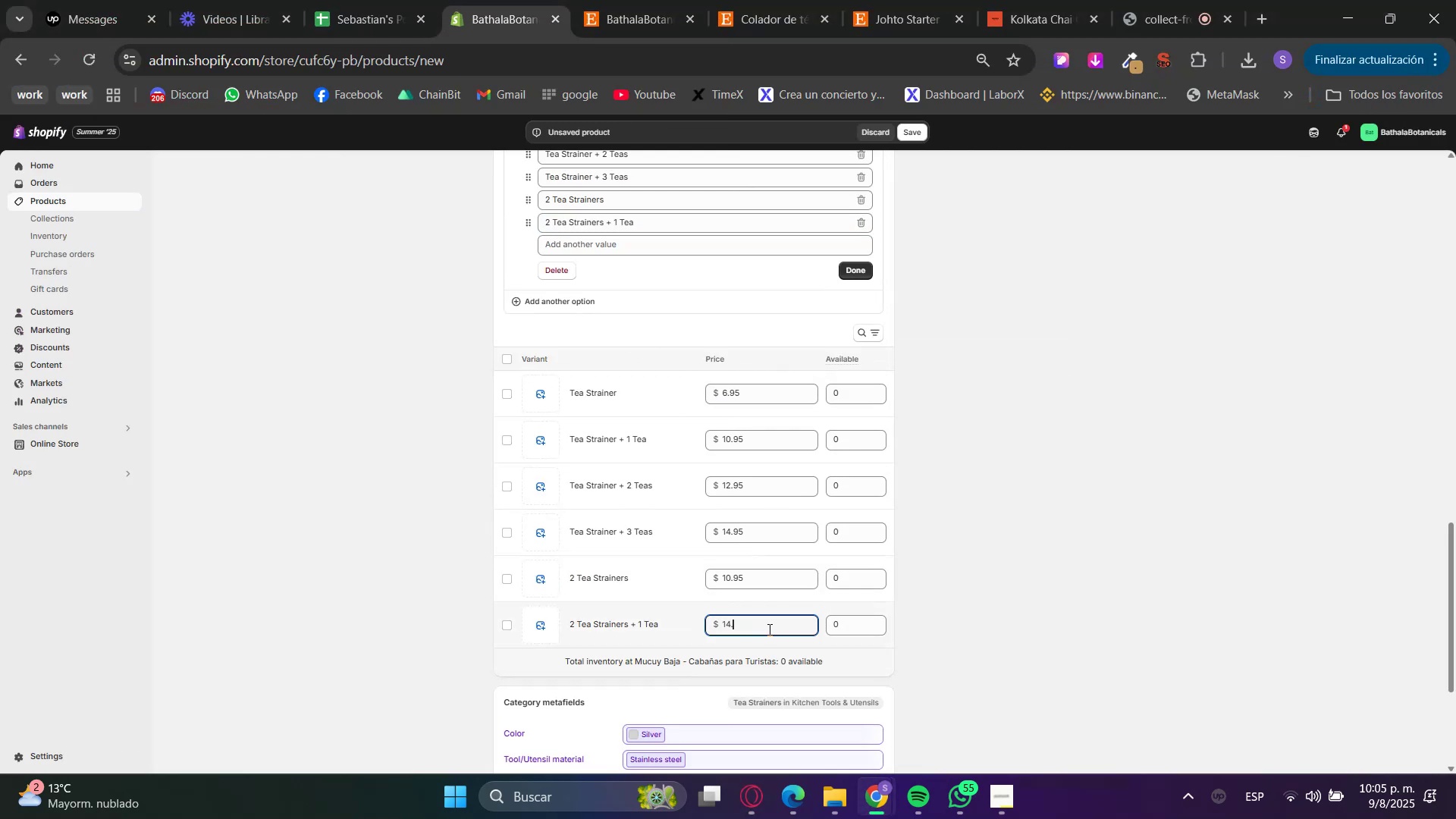 
key(Numpad5)
 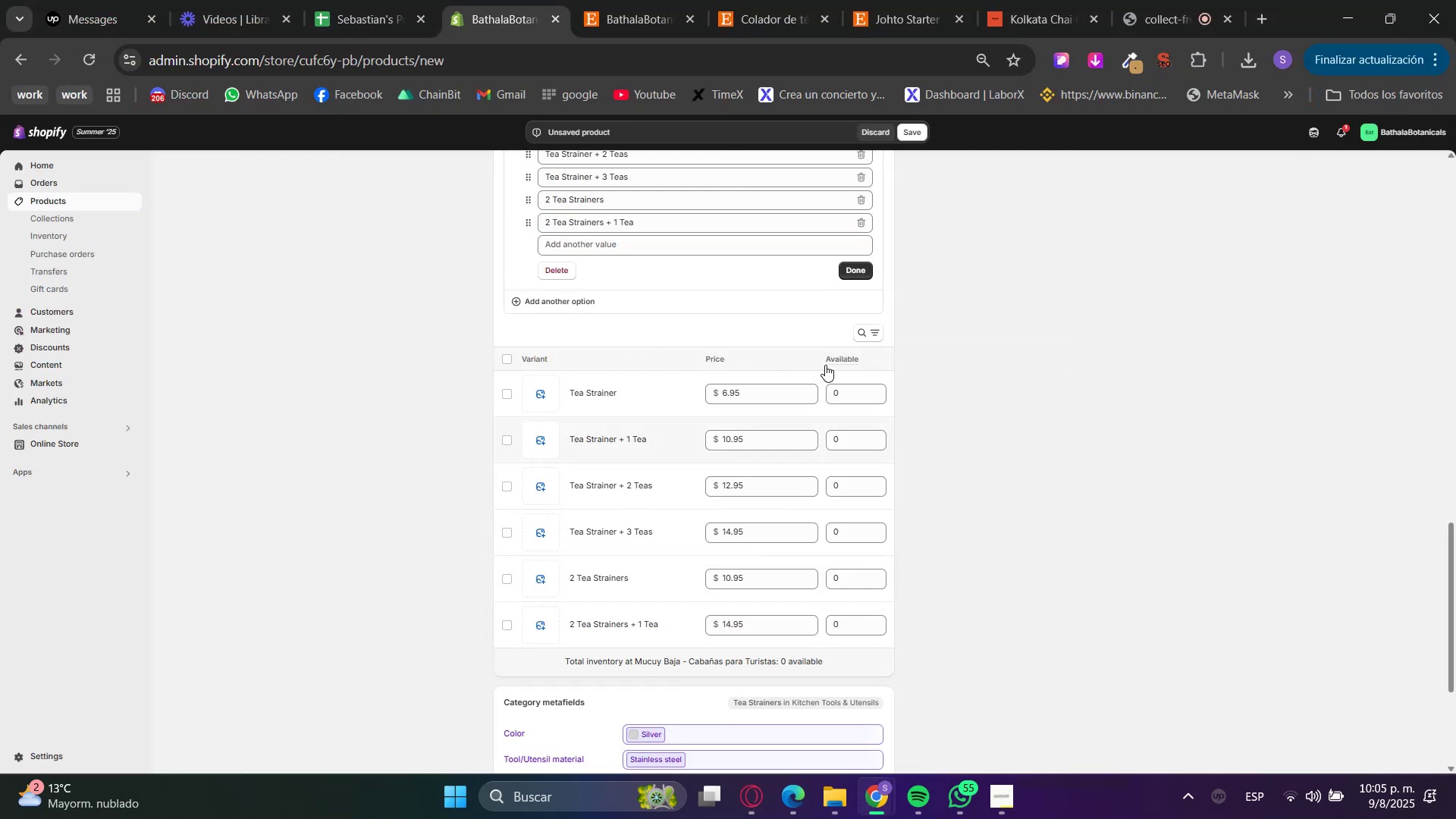 
left_click([657, 246])
 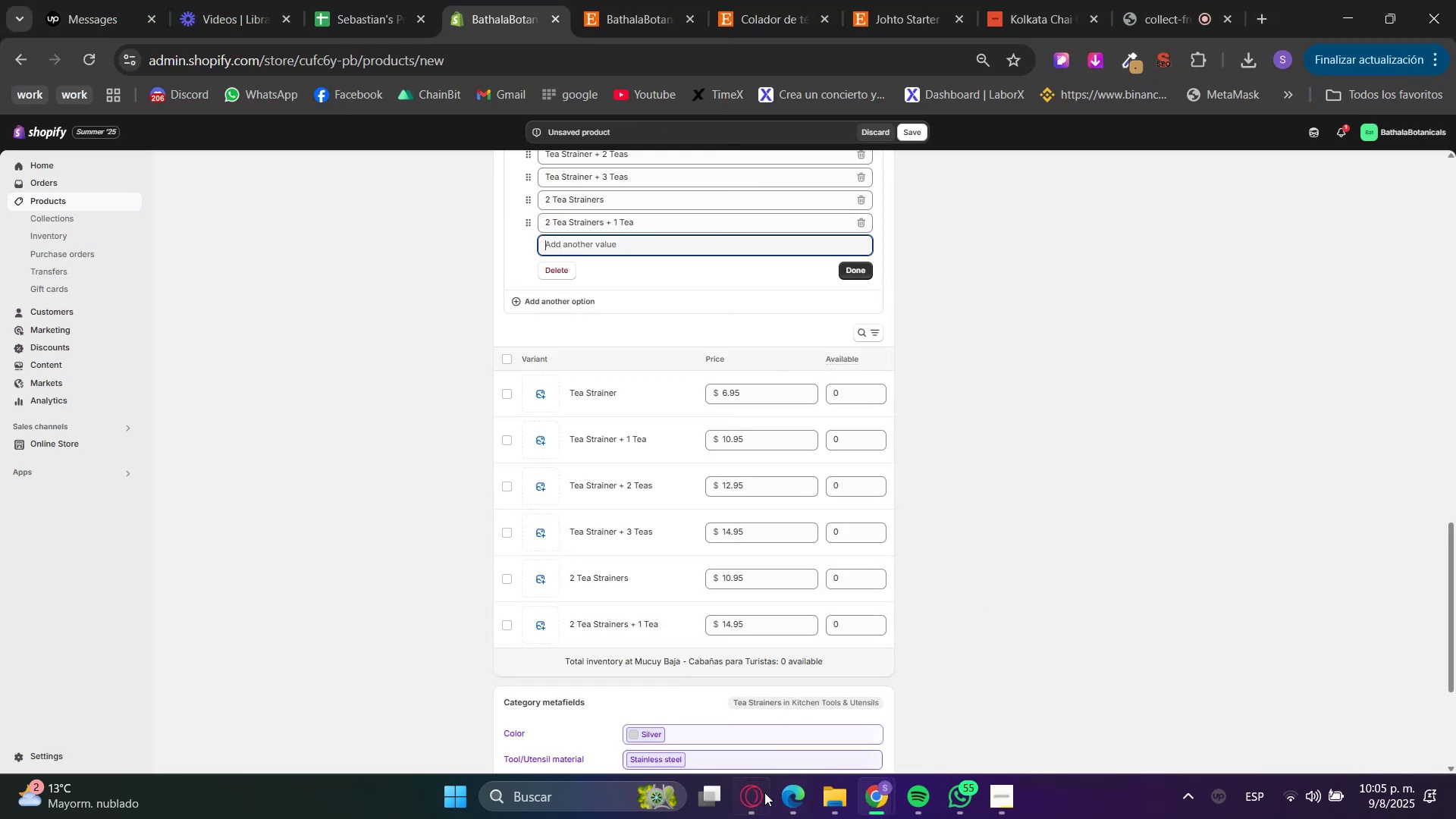 
left_click([746, 812])
 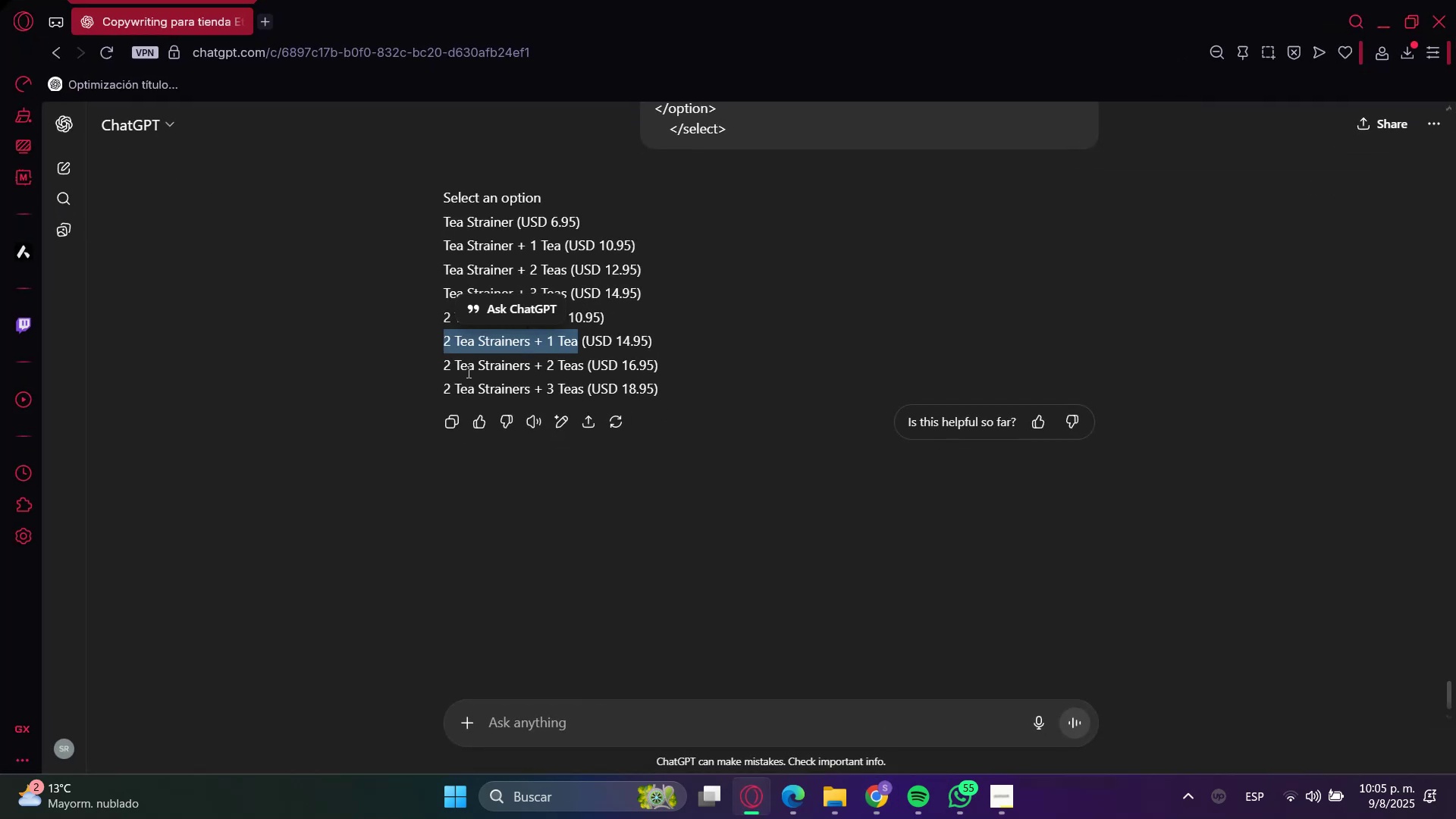 
left_click([447, 367])
 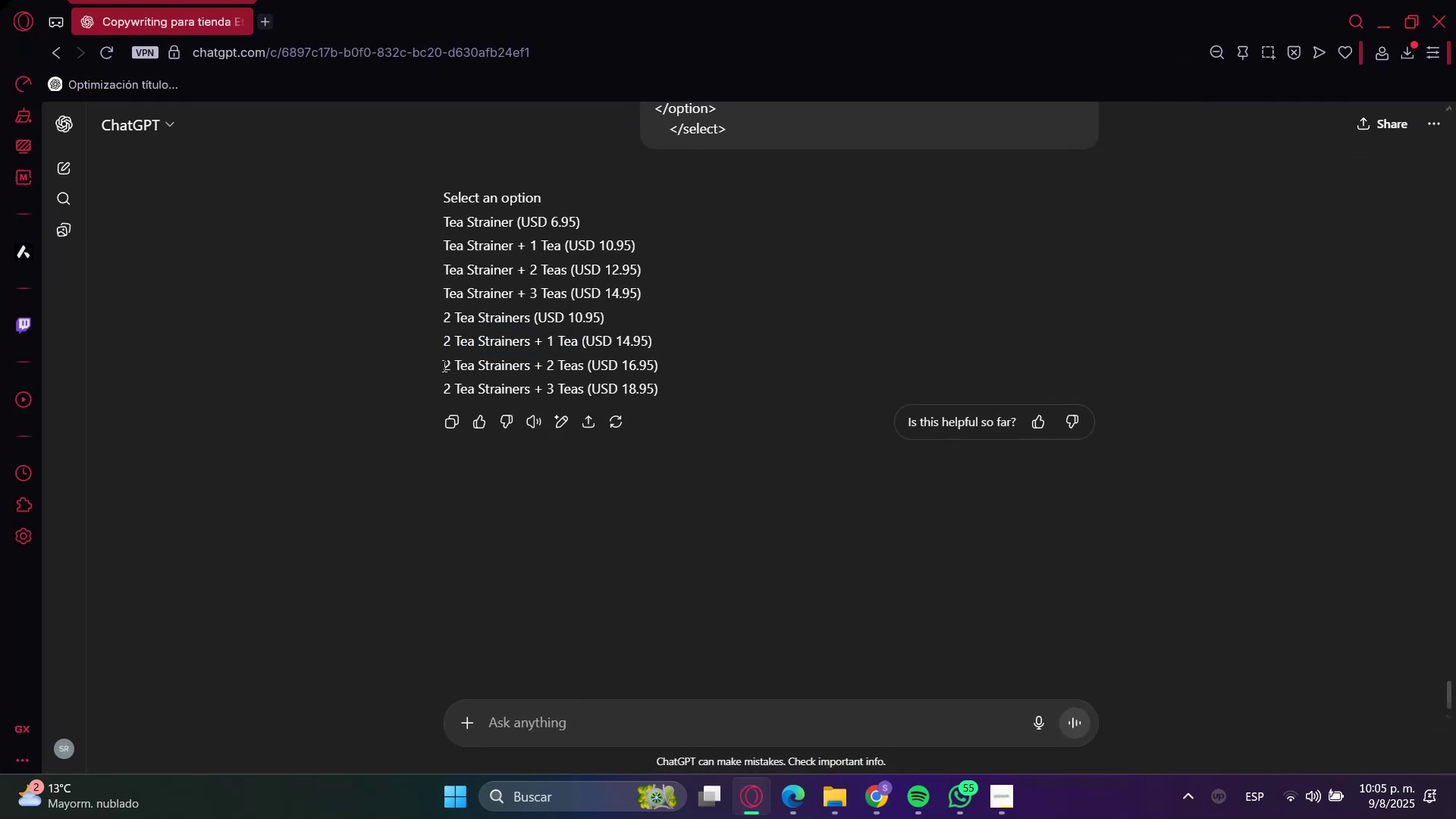 
left_click_drag(start_coordinate=[443, 366], to_coordinate=[582, 367])
 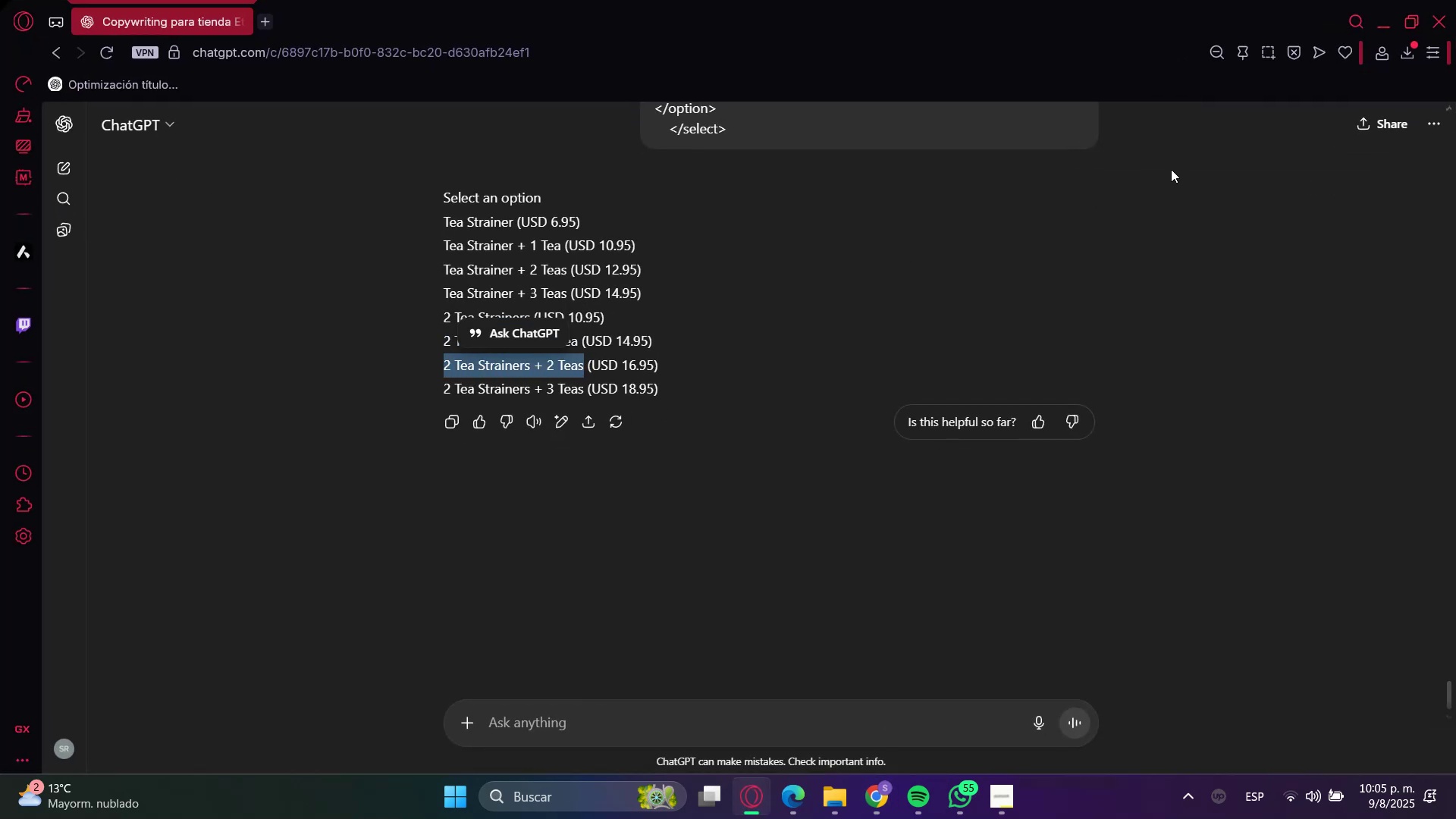 
key(Control+C)
 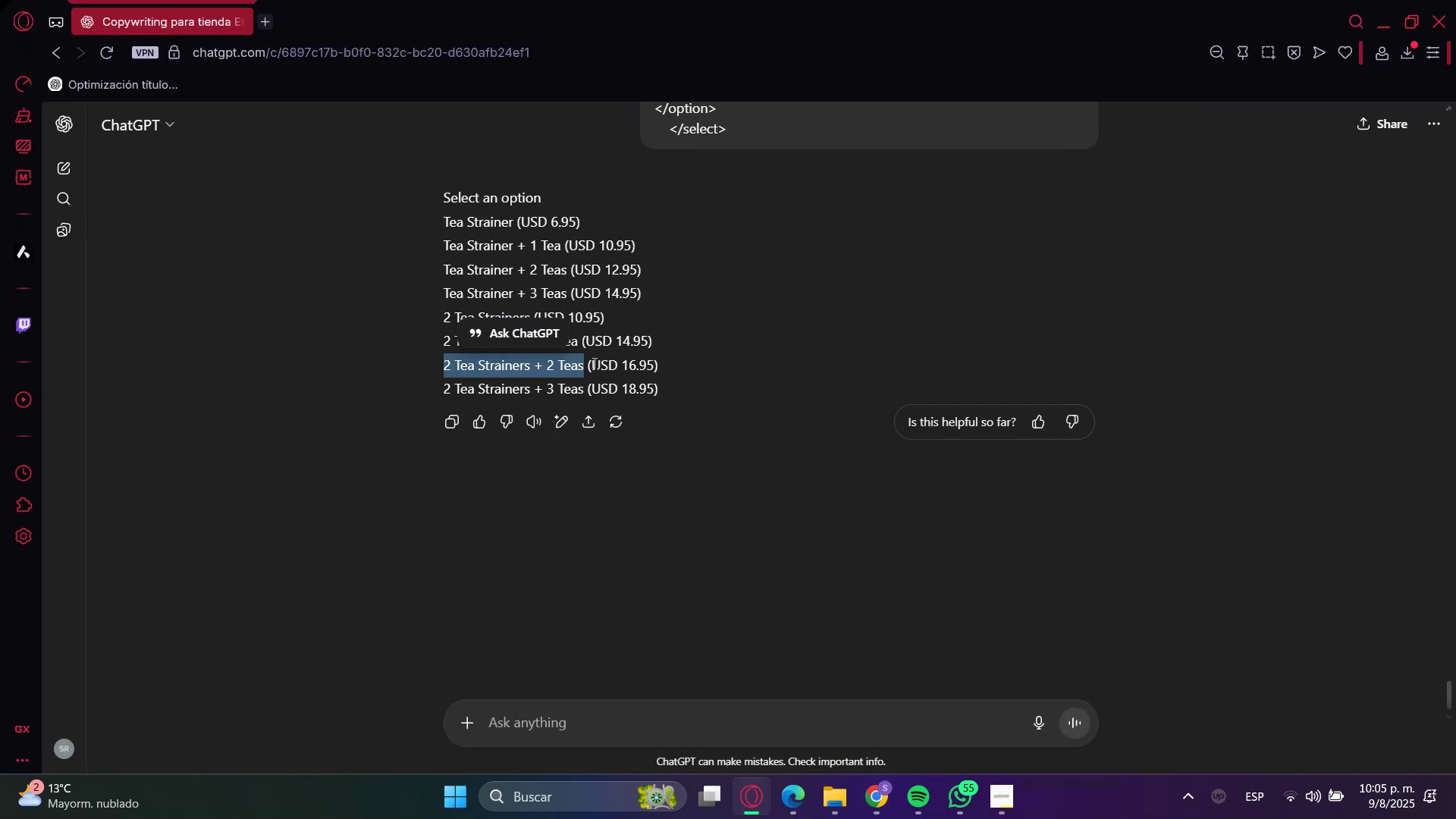 
key(Control+C)
 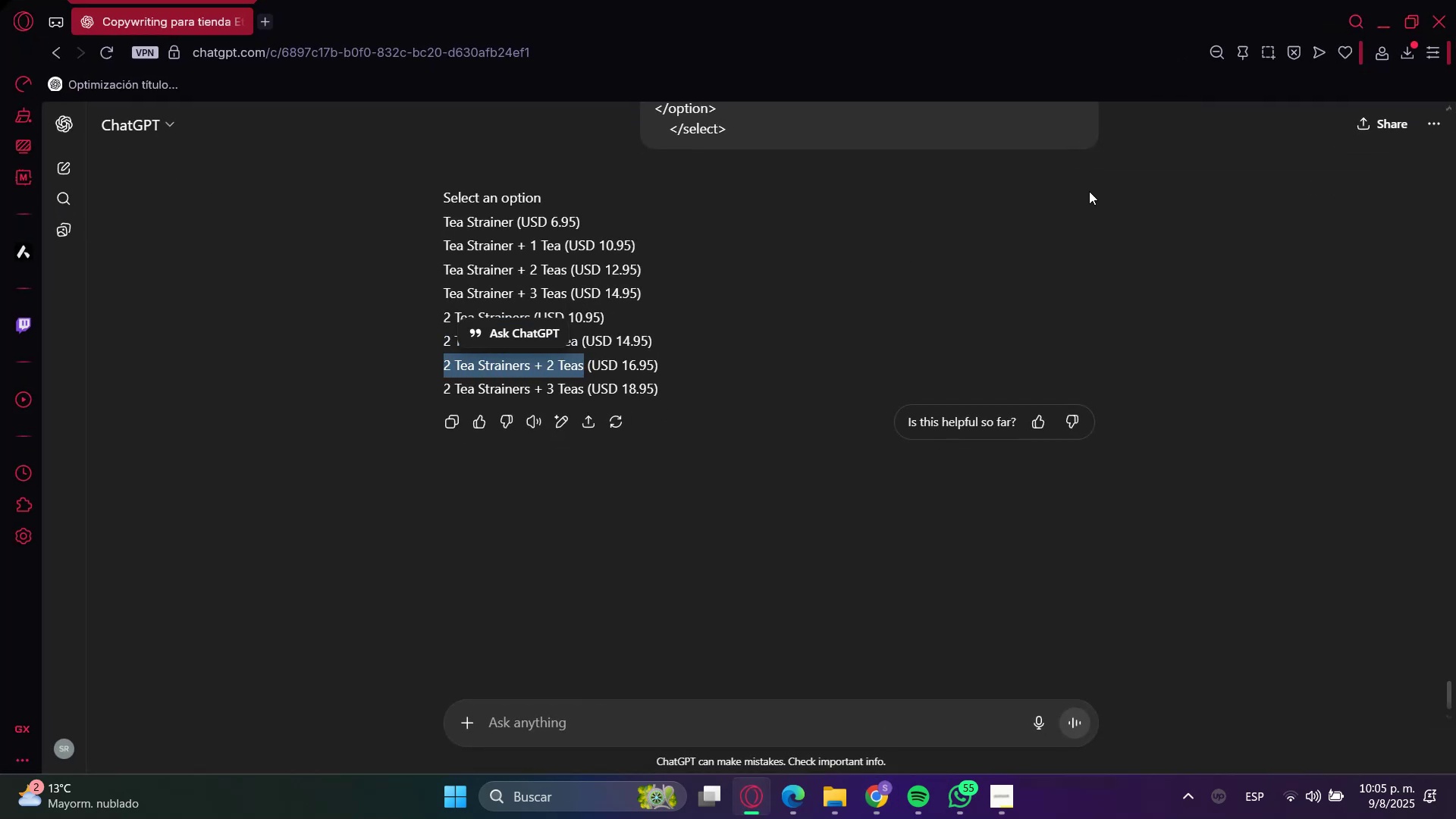 
key(Control+C)
 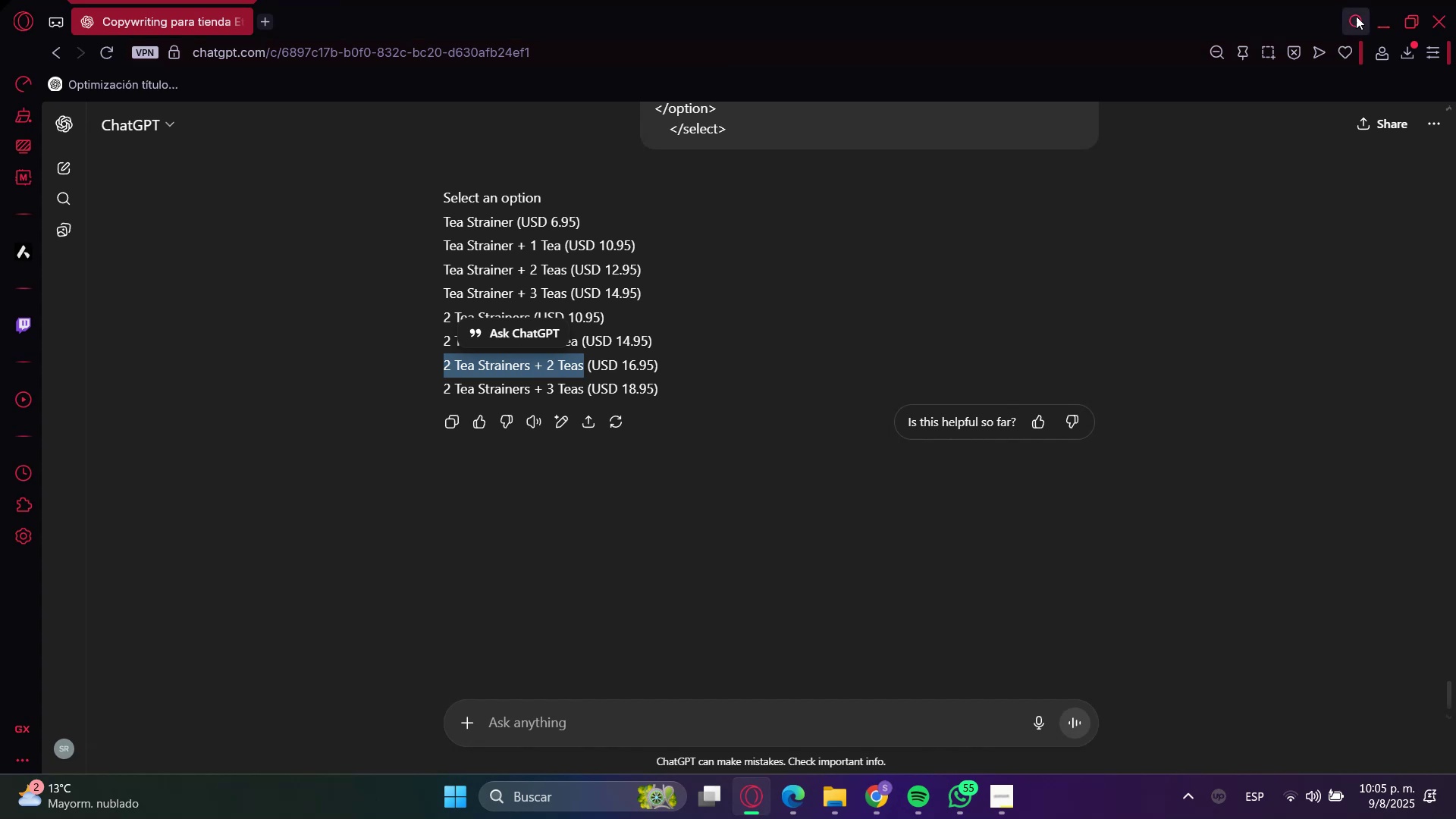 
left_click([1384, 14])
 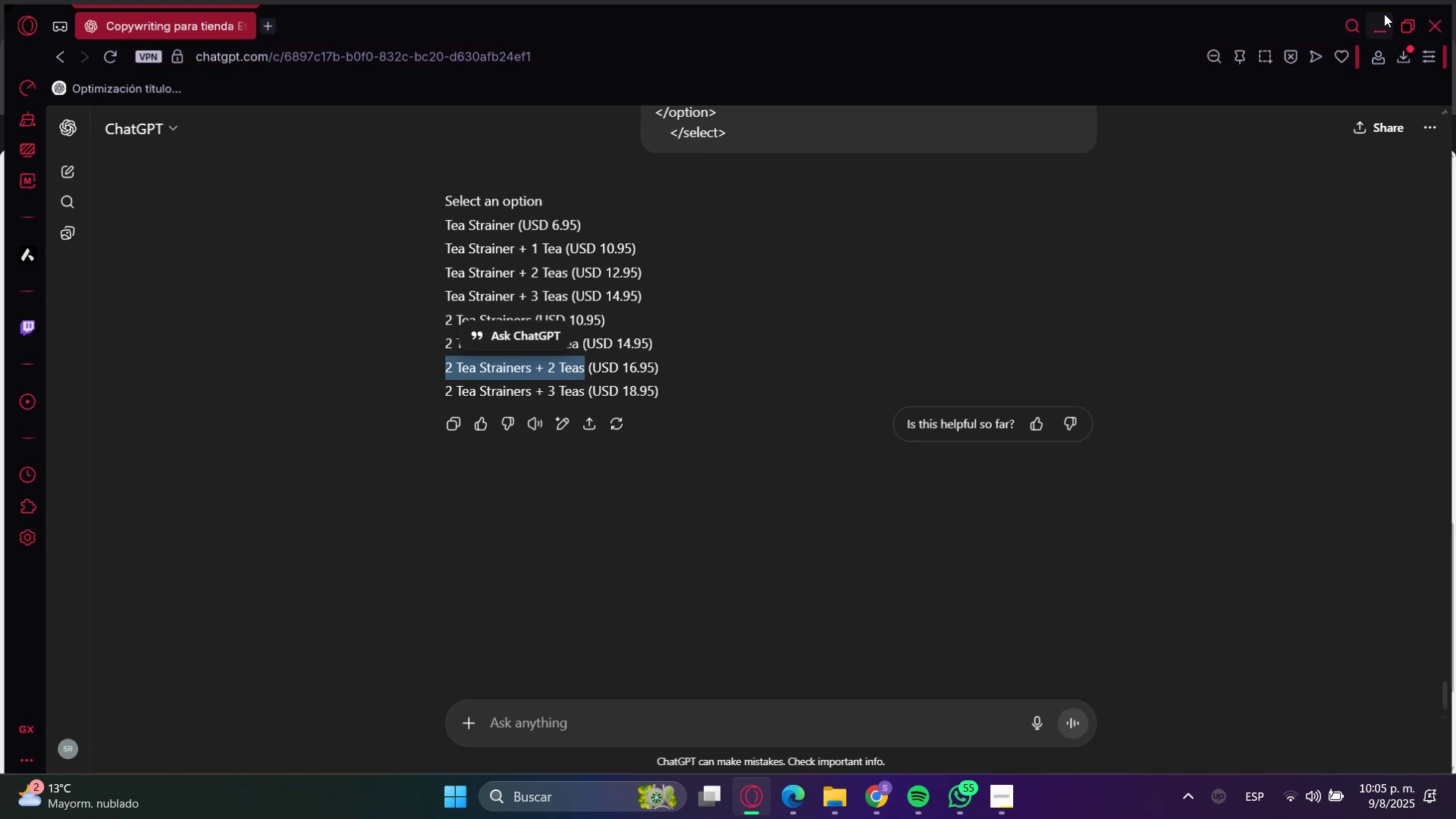 
key(Control+V)
 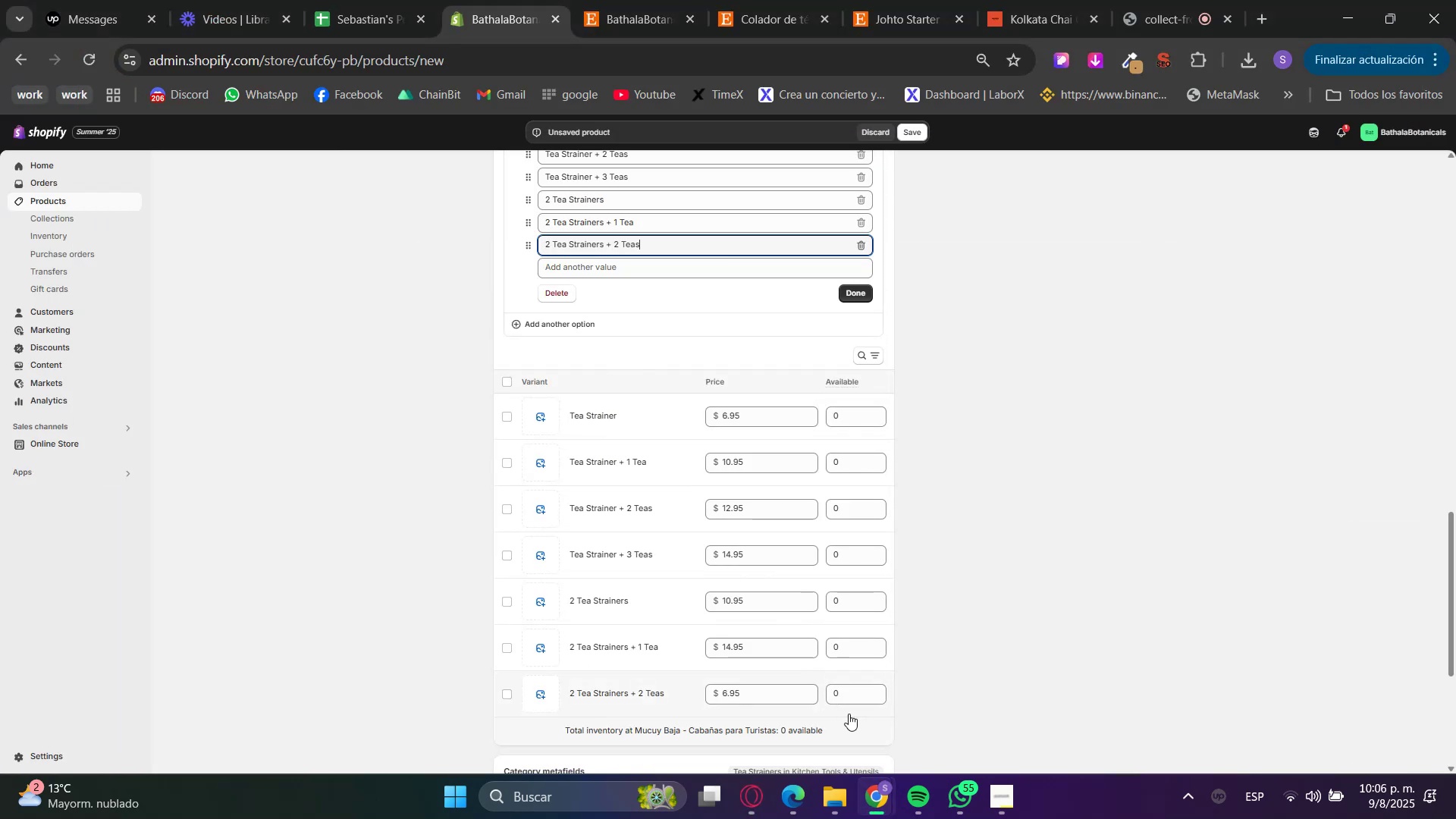 
left_click([767, 692])
 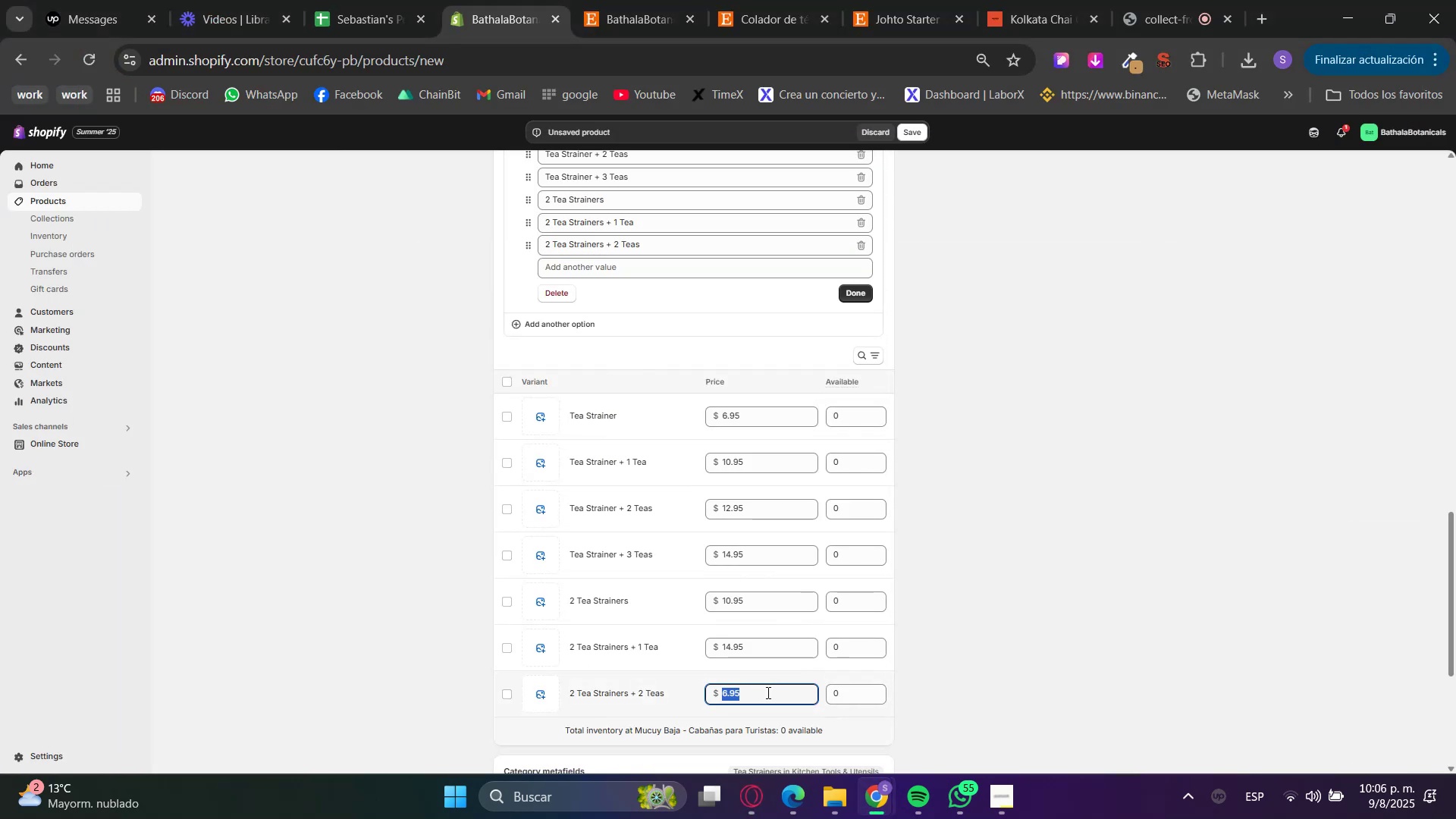 
key(Numpad1)
 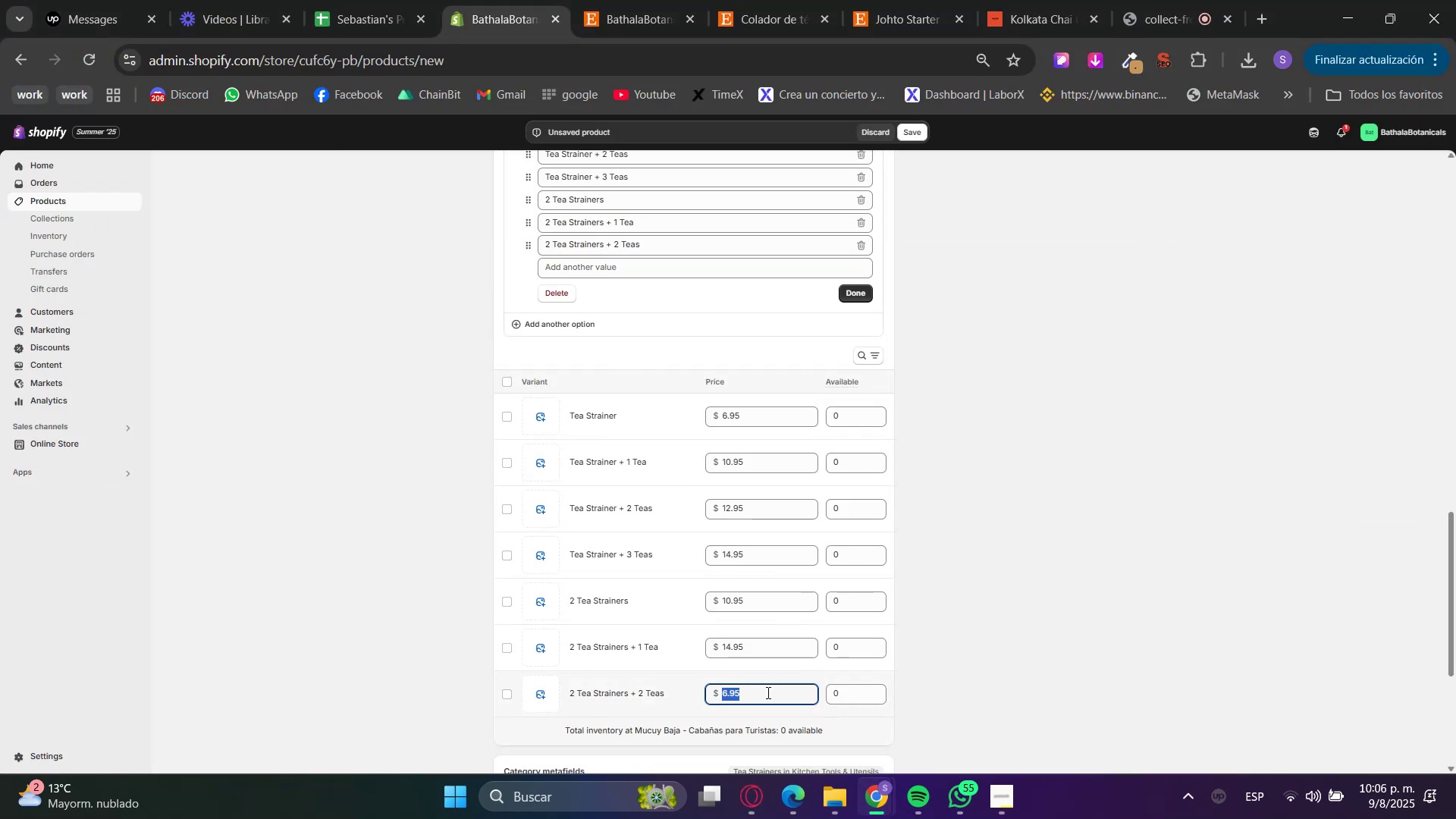 
key(Numpad6)
 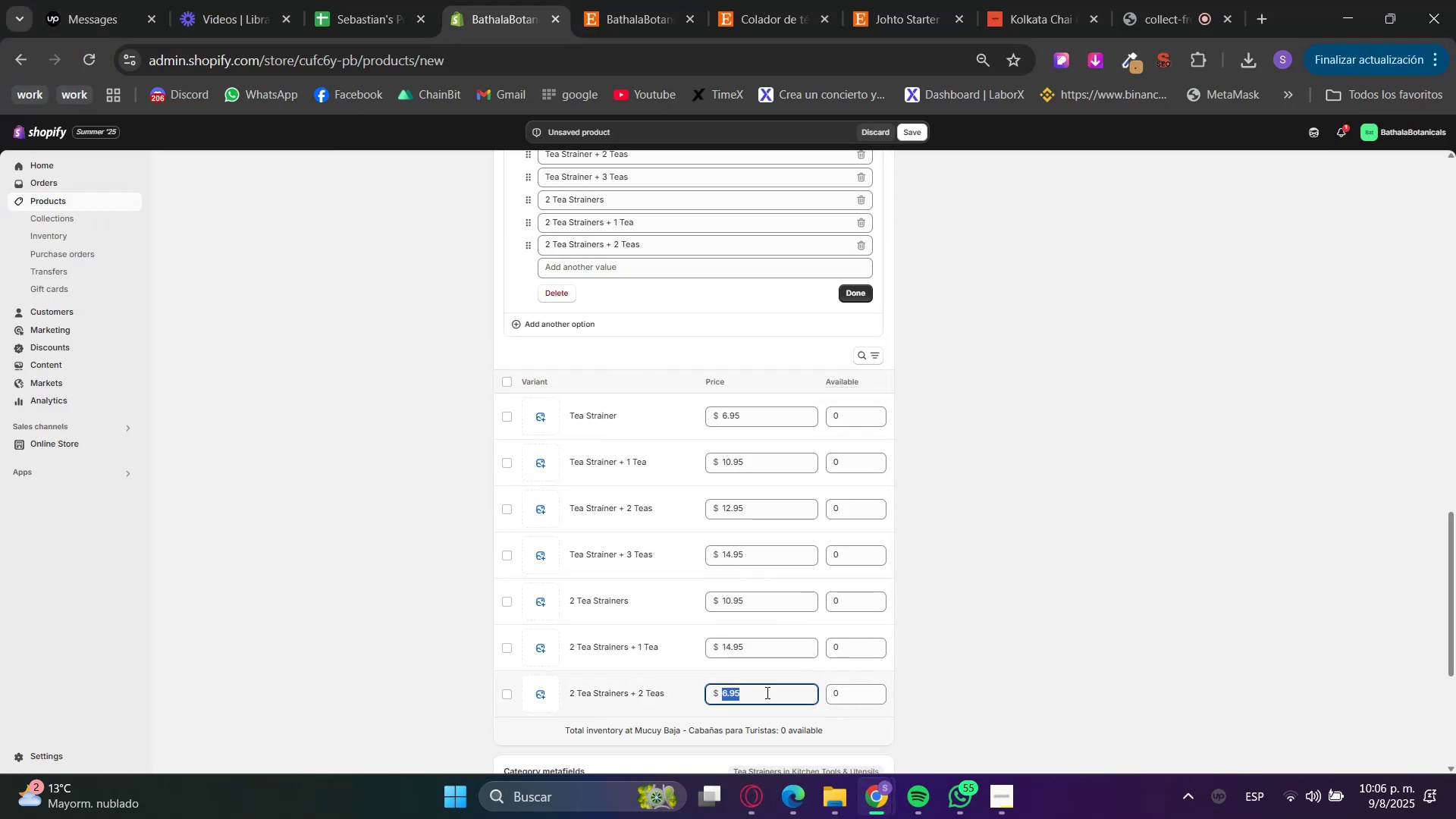 
key(NumpadDecimal)
 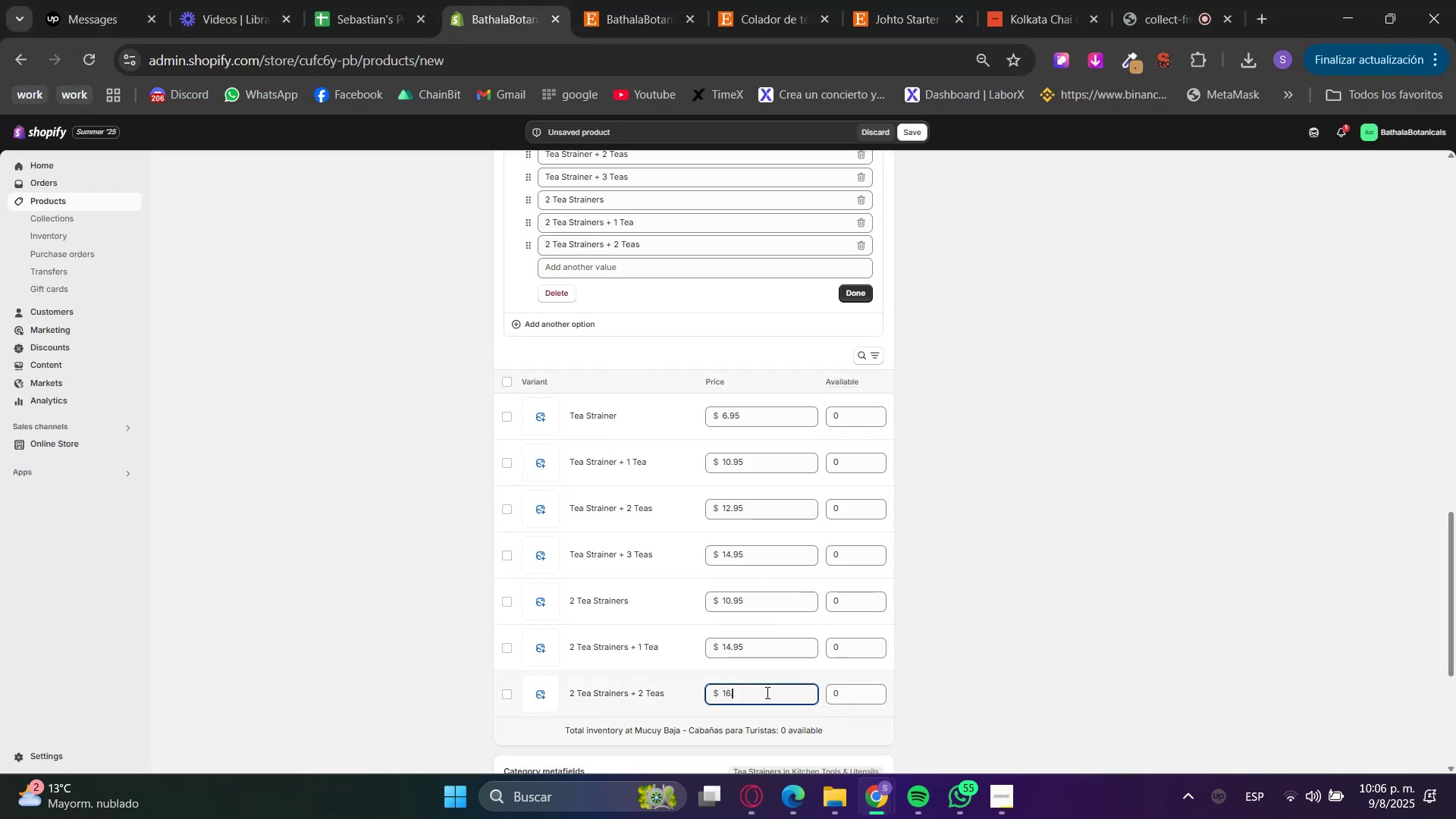 
key(Numpad9)
 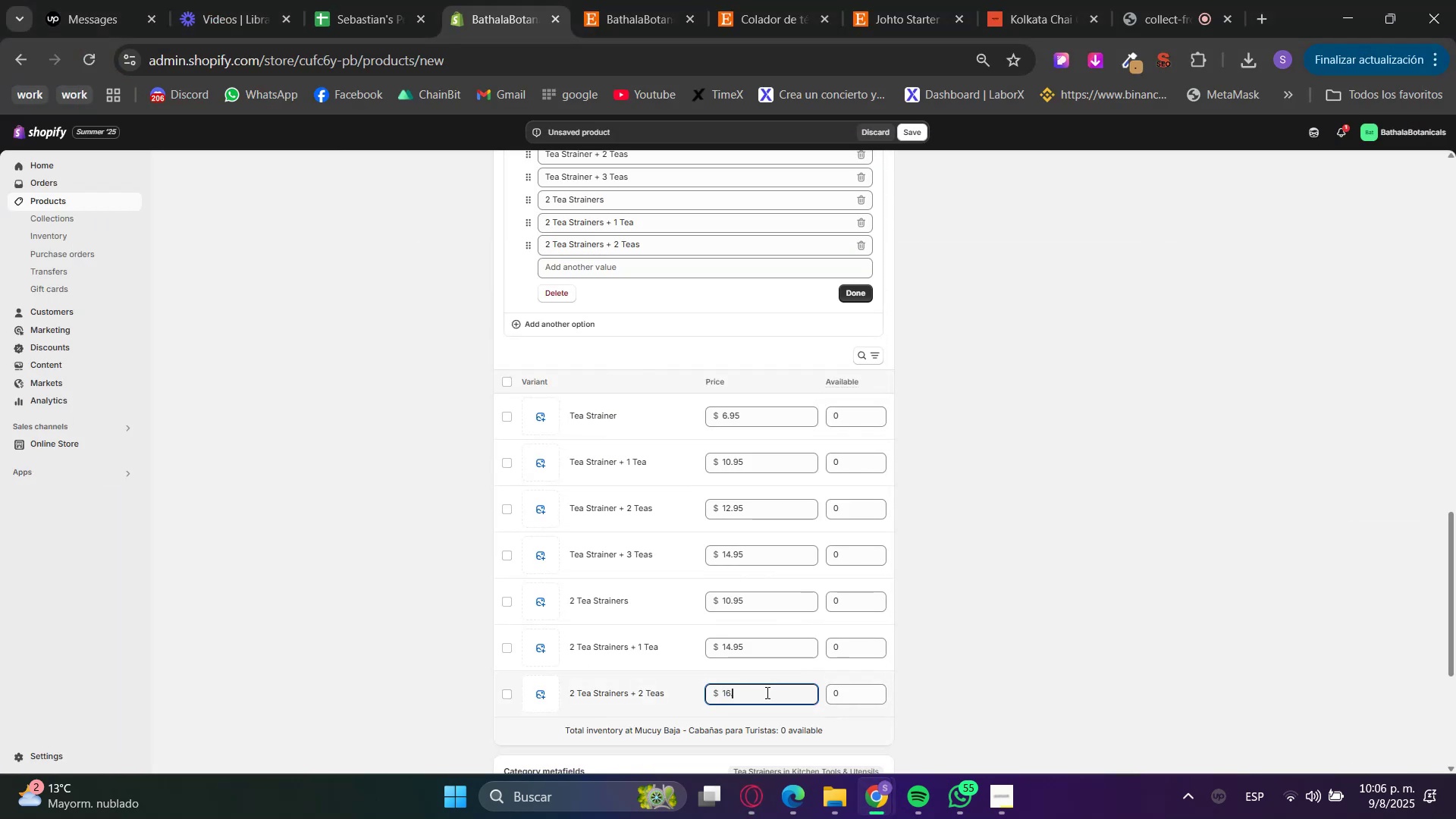 
key(Numpad5)
 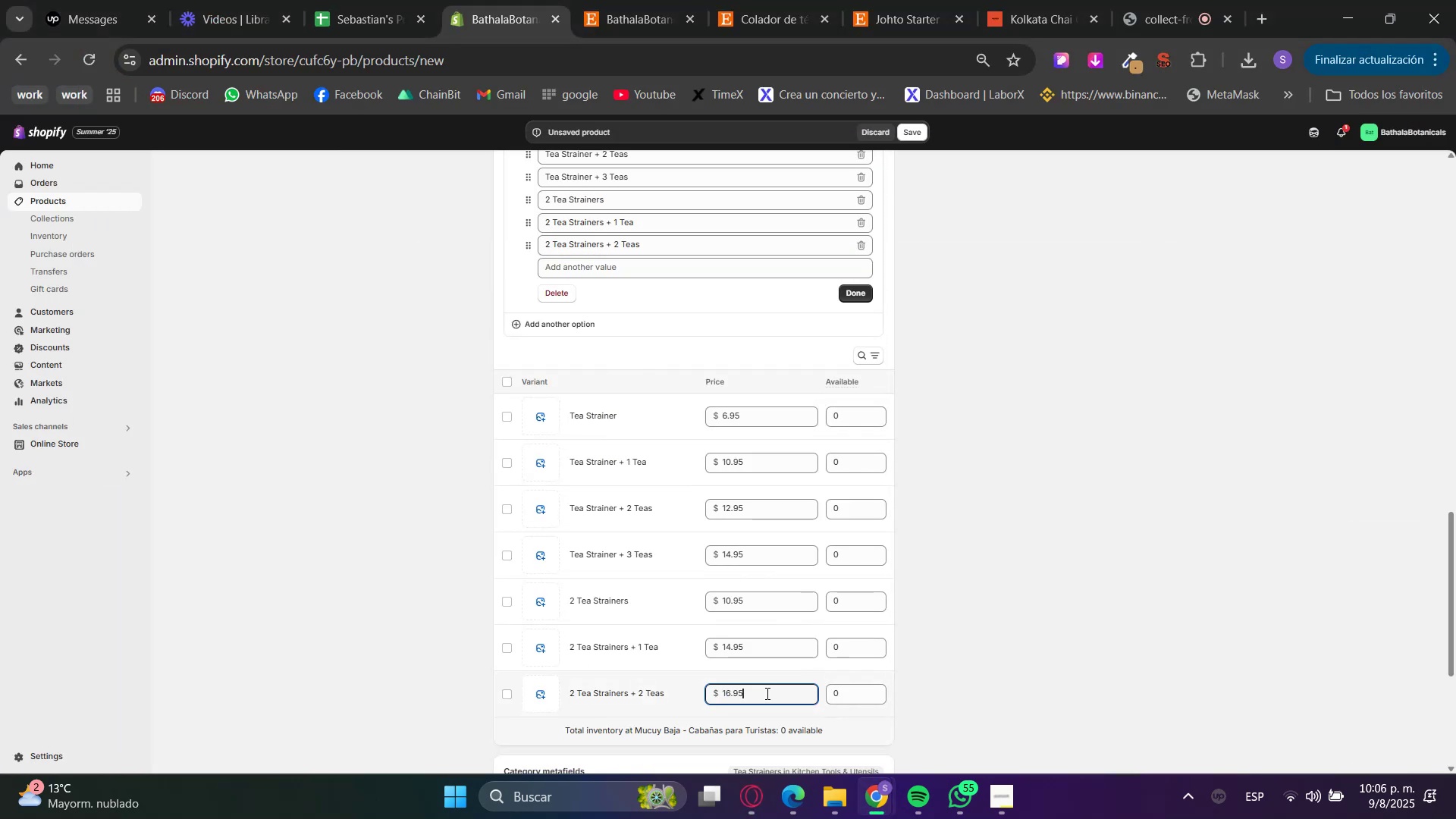 
left_click([1225, 587])
 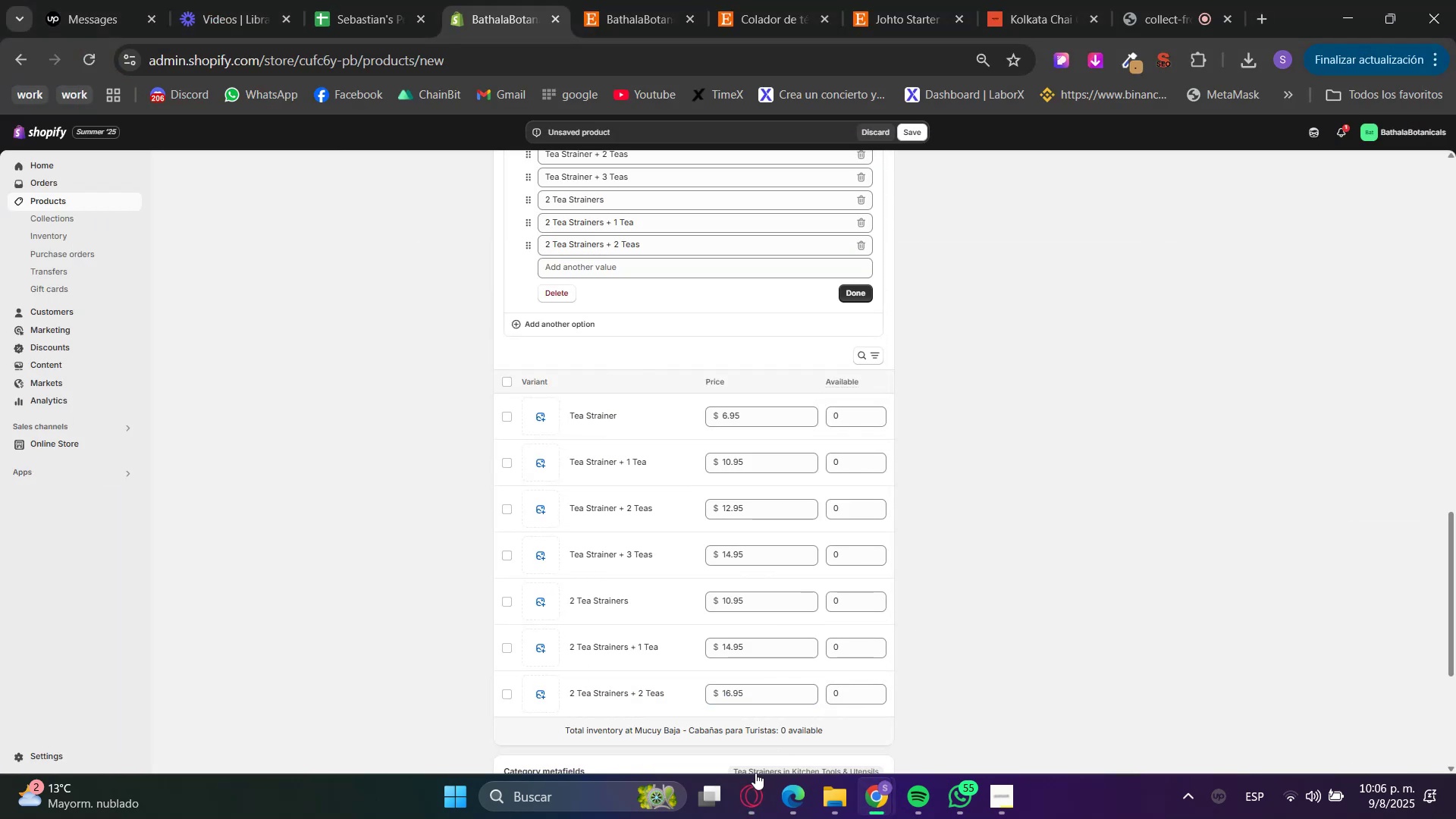 
left_click([741, 795])
 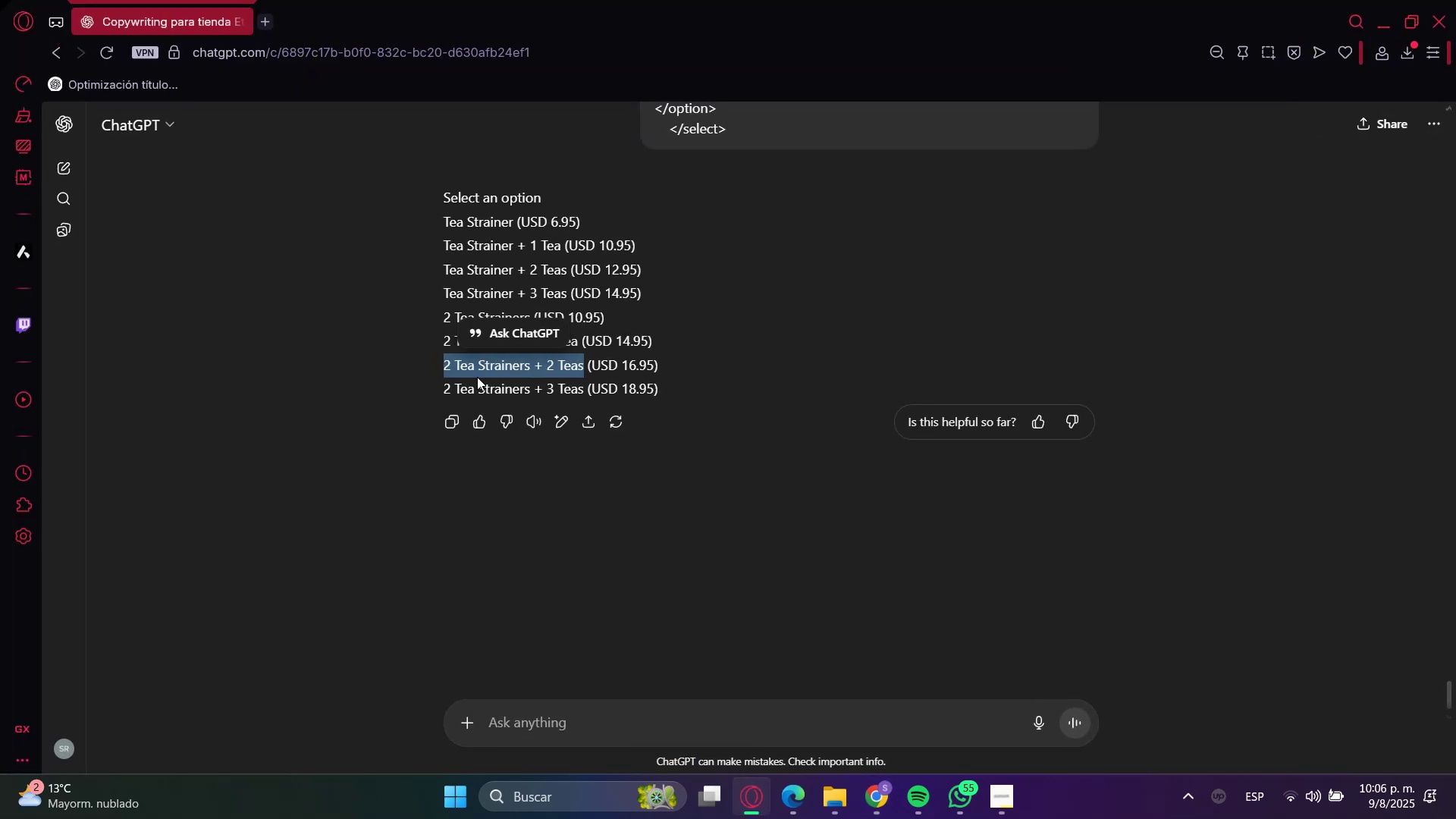 
left_click_drag(start_coordinate=[438, 386], to_coordinate=[586, 393])
 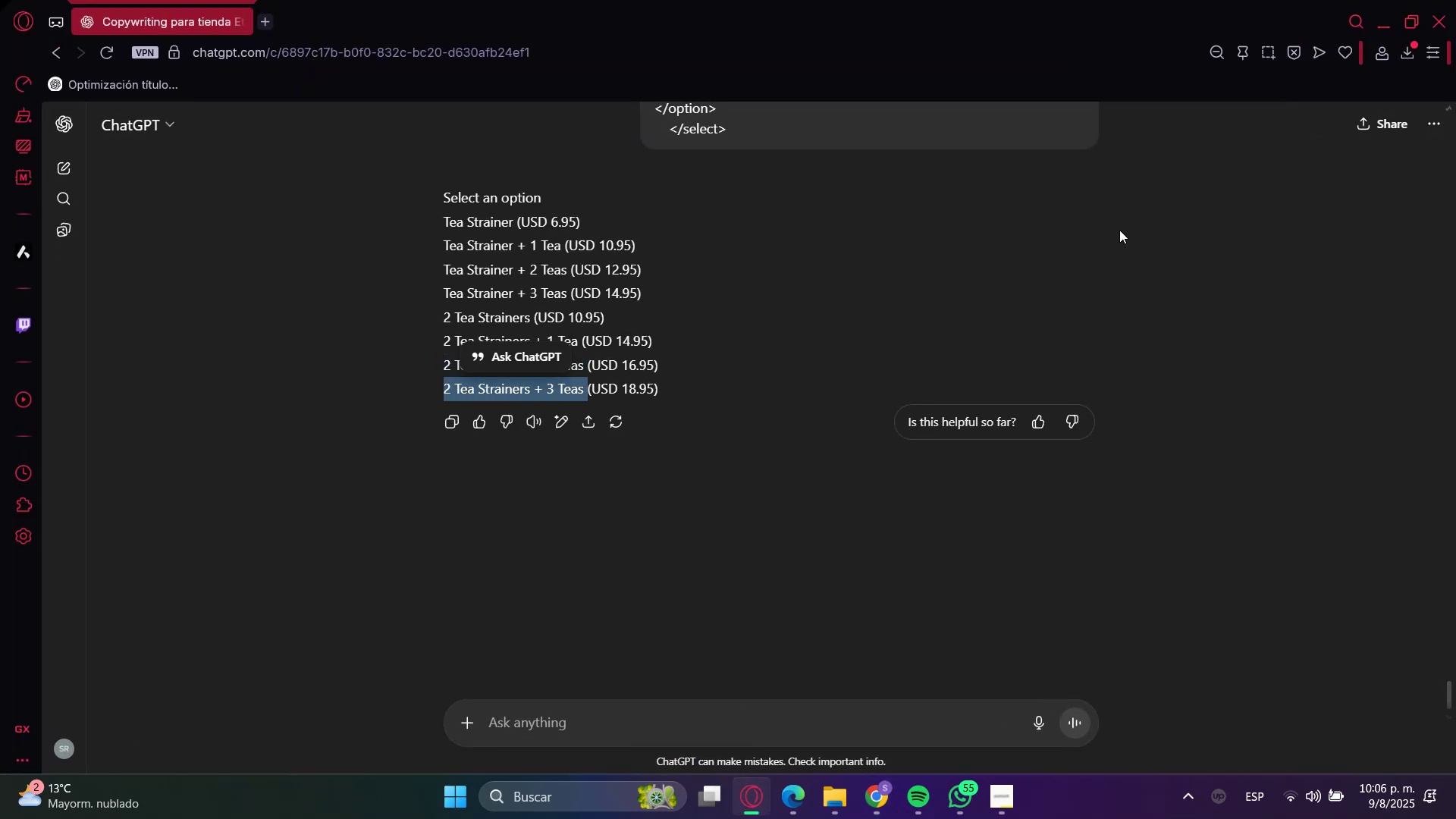 
key(Control+C)
 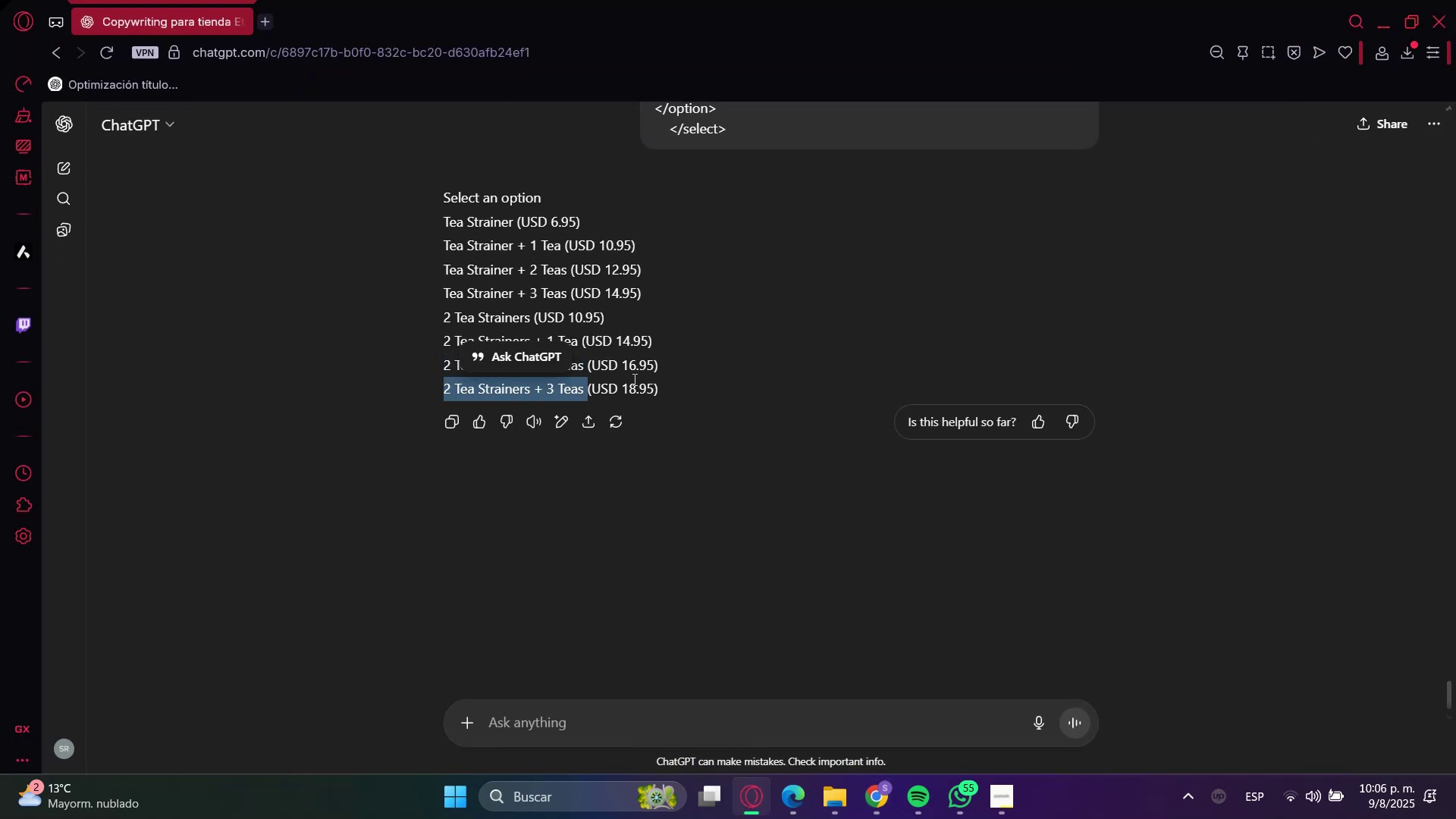 
key(Control+C)
 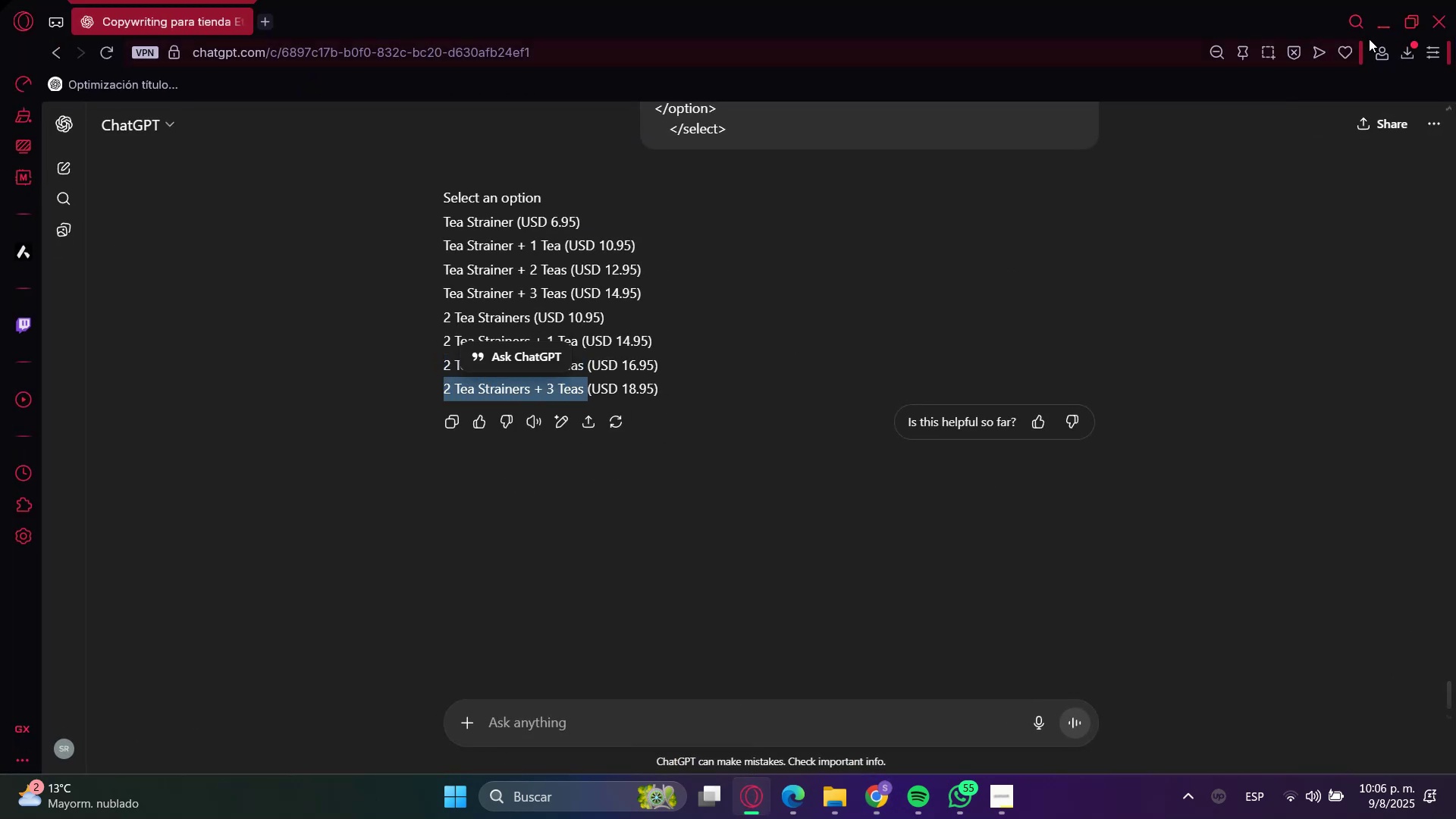 
left_click([1390, 19])
 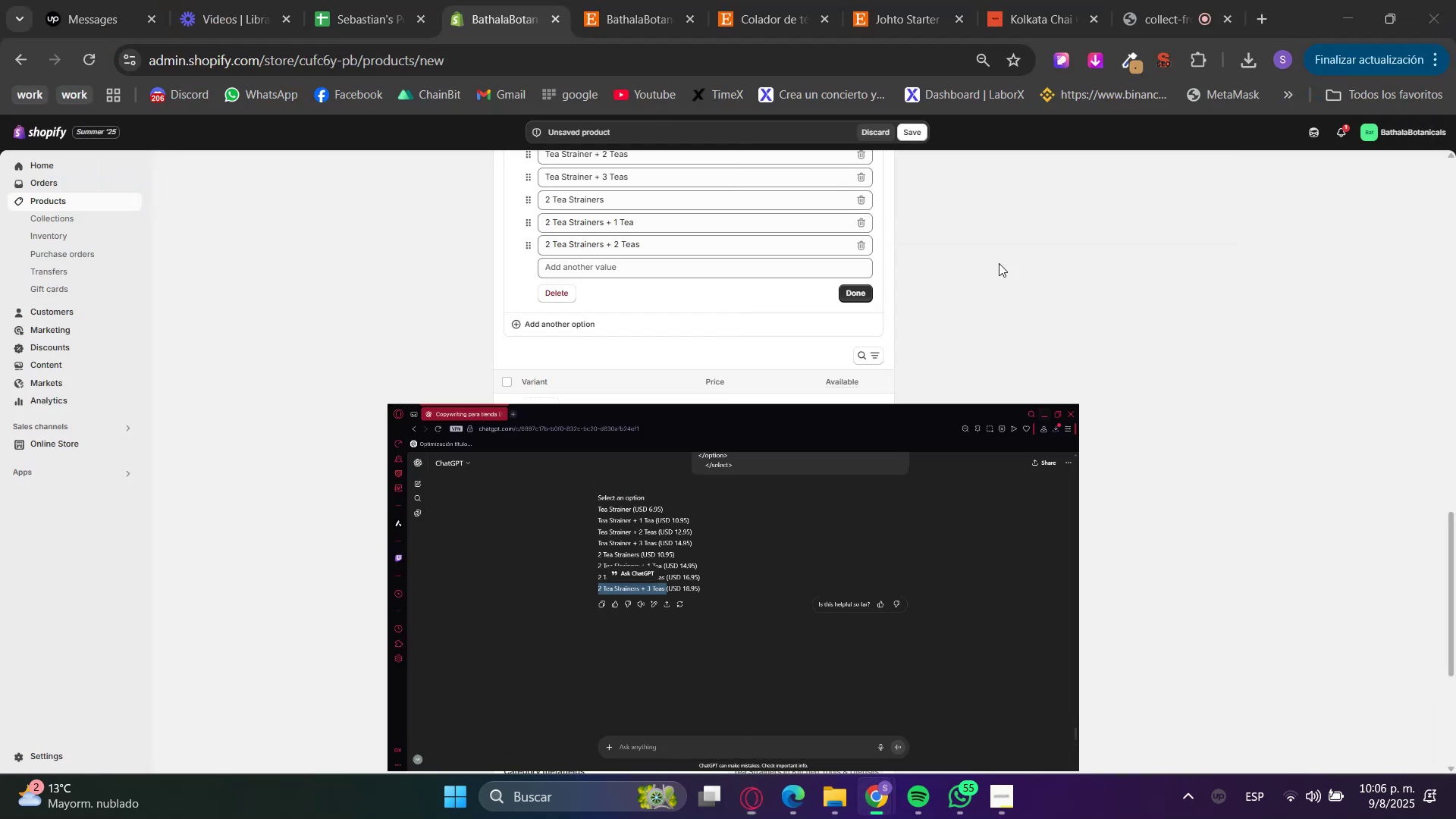 
key(Control+V)
 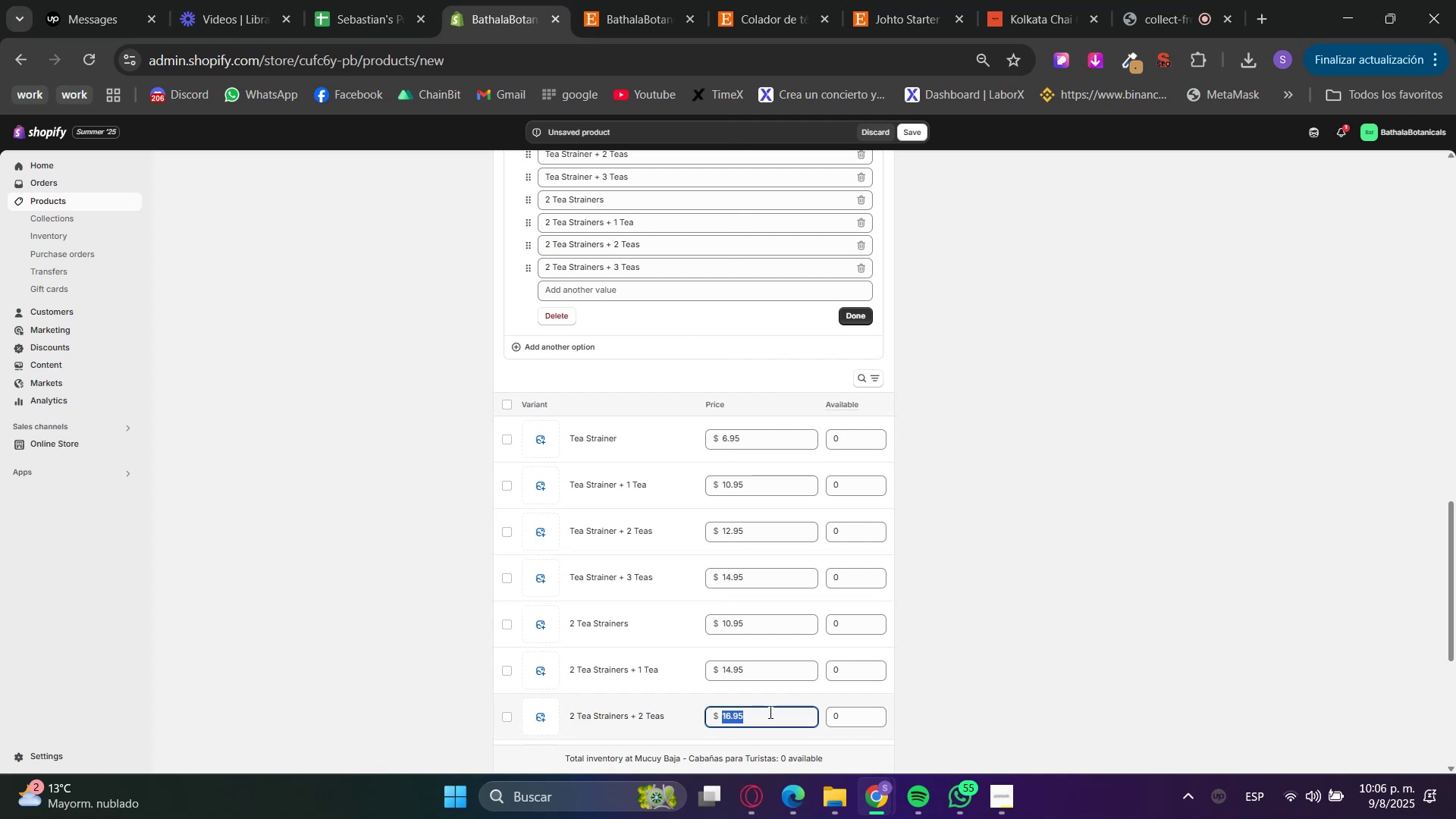 
key(Numpad1)
 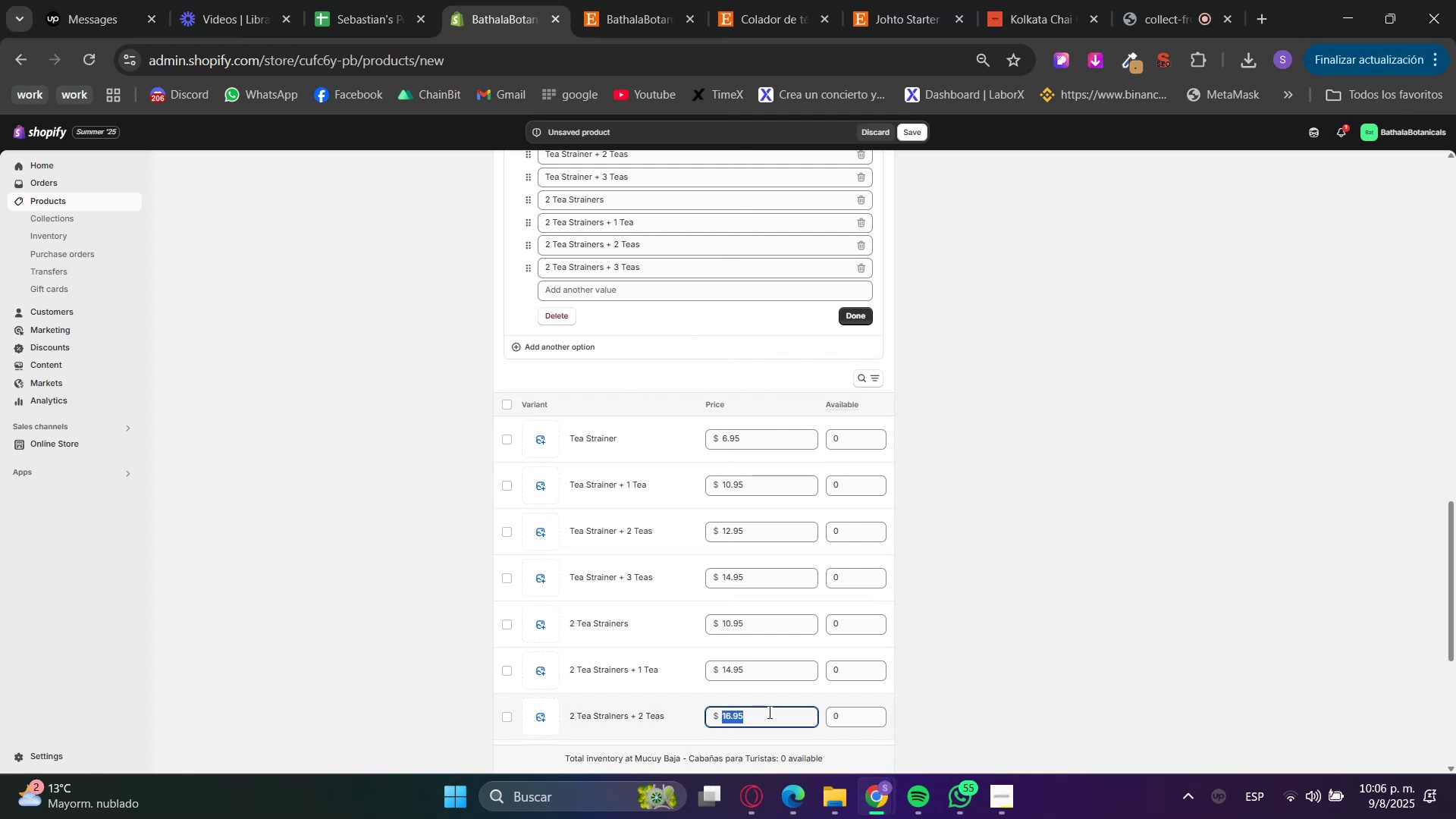 
key(Numpad8)
 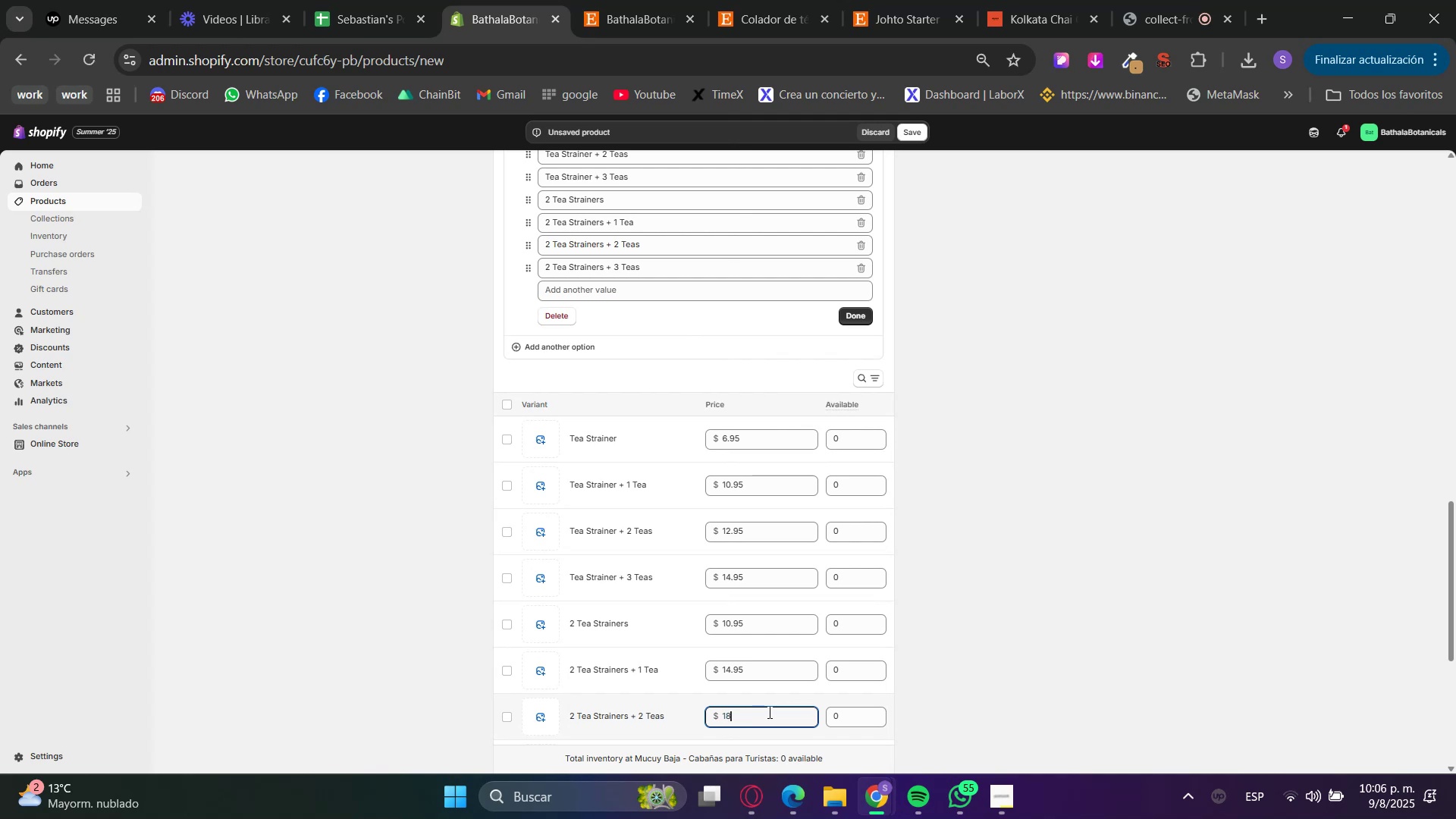 
key(NumpadDecimal)
 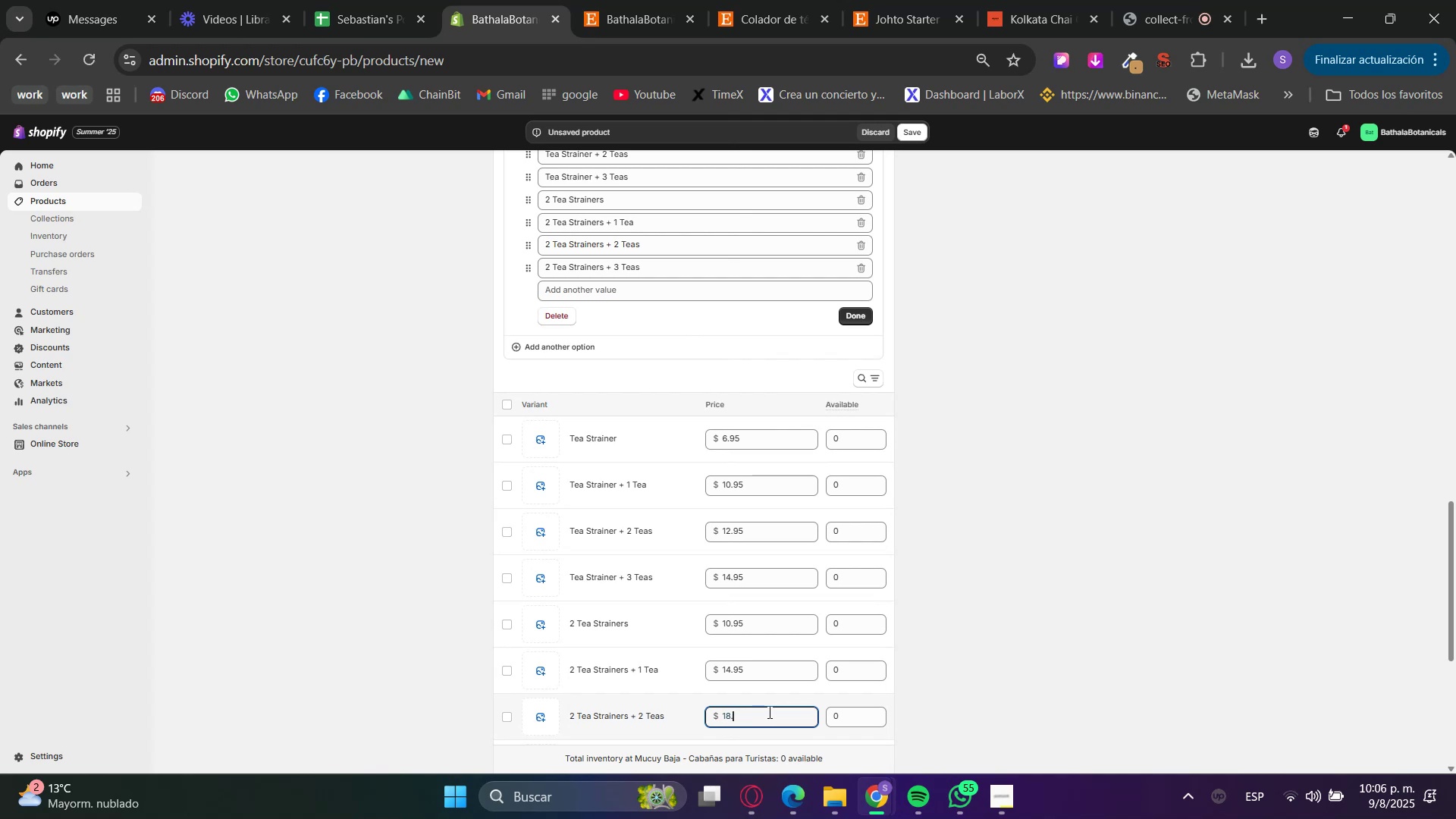 
key(Numpad9)
 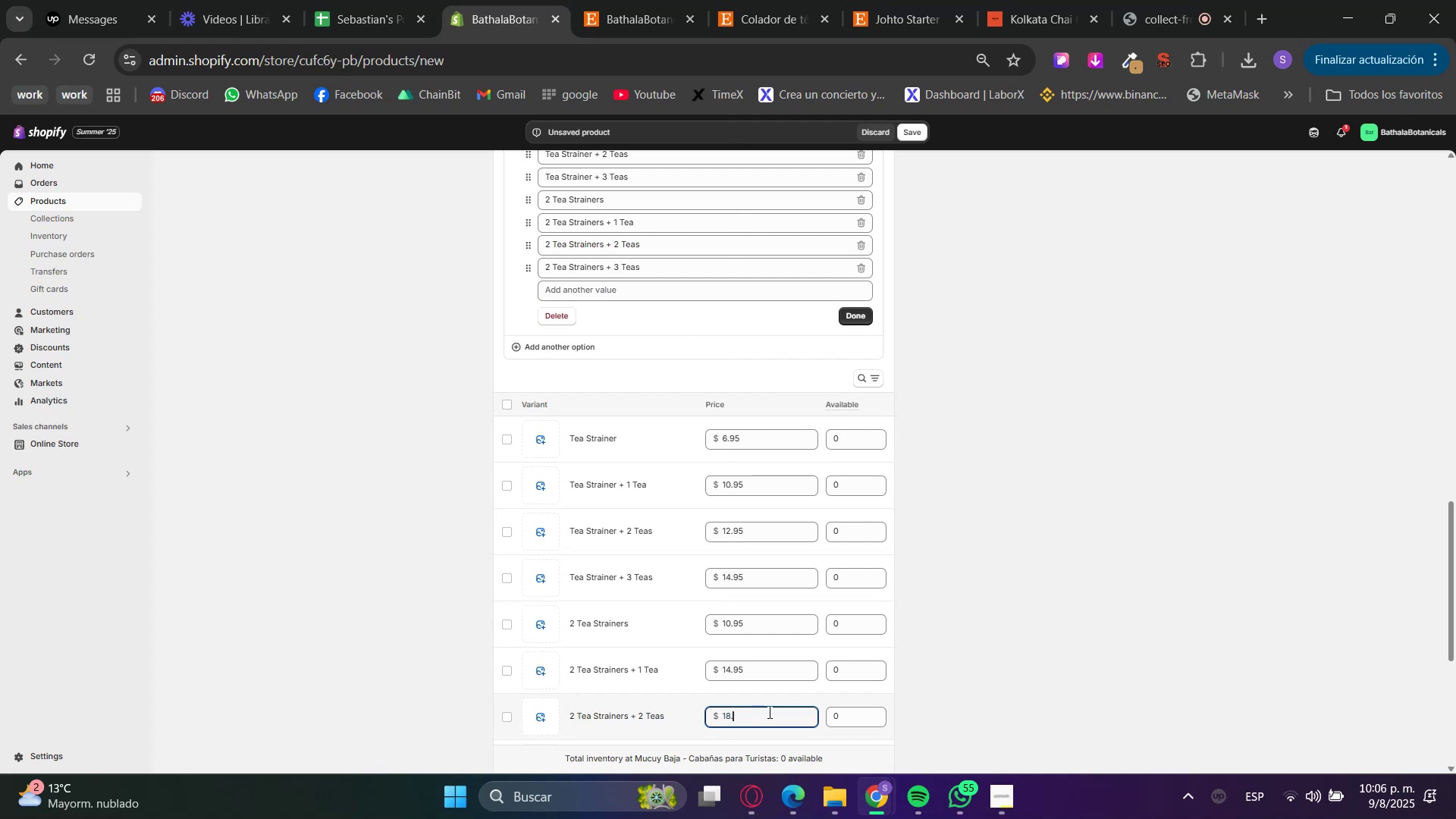 
key(Numpad5)
 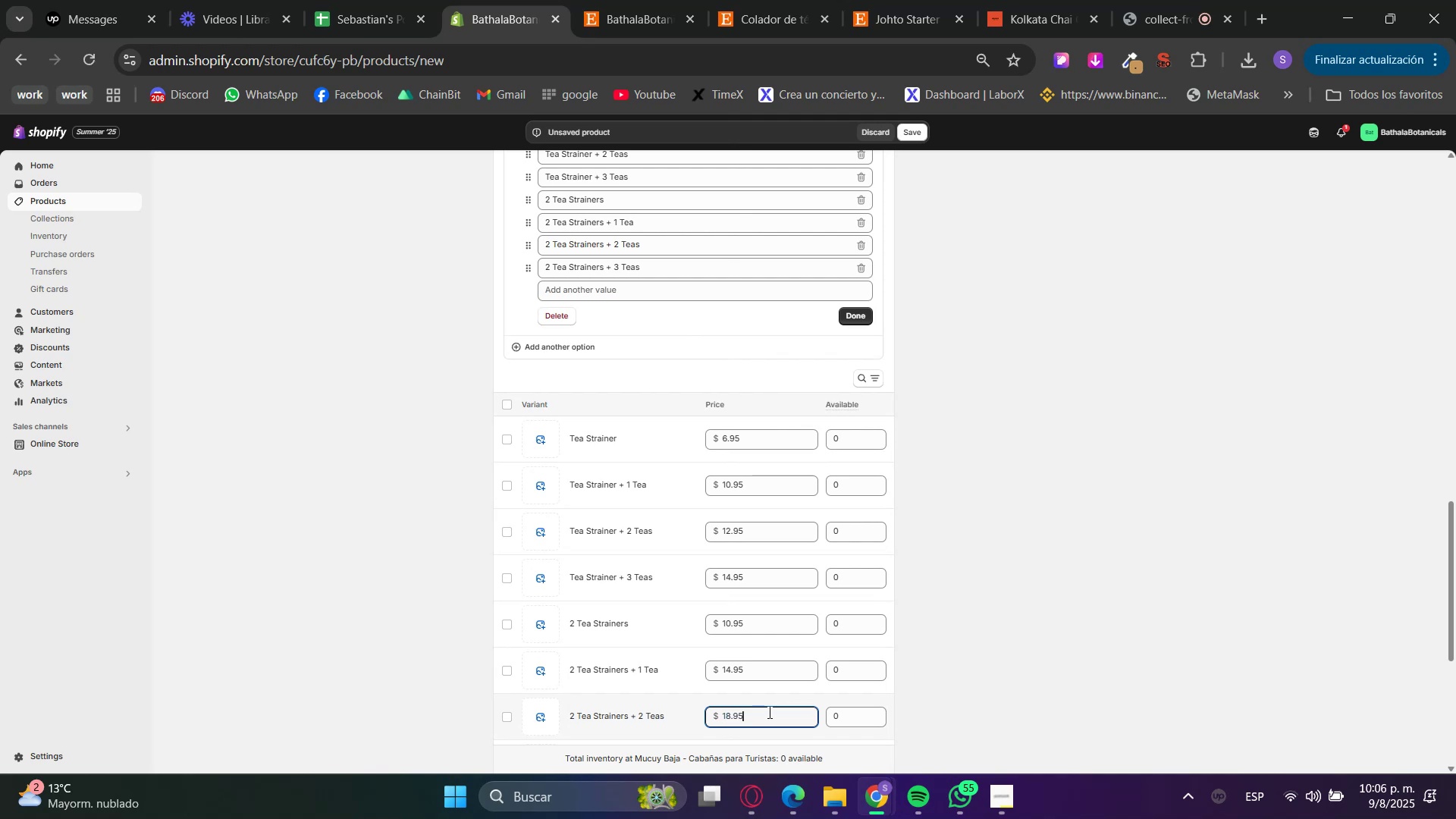 
left_click([1064, 463])
 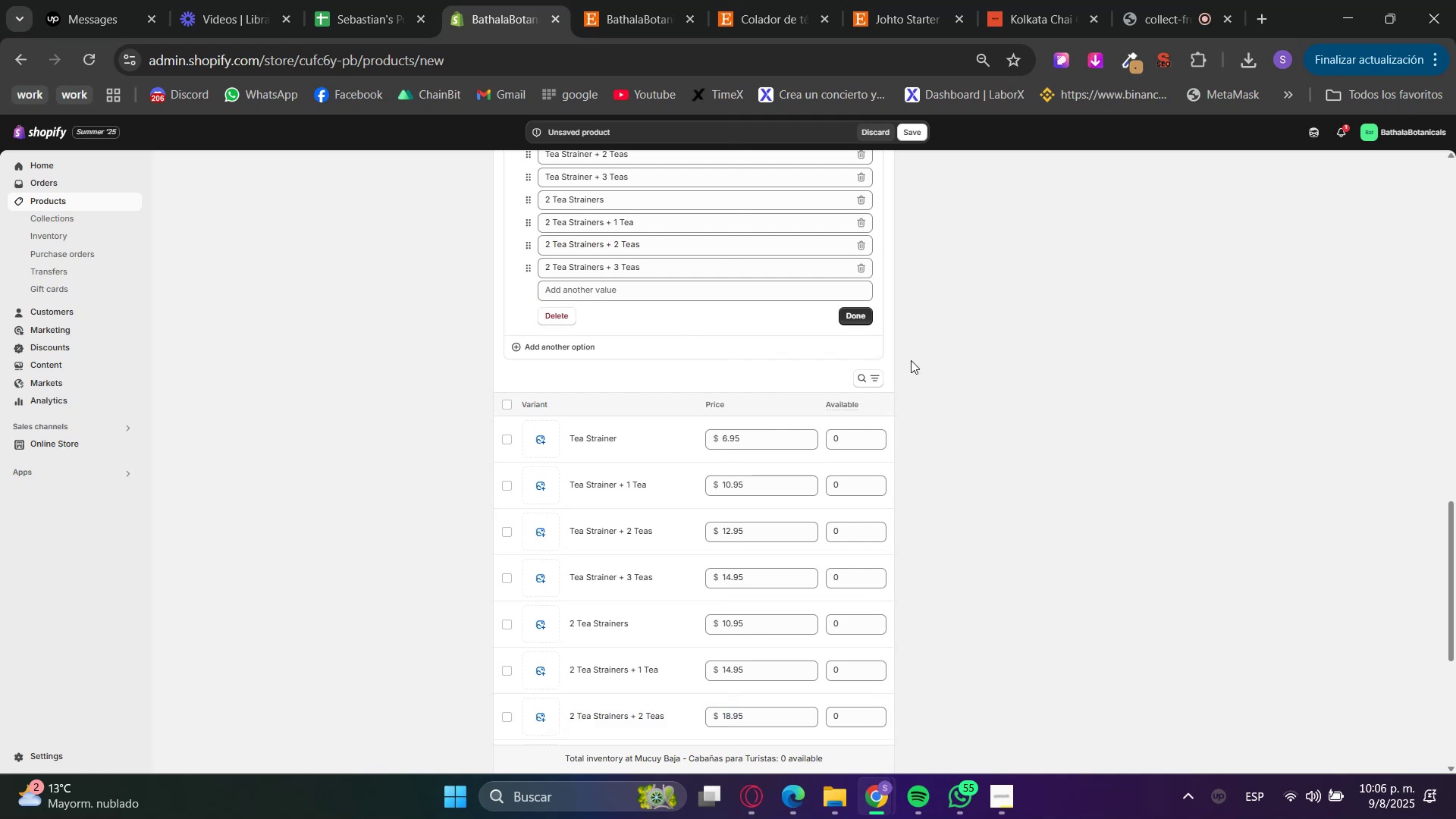 
left_click([848, 312])
 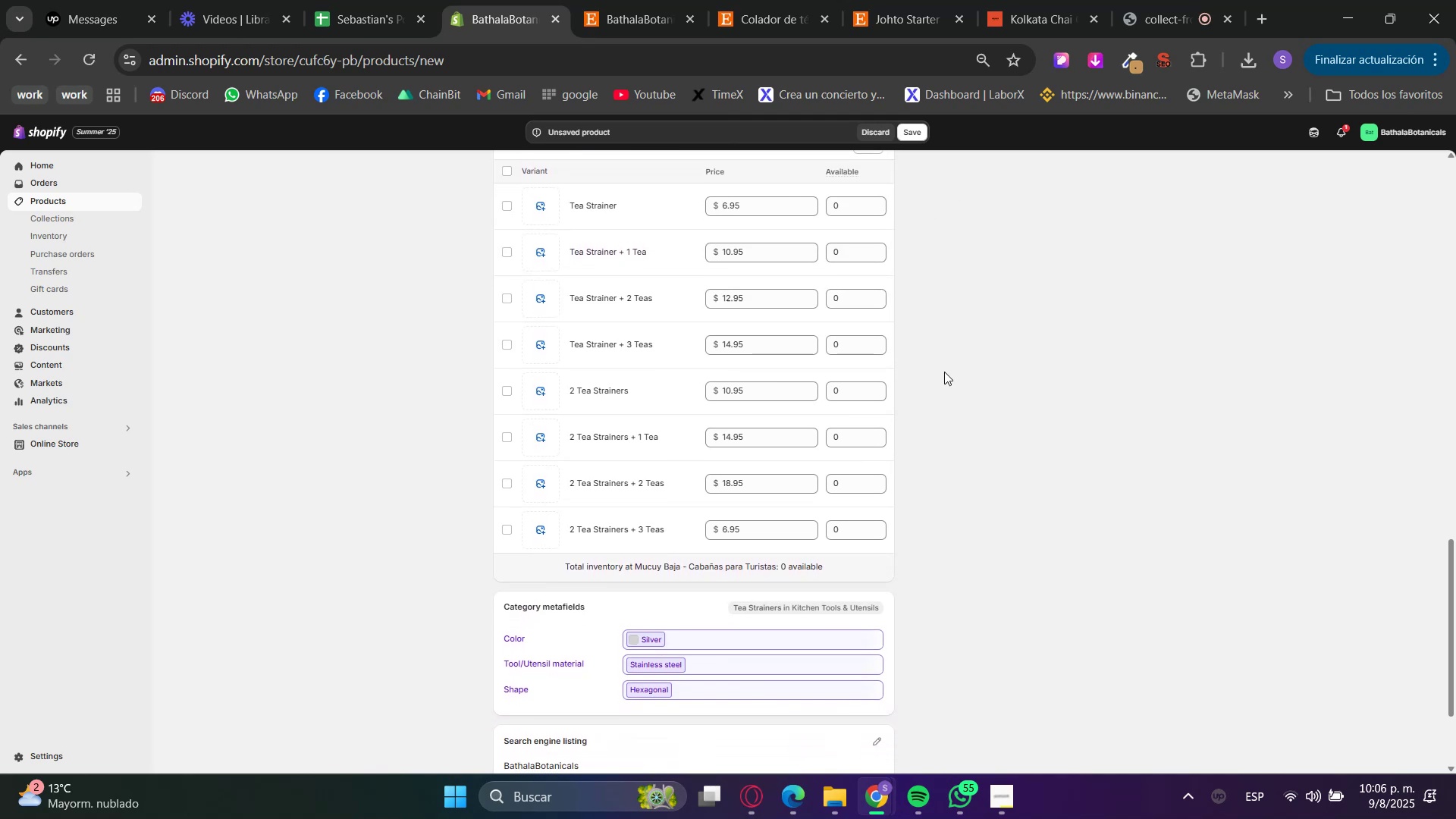 
scroll: coordinate [965, 554], scroll_direction: up, amount: 14.0
 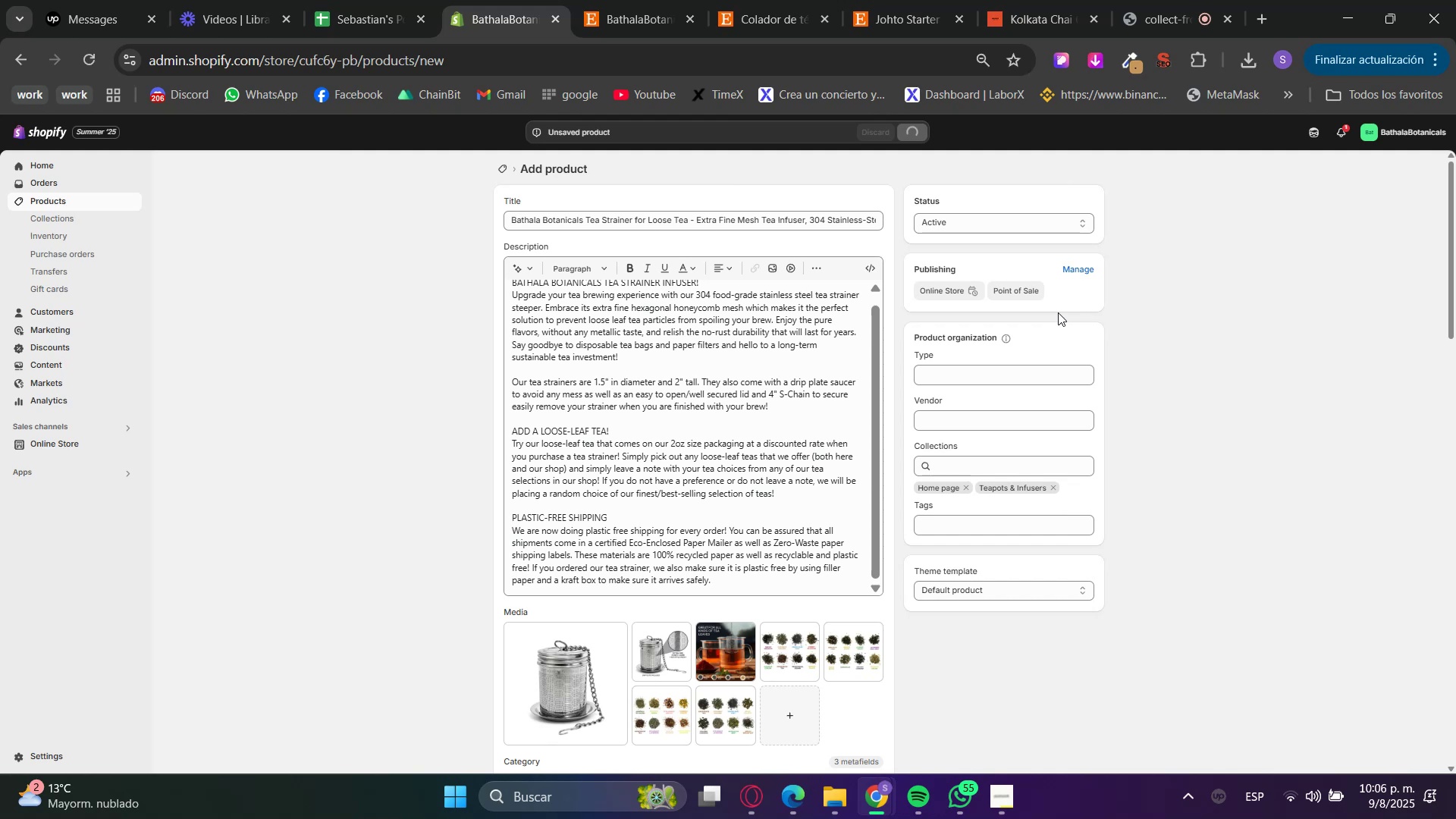 
wait(9.28)
 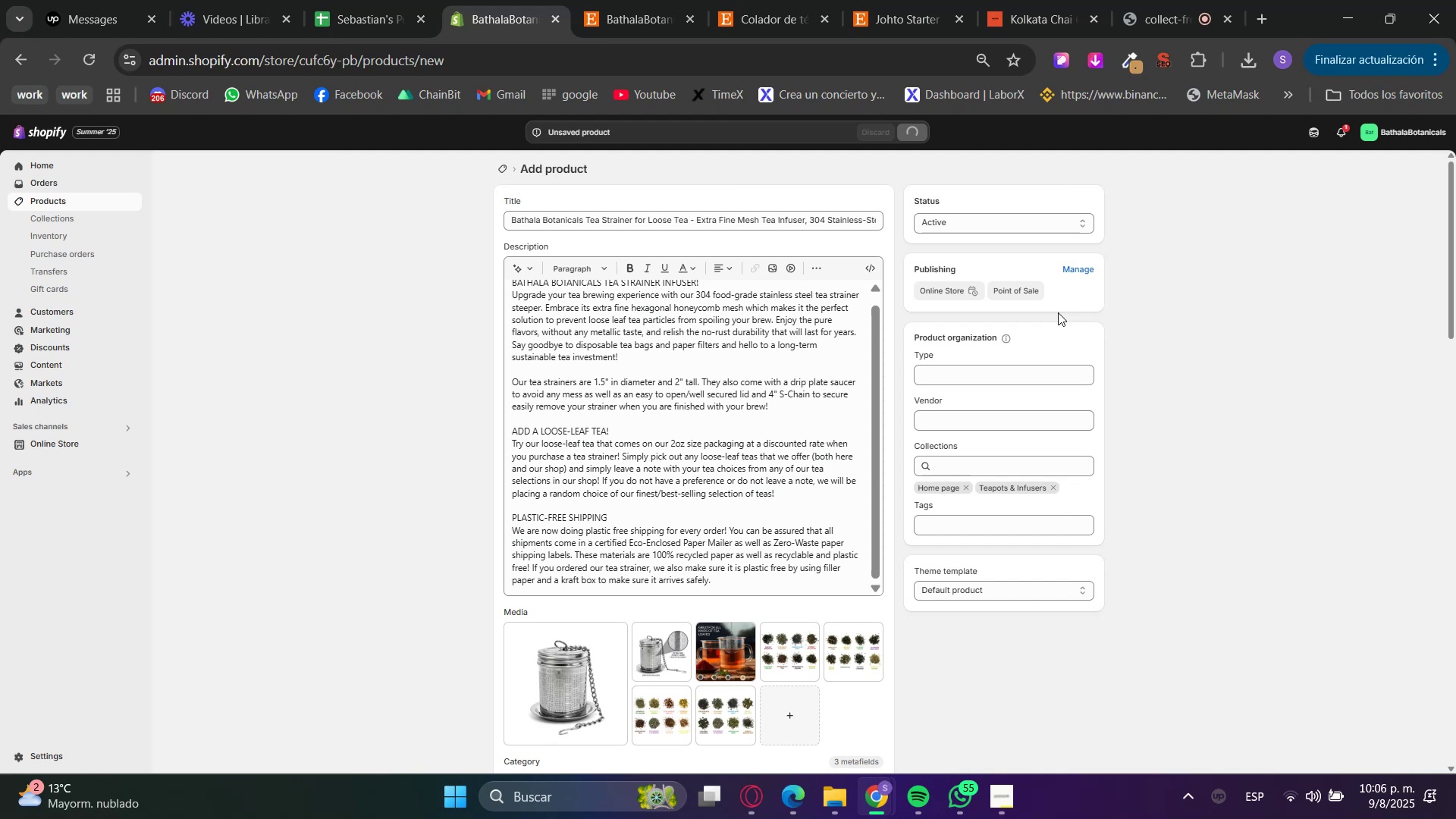 
left_click([526, 253])
 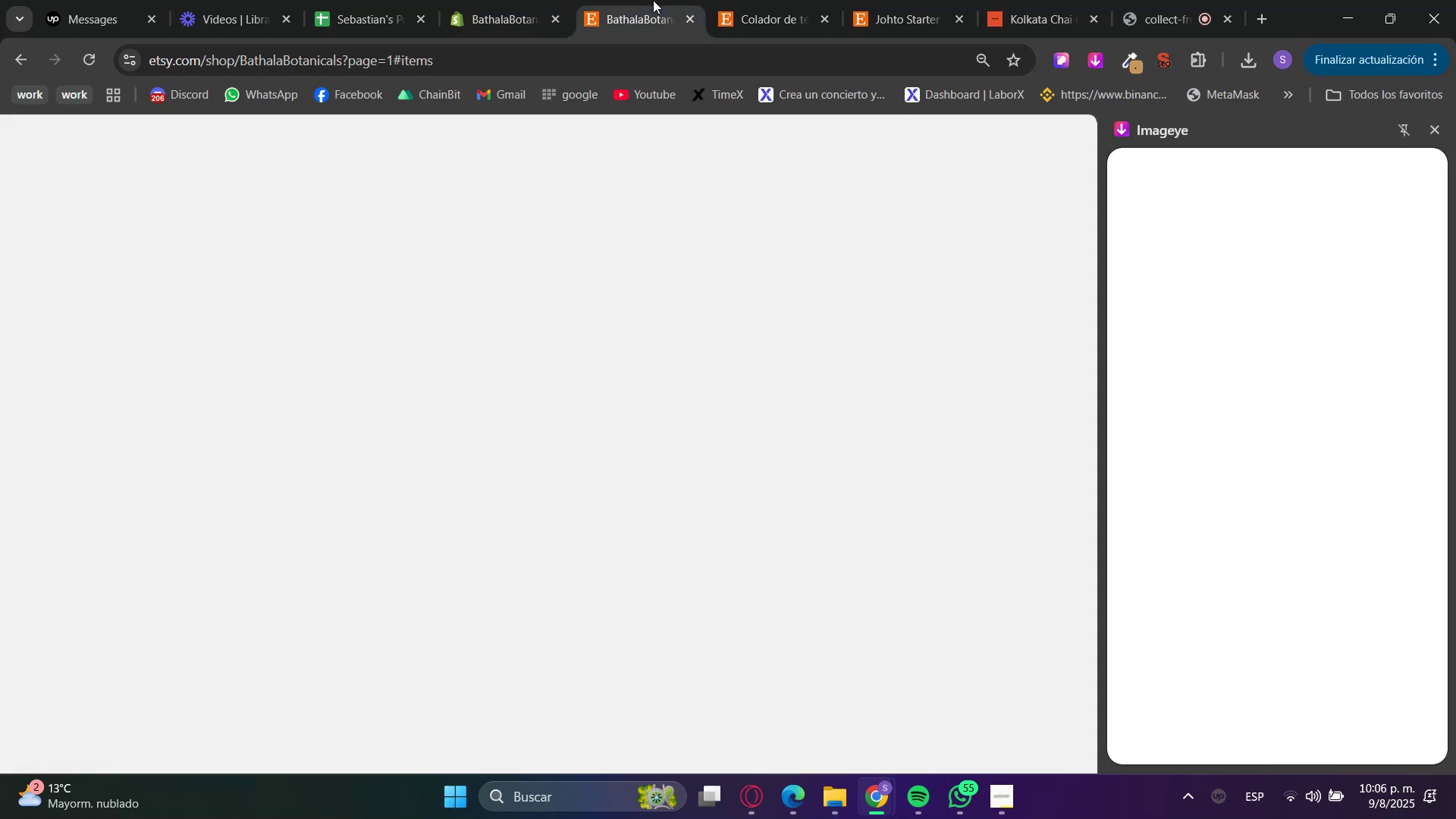 
double_click([745, 0])
 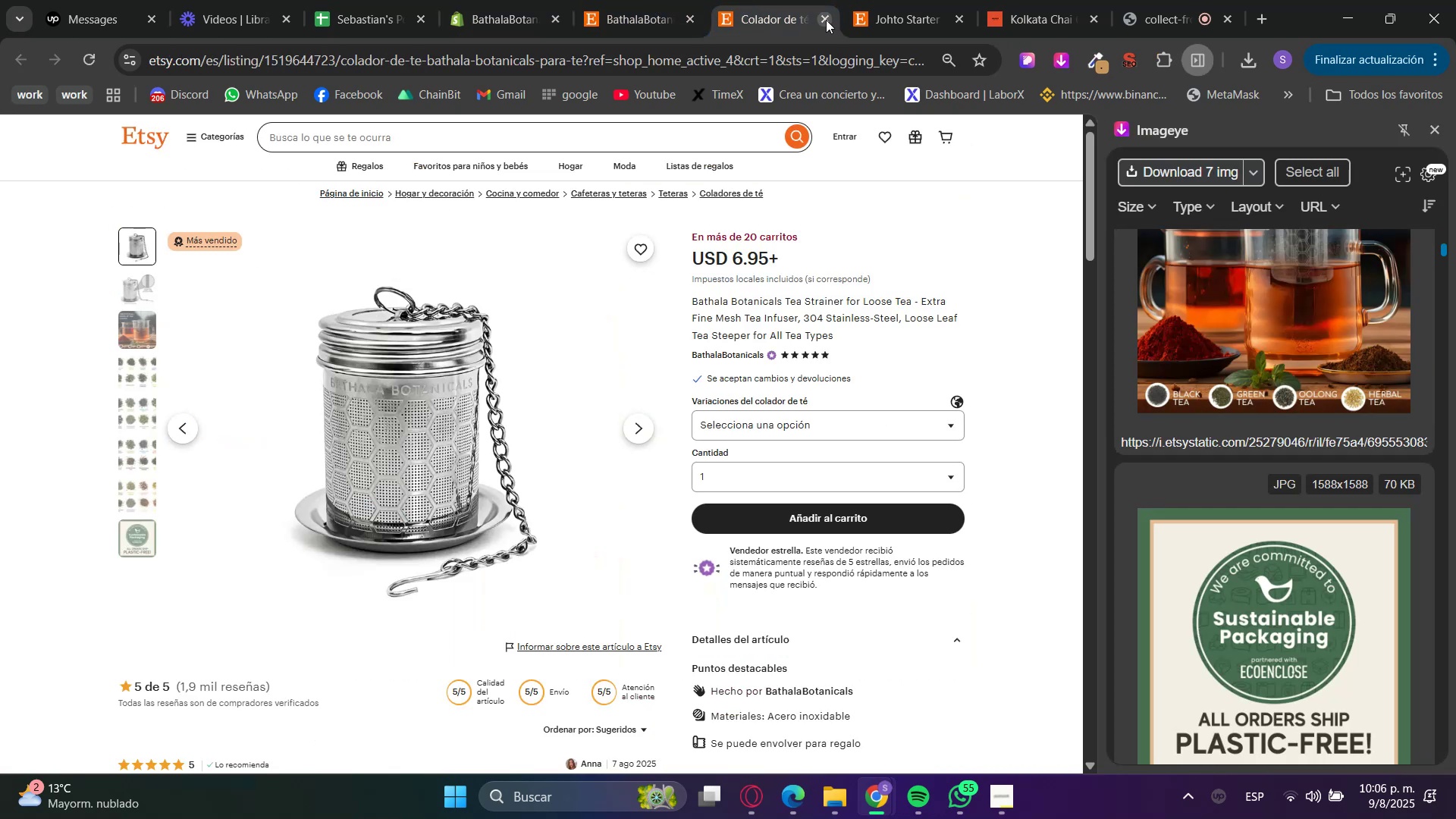 
left_click([825, 19])
 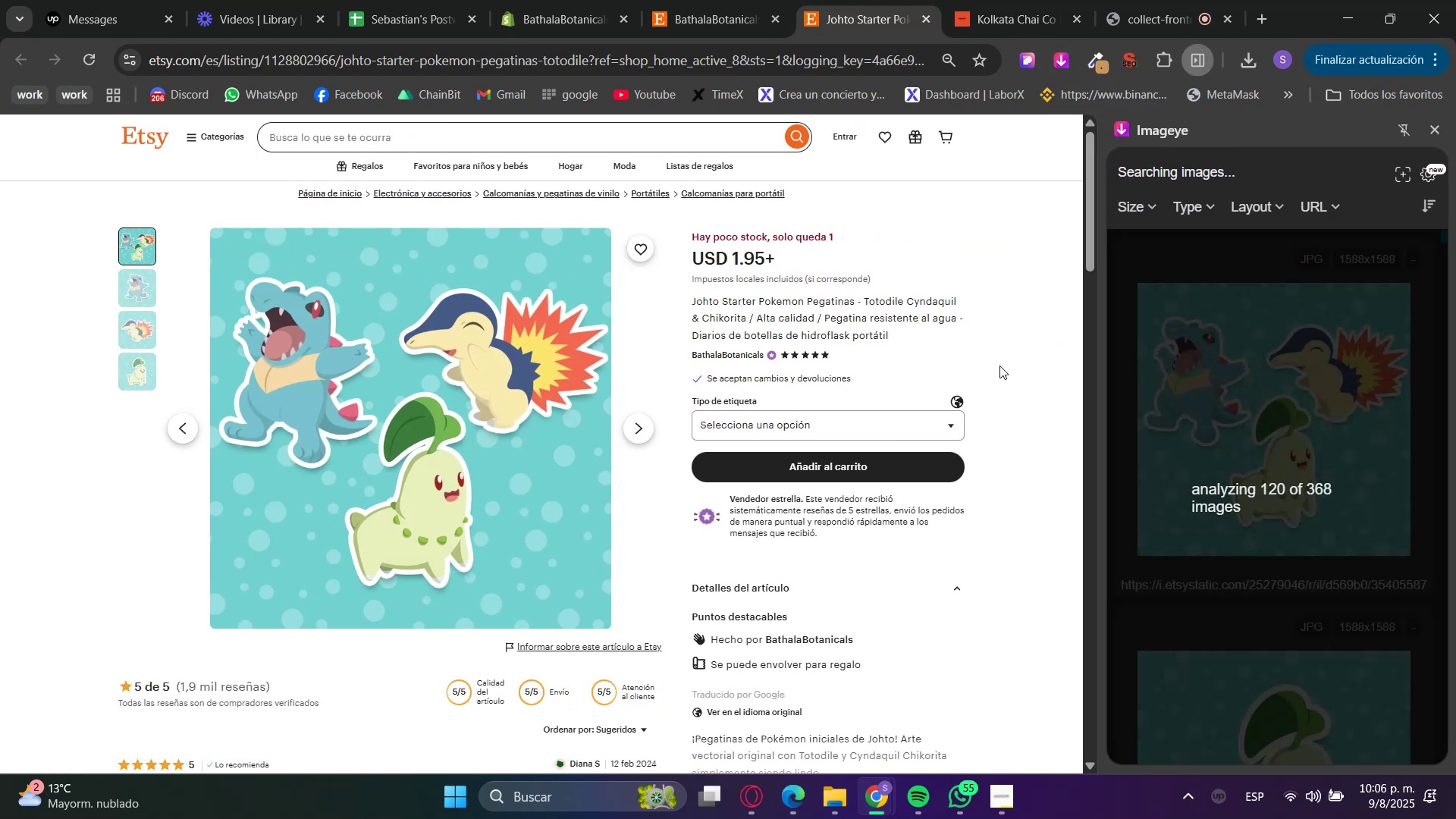 
wait(20.19)
 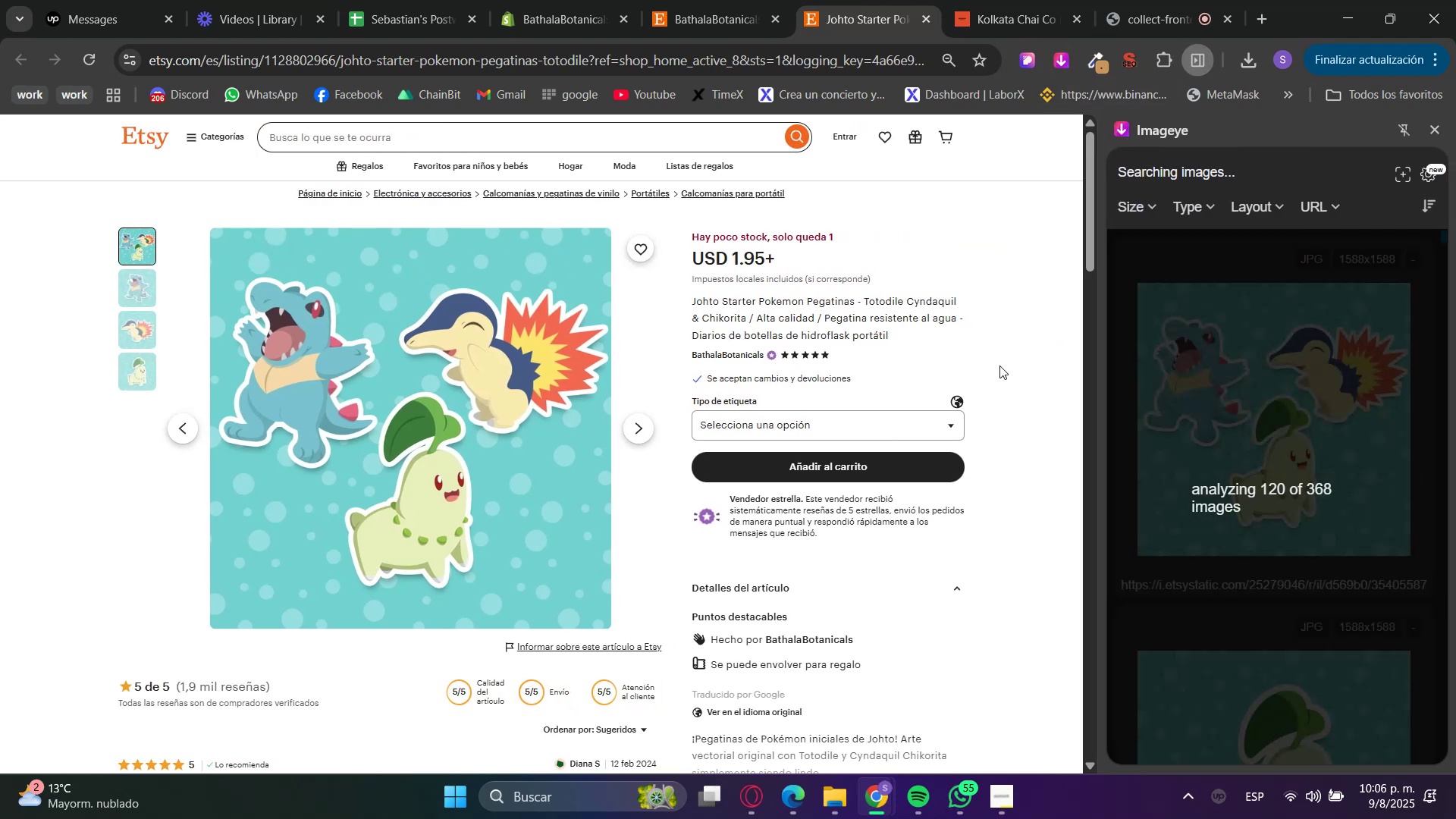 
left_click([1194, 372])
 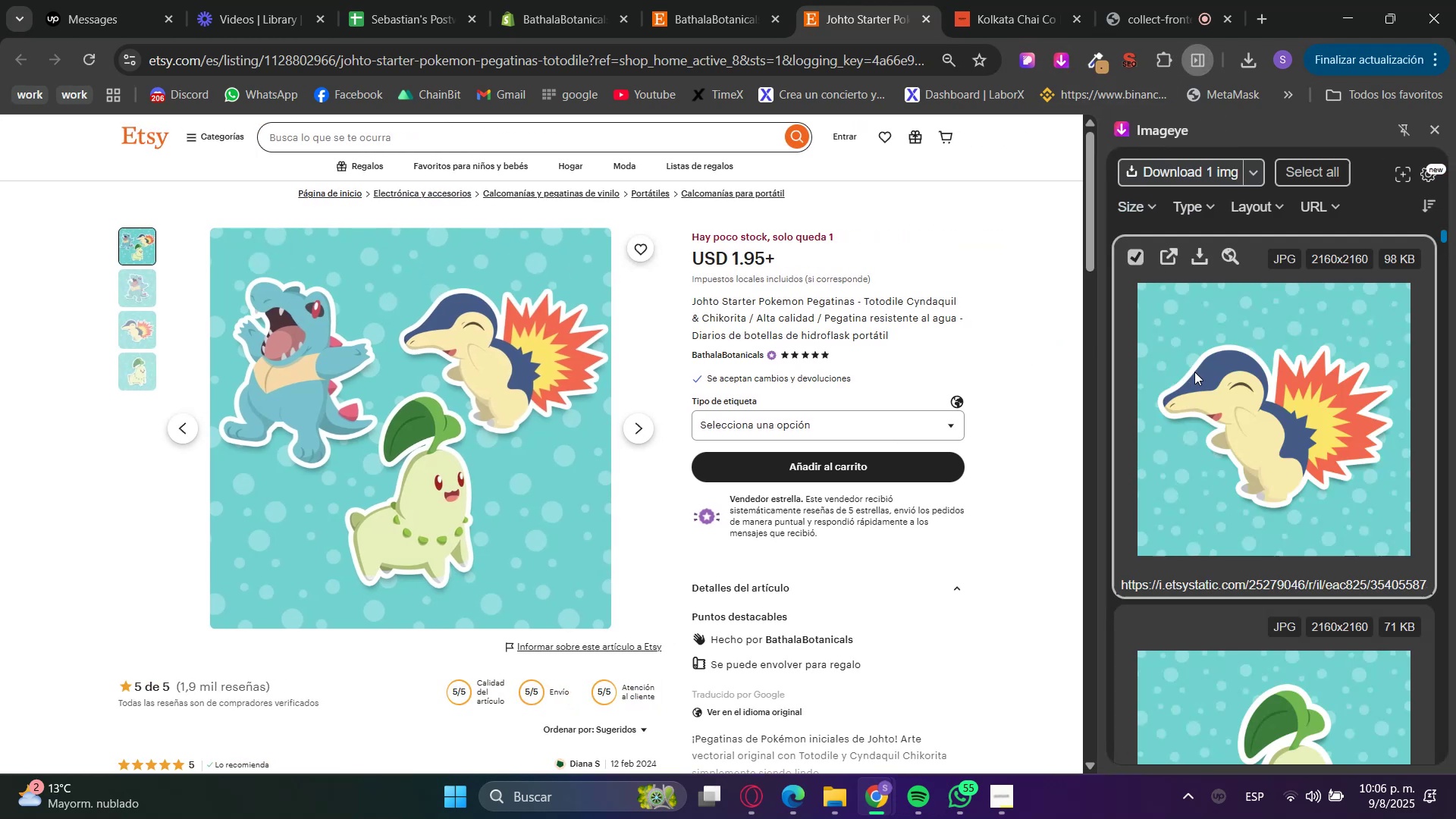 
scroll: coordinate [1194, 372], scroll_direction: down, amount: 12.0
 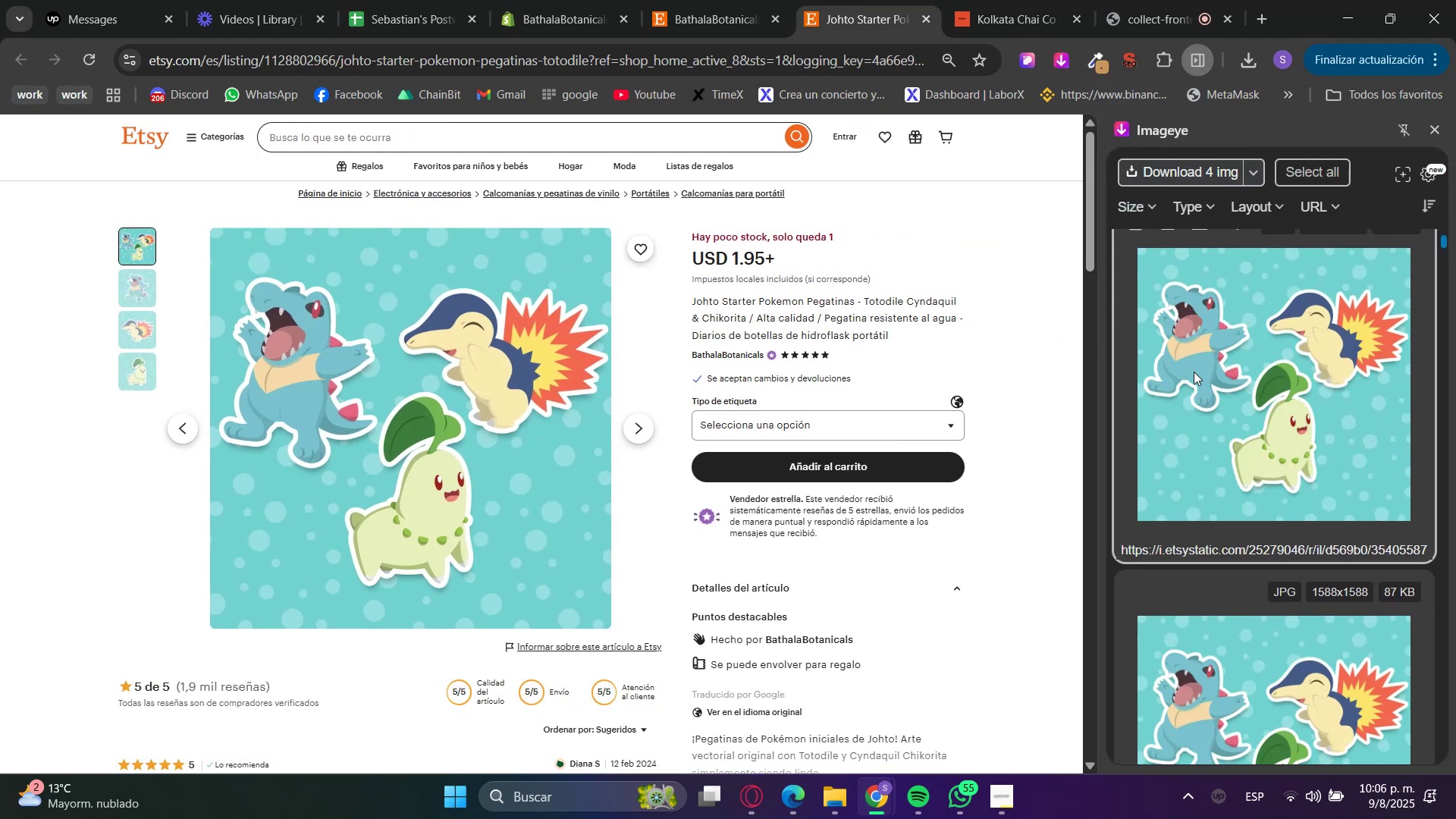 
left_click([1194, 372])
 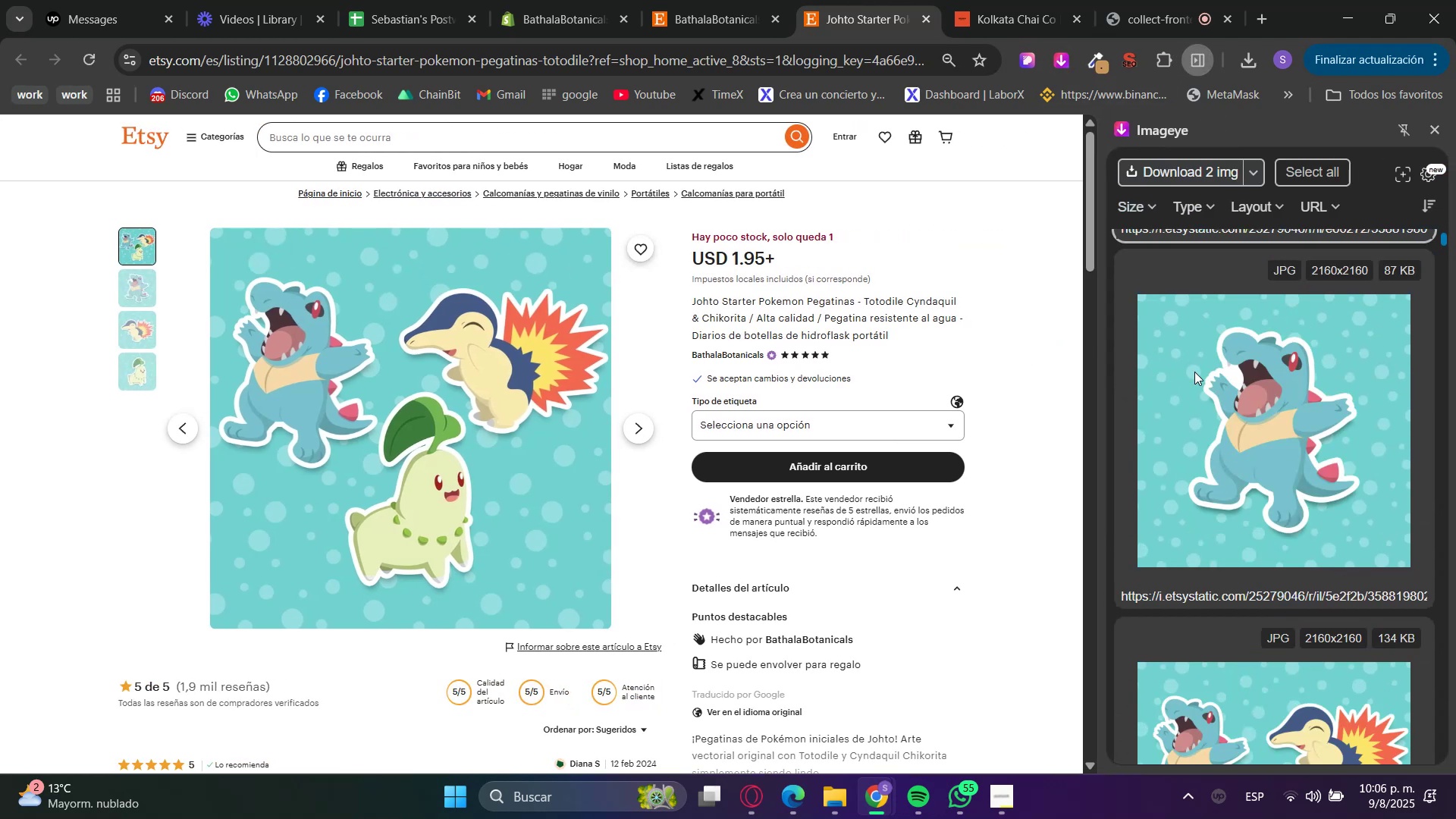 
left_click([1194, 372])
 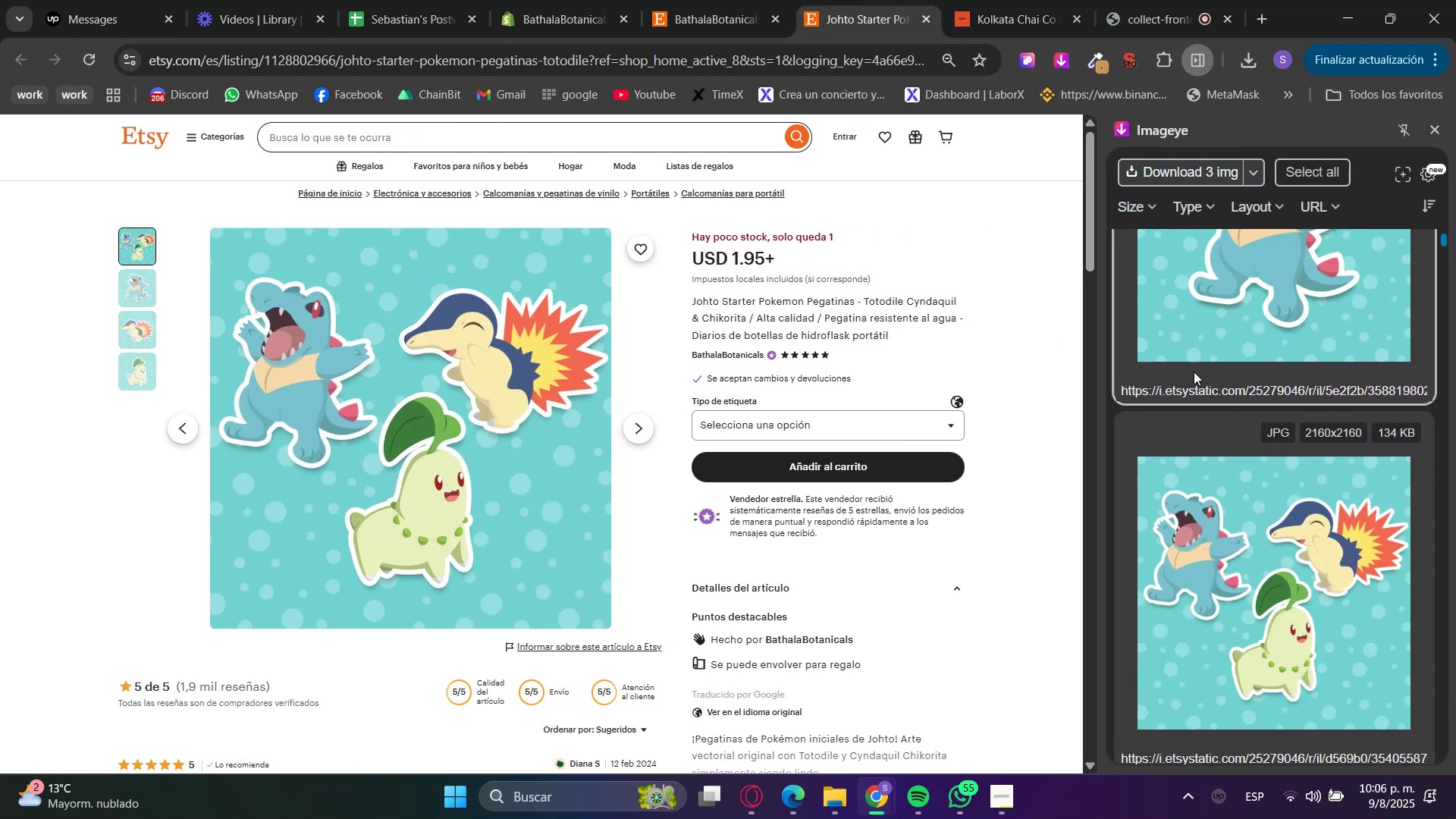 
left_click([1194, 372])
 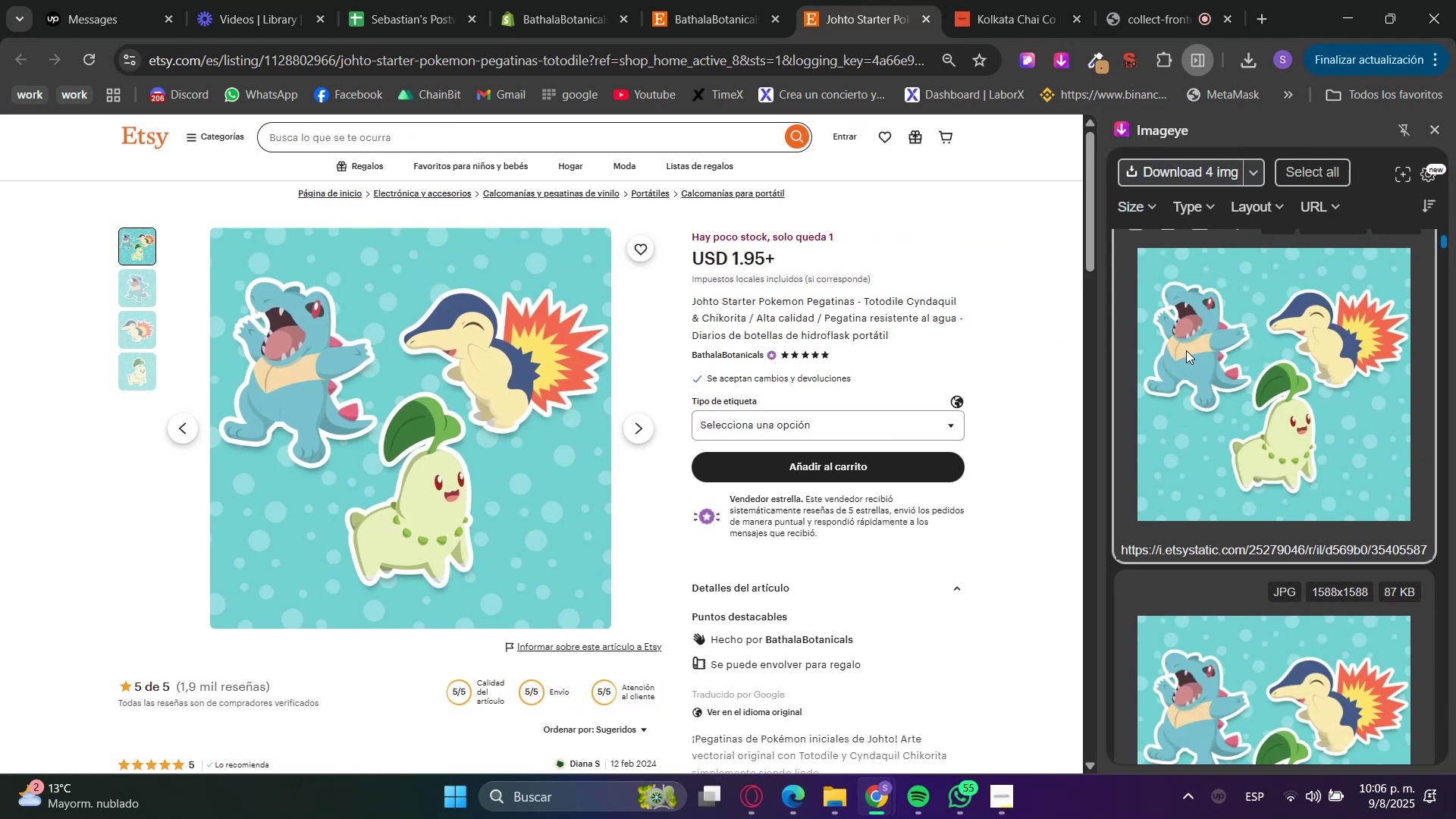 
mouse_move([1153, 194])
 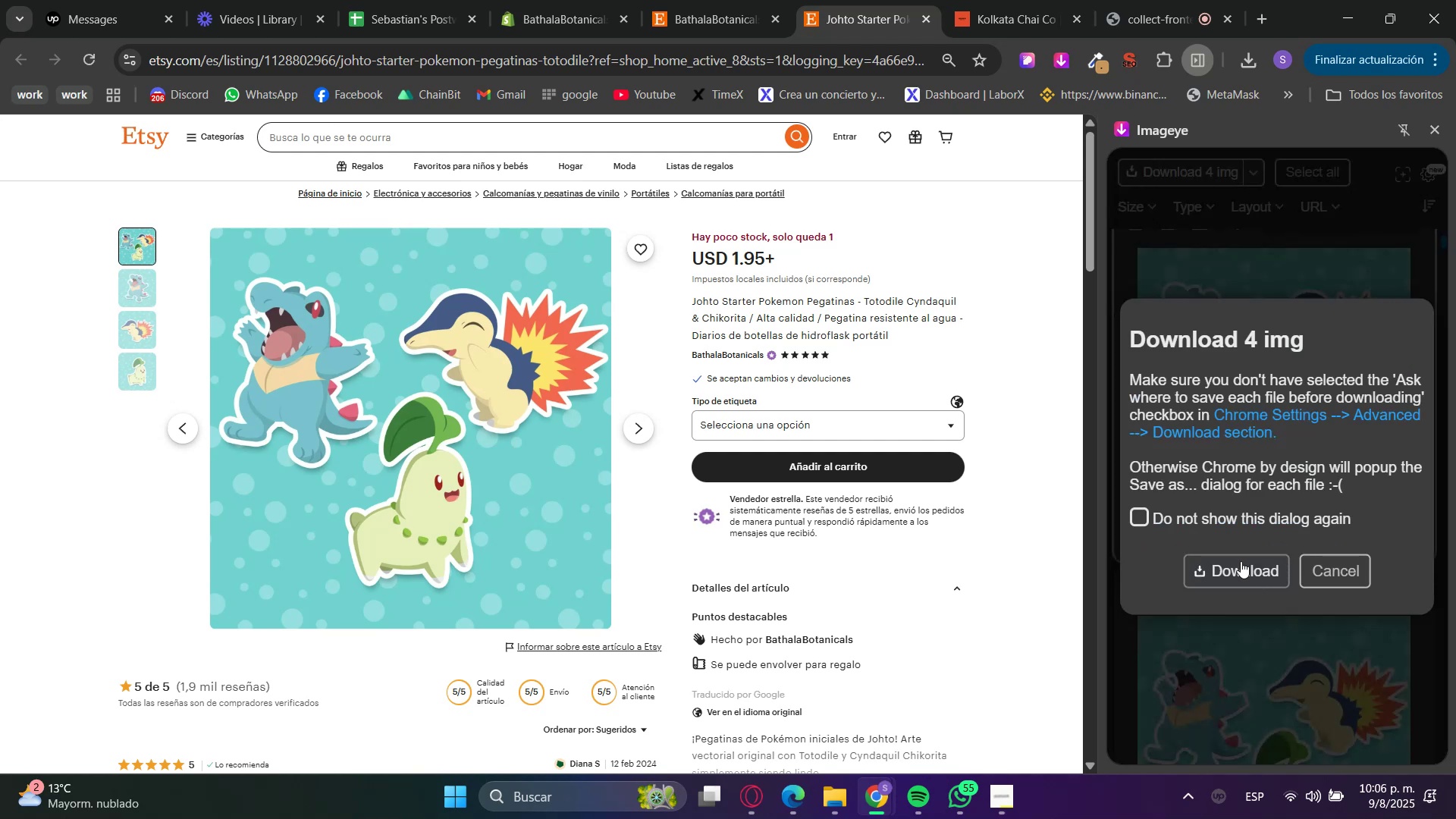 
left_click([1241, 560])
 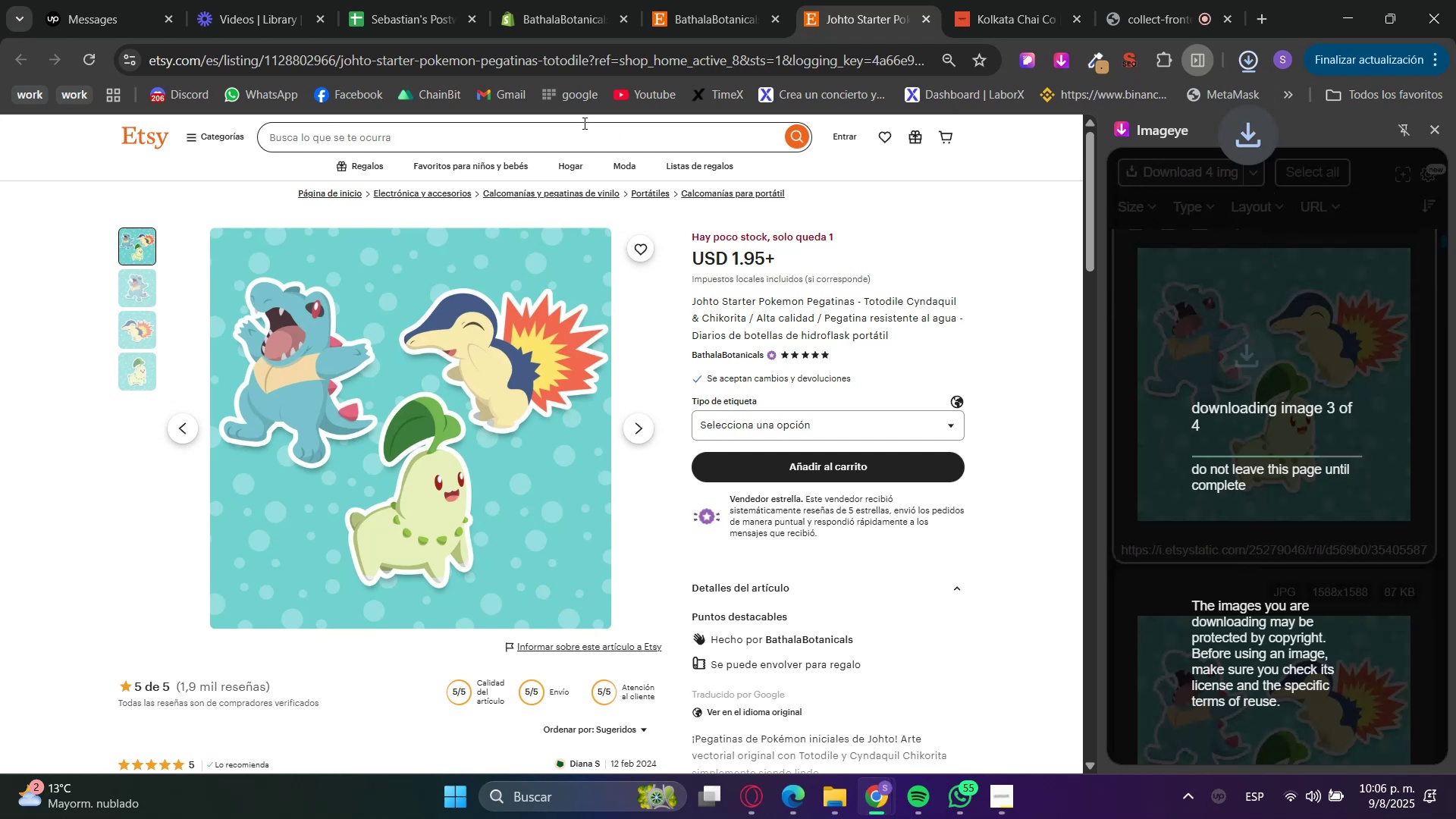 
left_click([576, 0])
 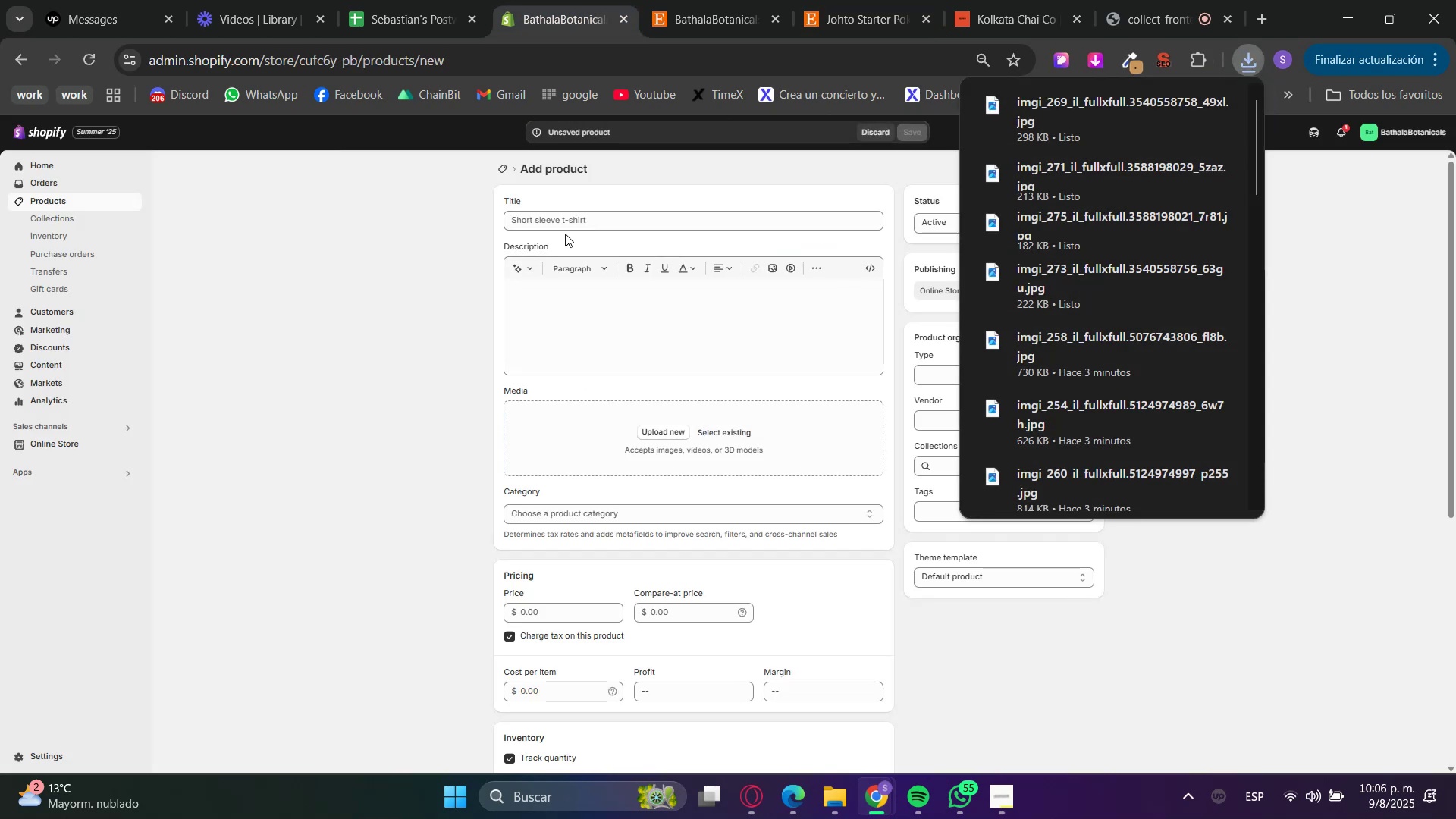 
double_click([850, 0])
 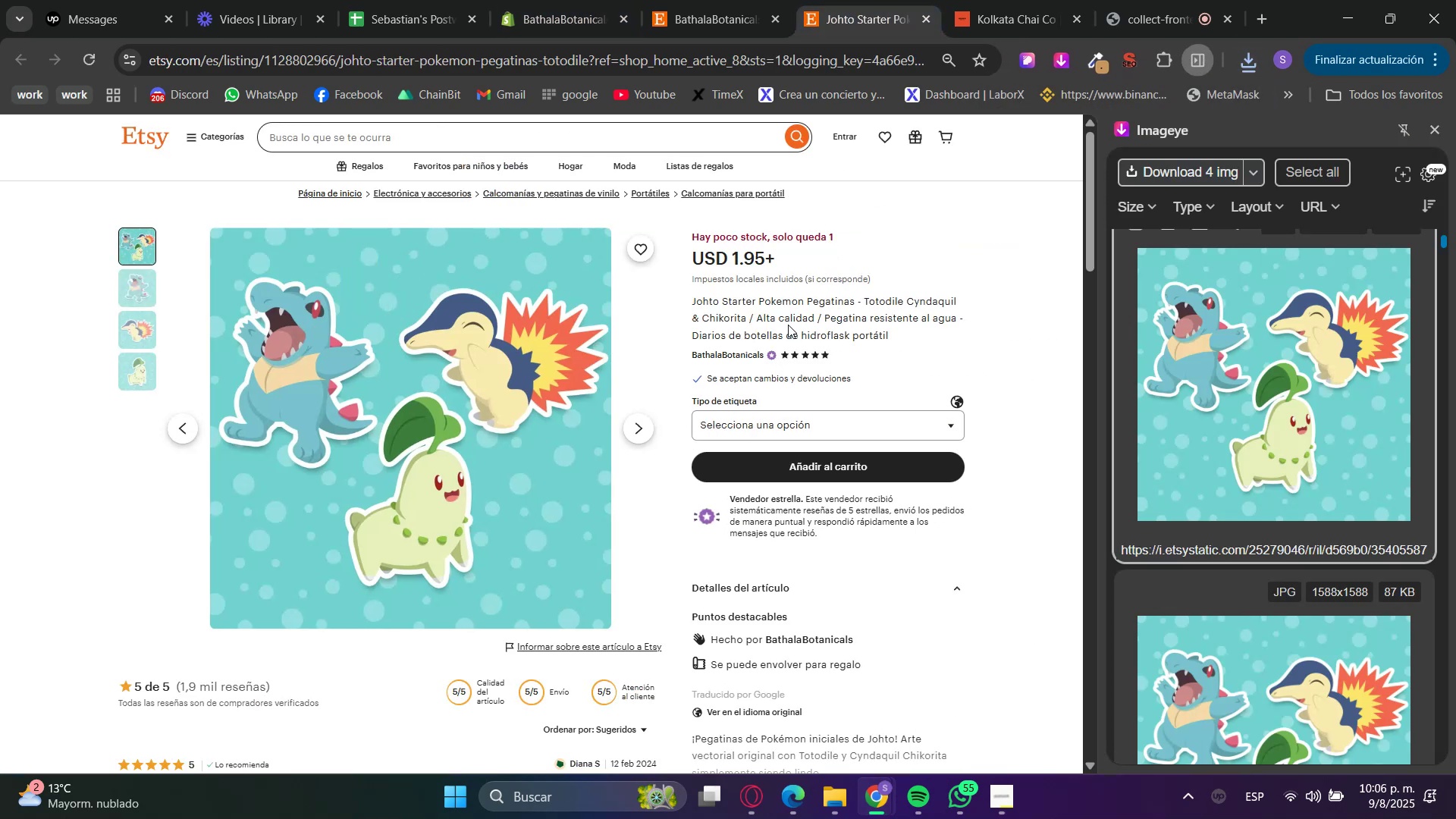 
double_click([763, 300])
 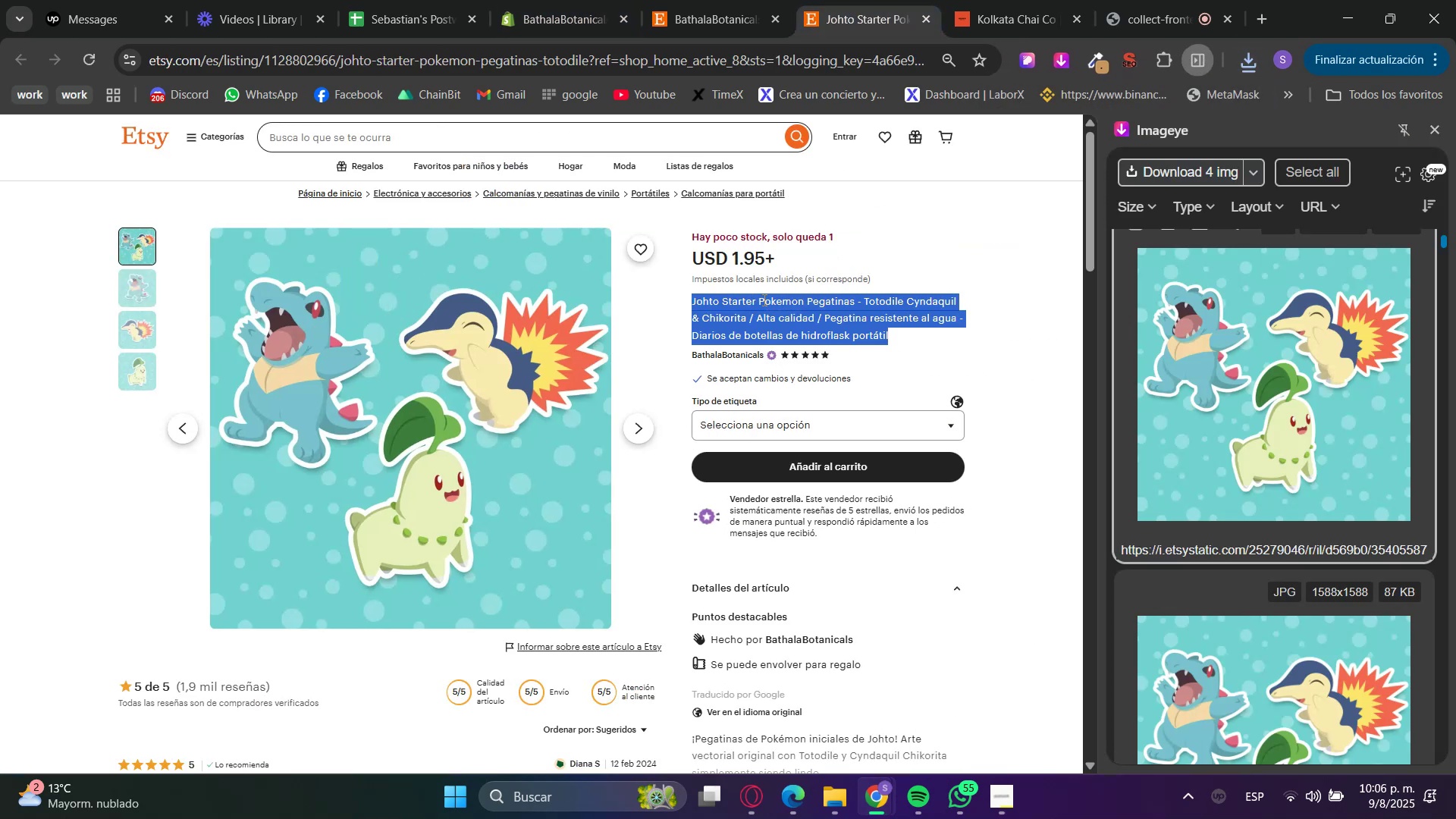 
triple_click([763, 300])
 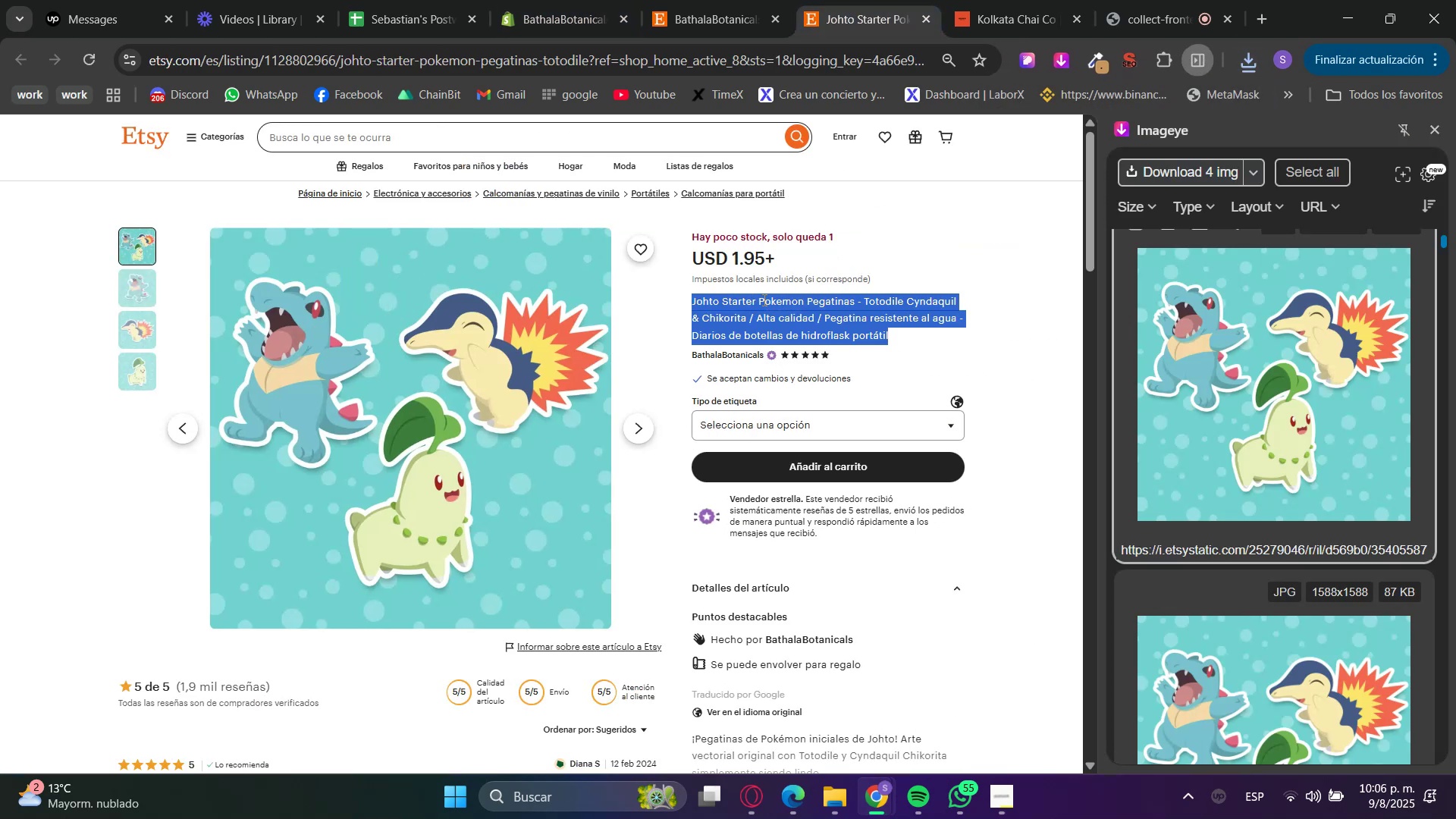 
key(Control+C)
 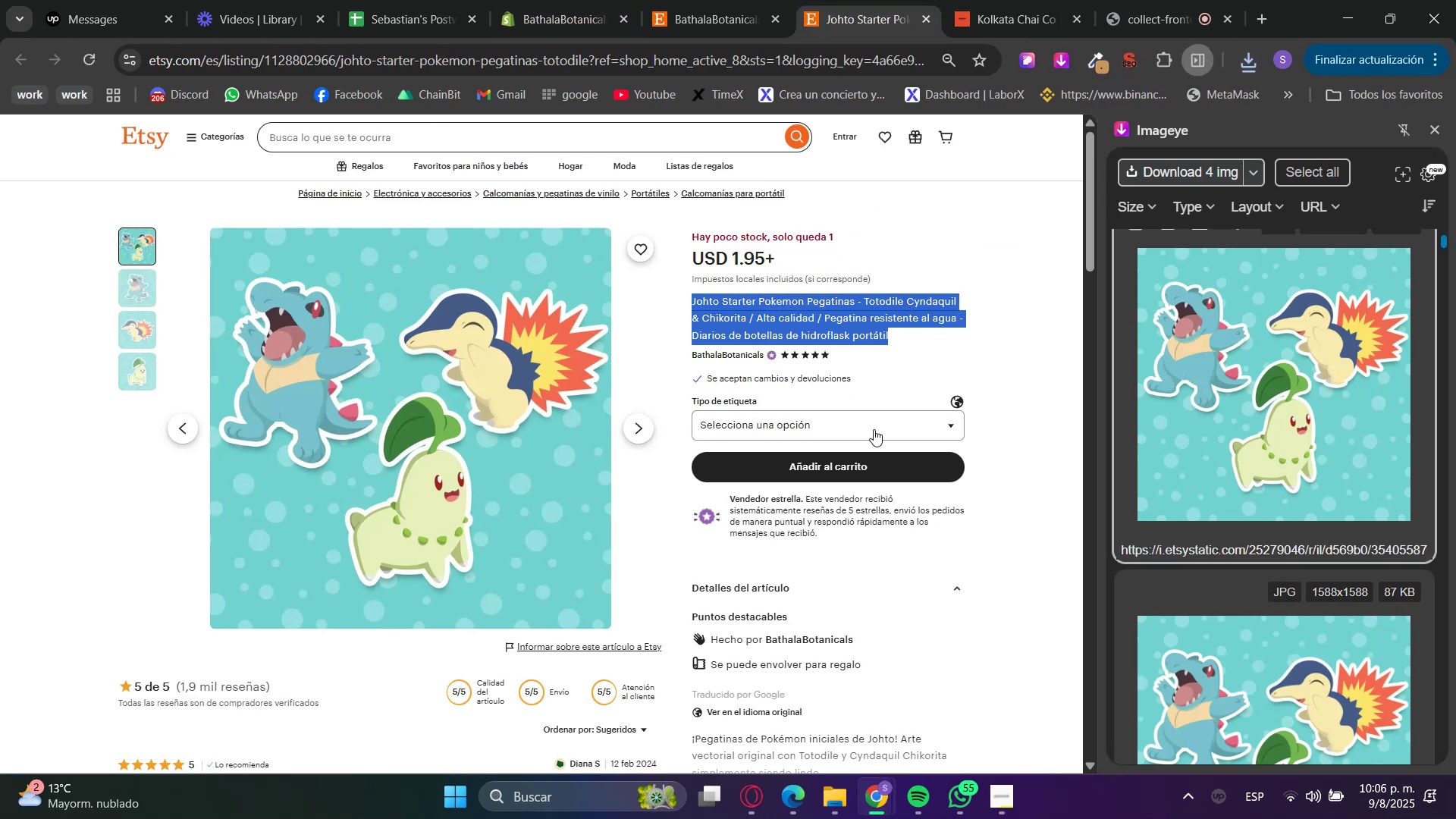 
left_click([1003, 397])
 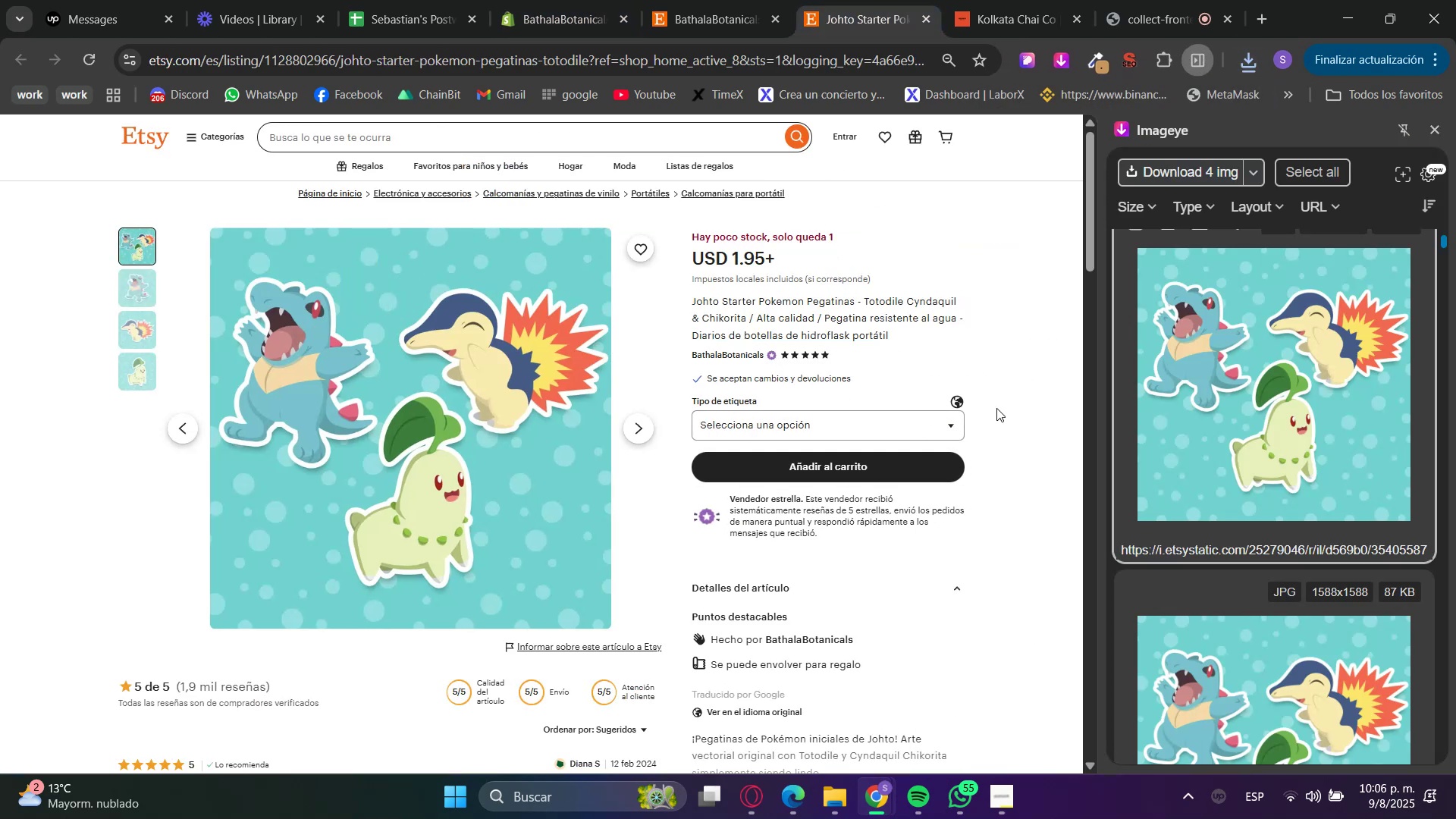 
scroll: coordinate [880, 598], scroll_direction: down, amount: 2.0
 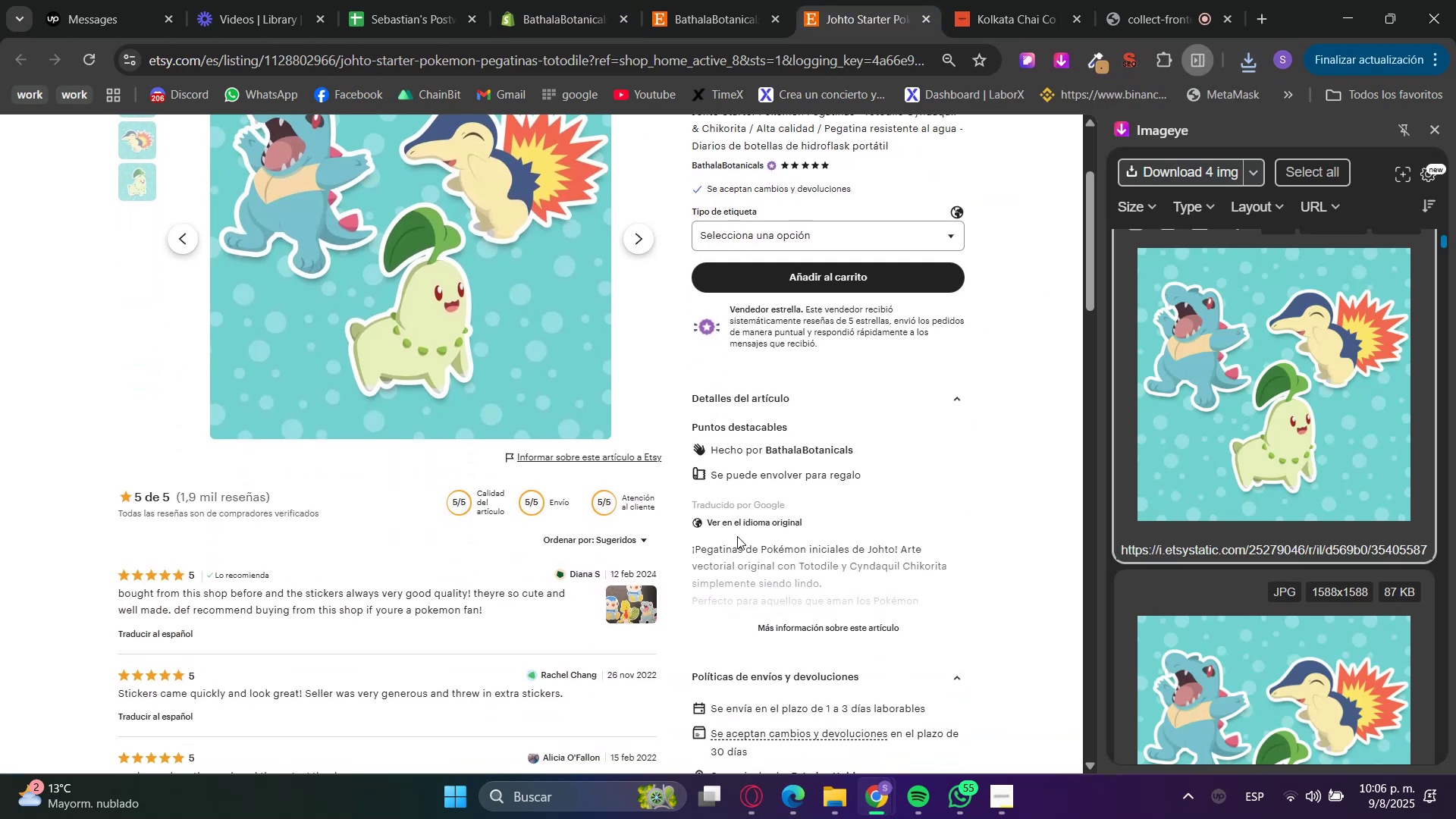 
left_click([736, 519])
 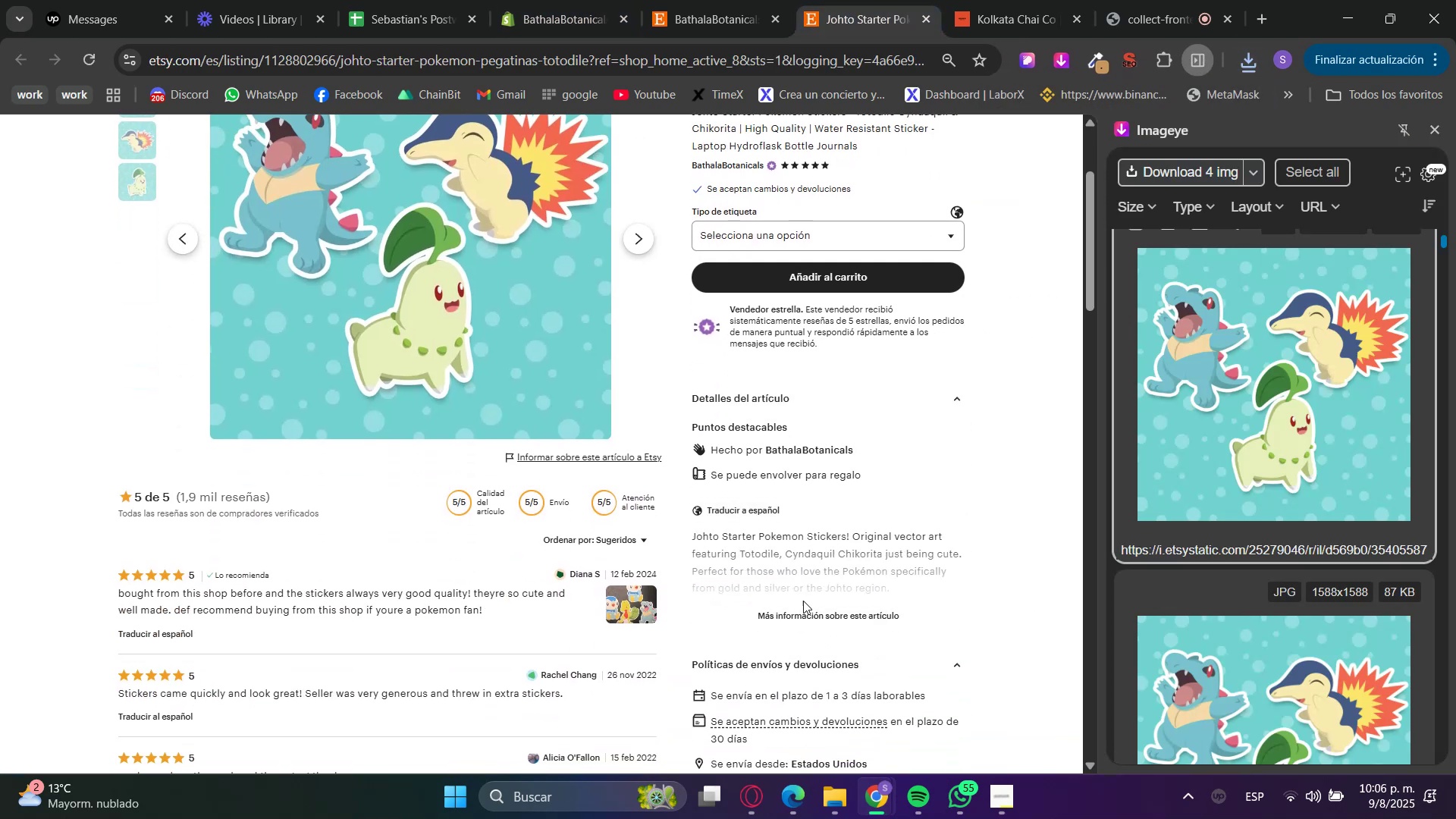 
double_click([830, 618])
 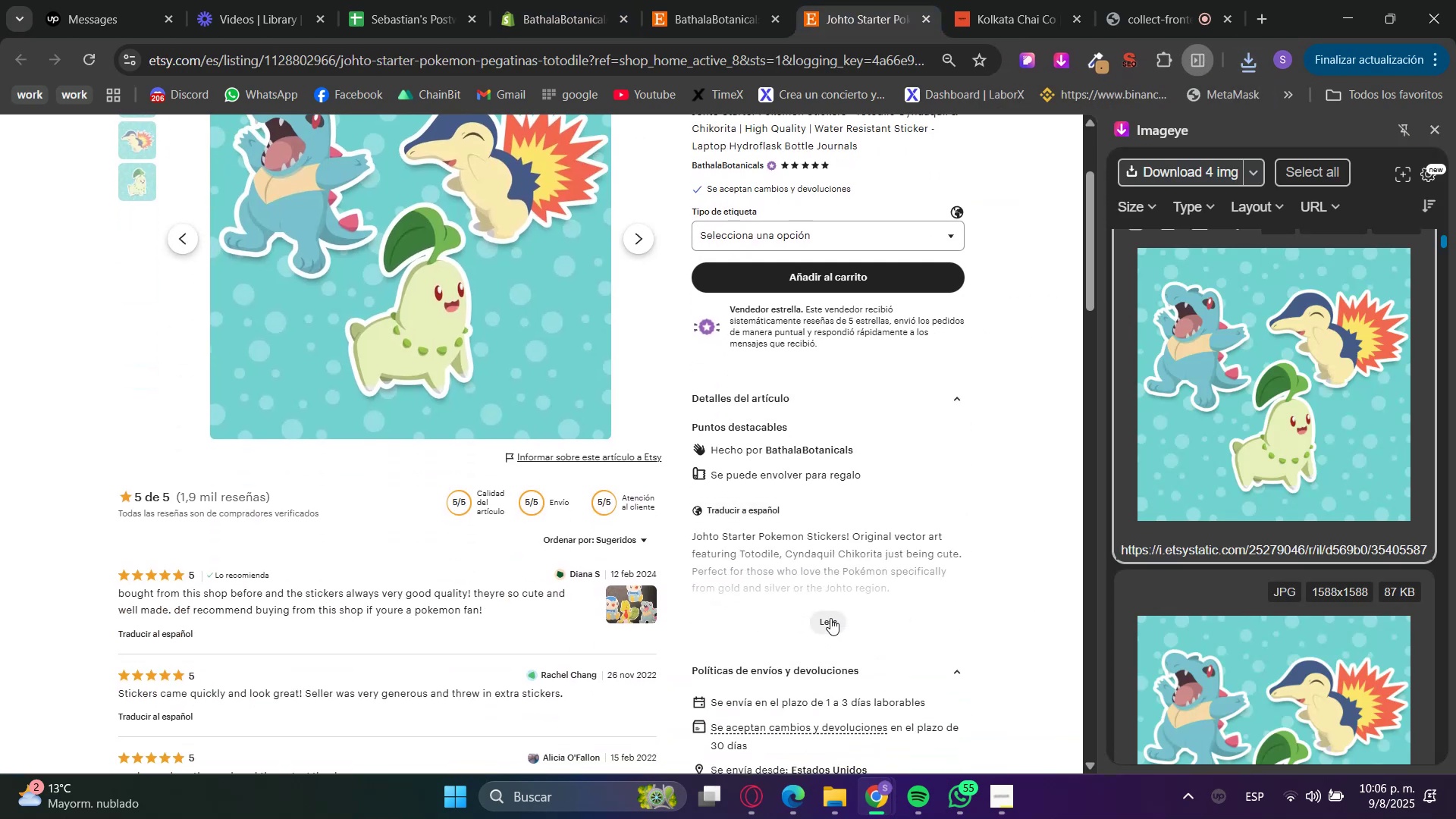 
scroll: coordinate [827, 614], scroll_direction: up, amount: 3.0
 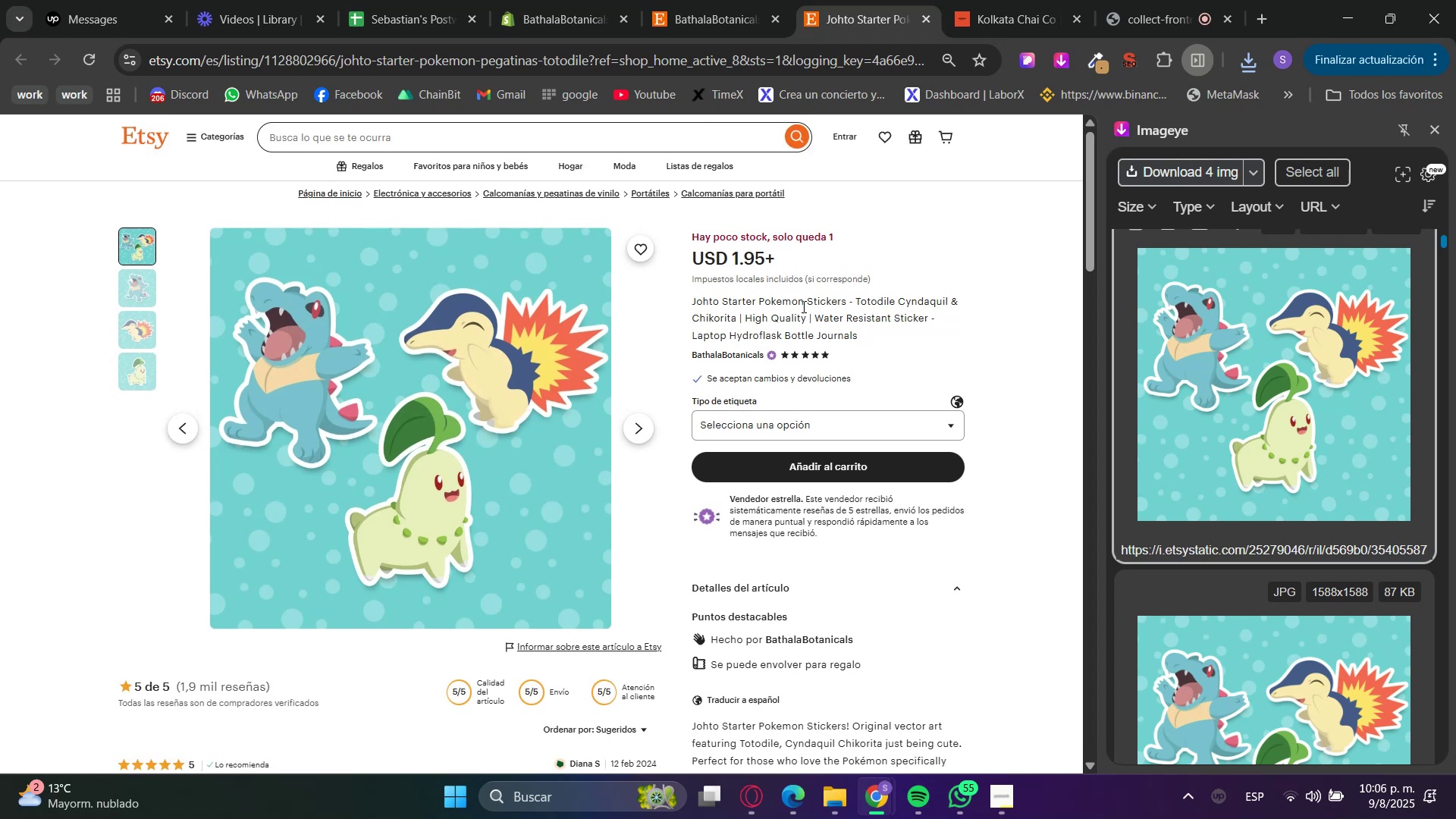 
double_click([791, 313])
 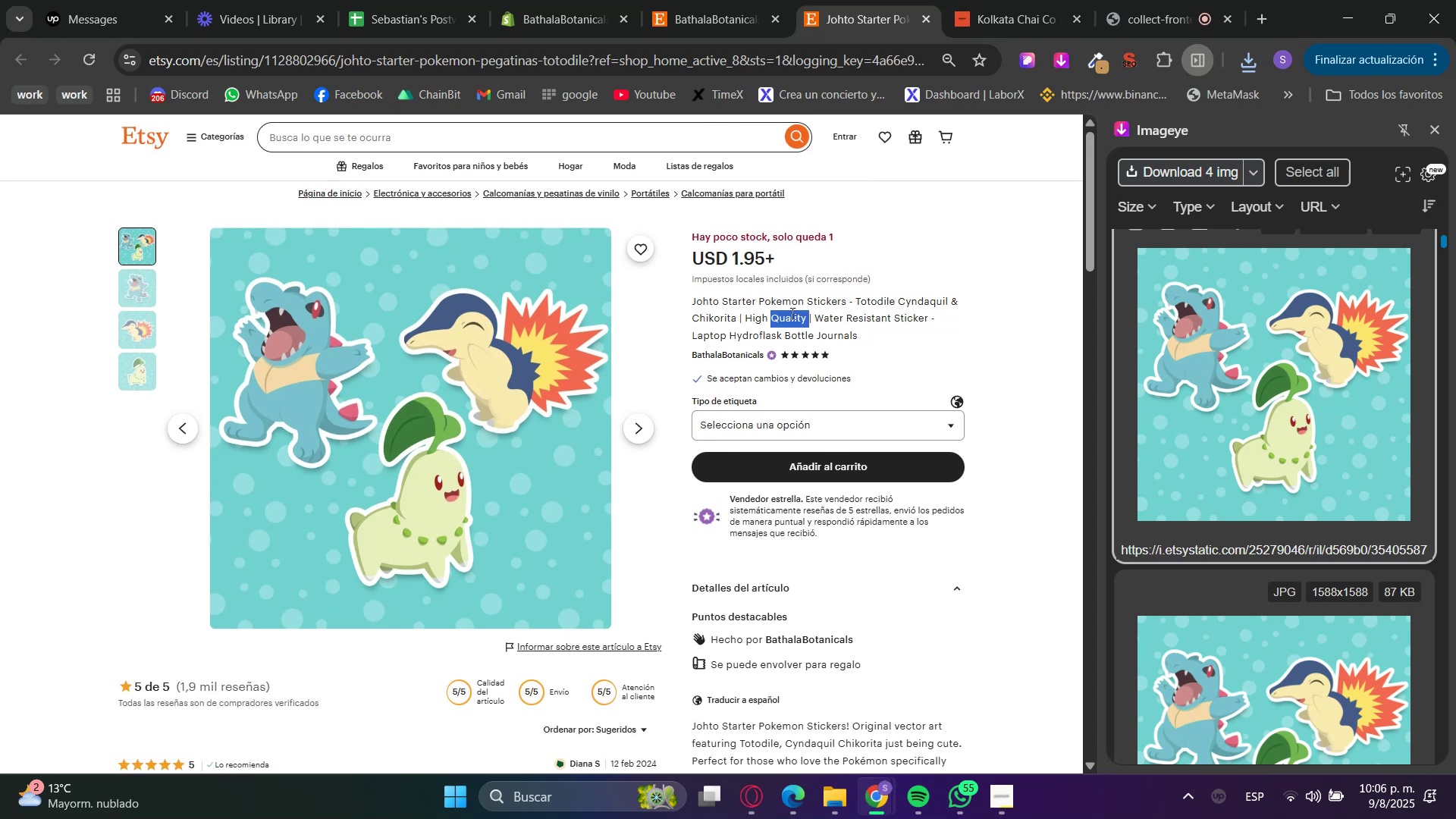 
triple_click([791, 311])
 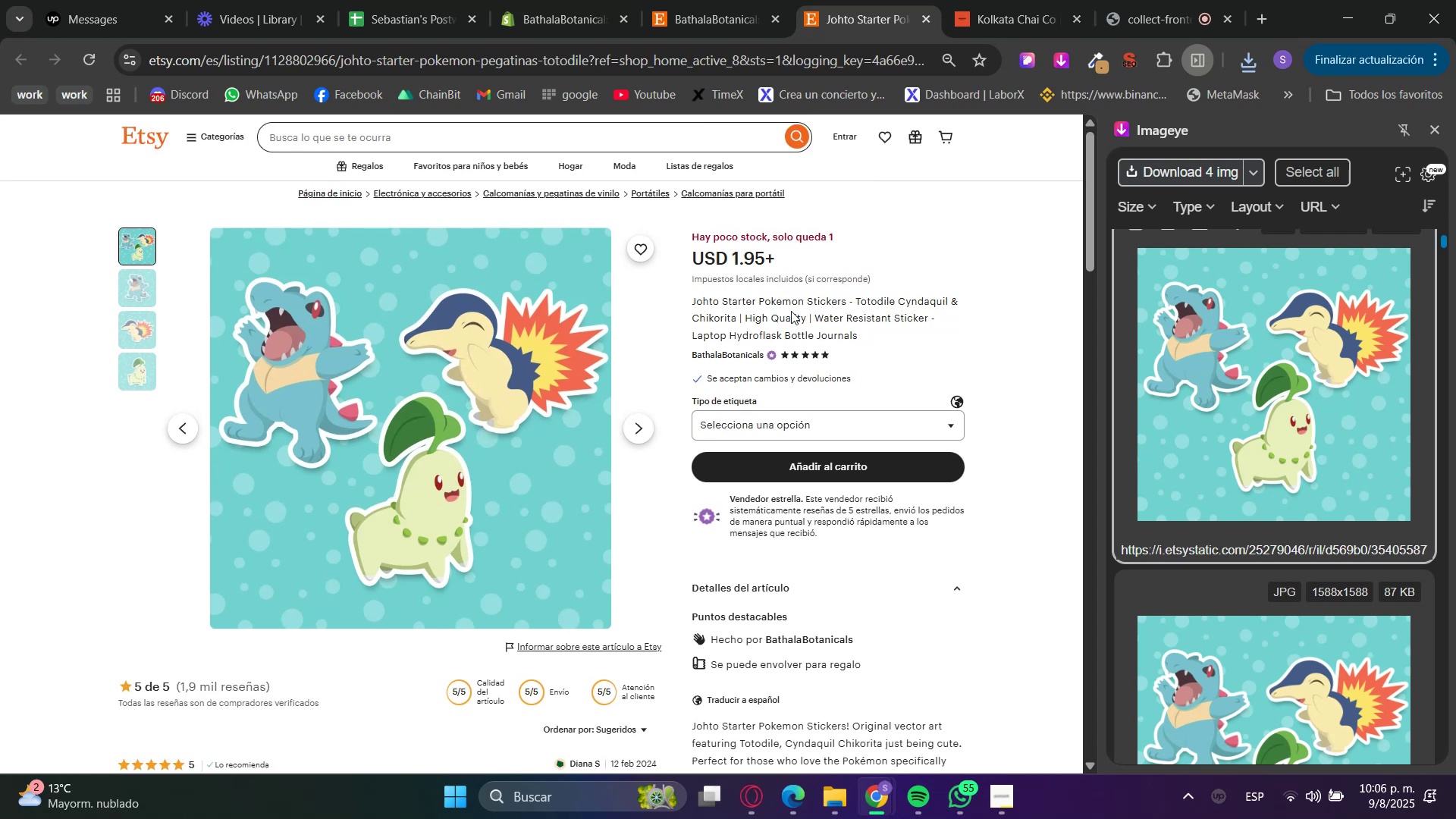 
key(Control+C)
 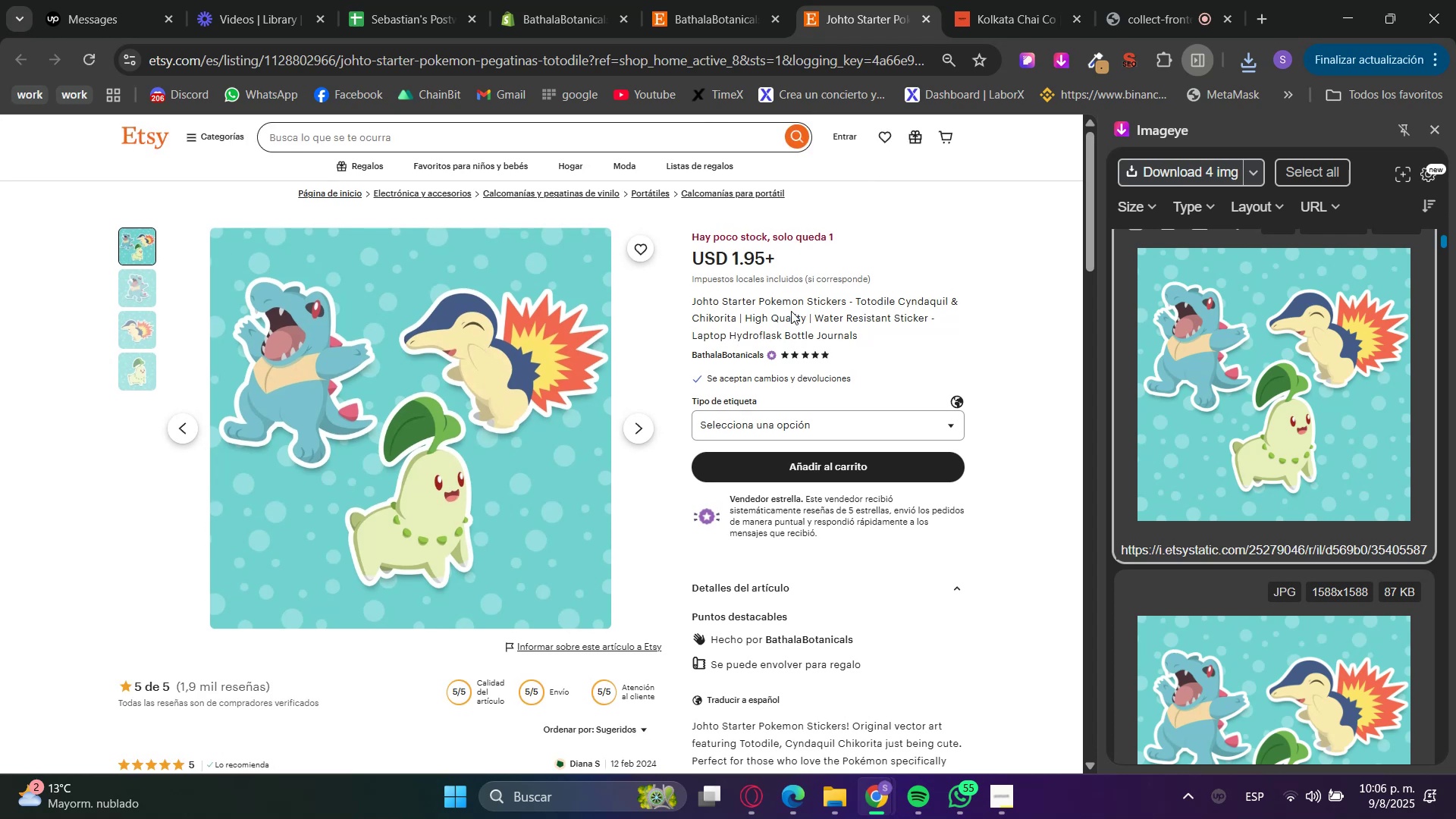 
triple_click([791, 311])
 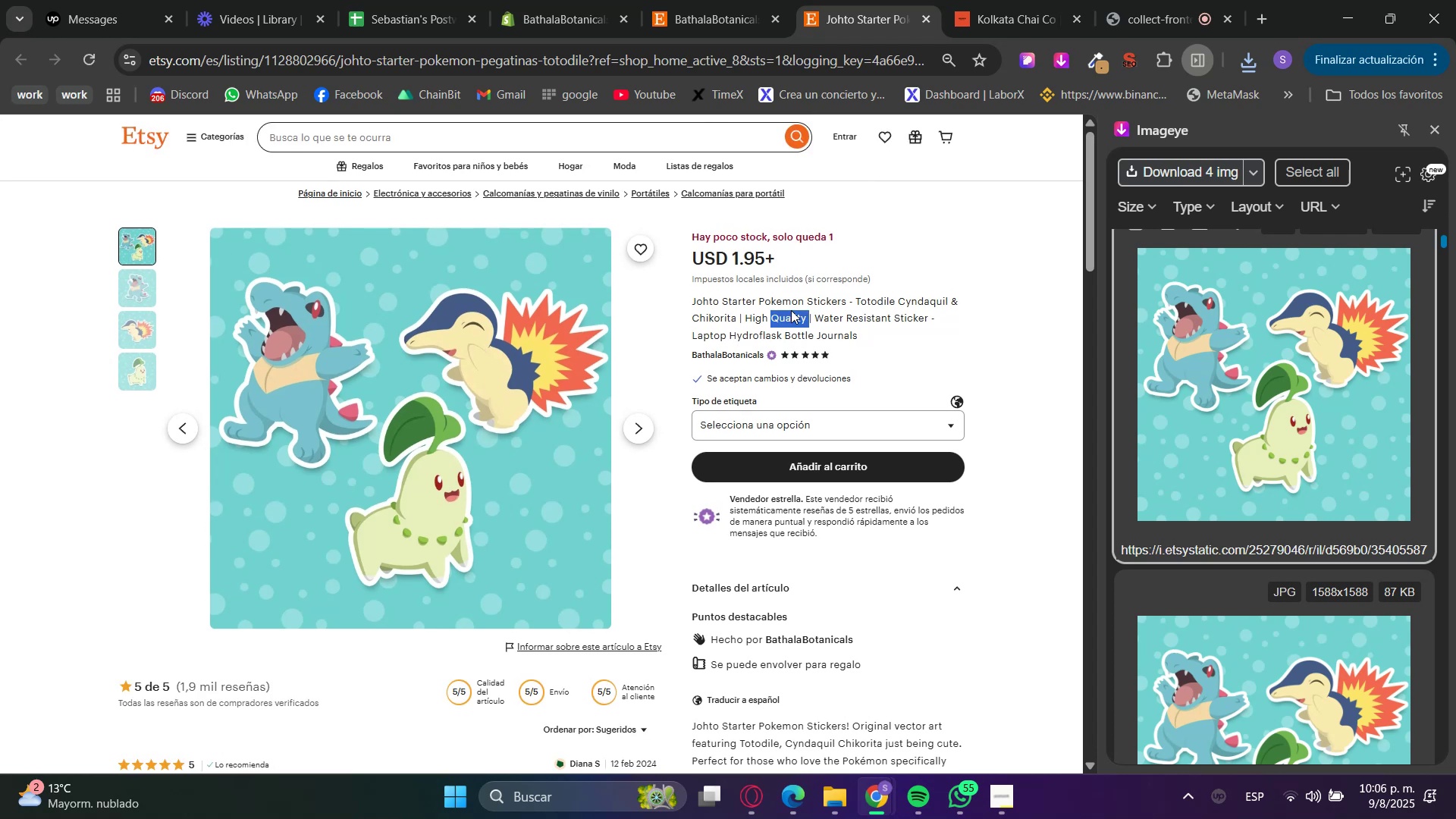 
triple_click([791, 310])
 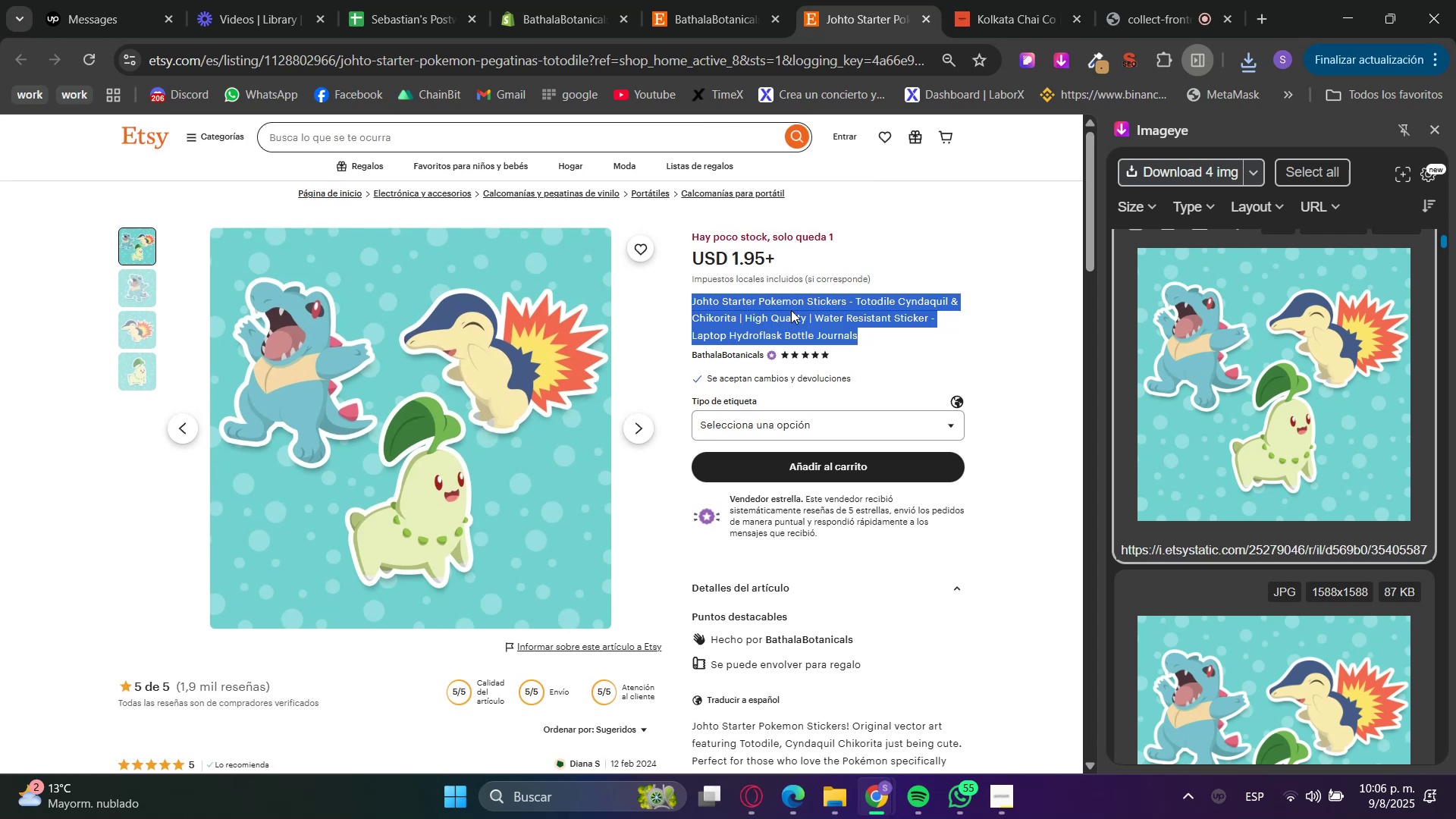 
key(Control+C)
 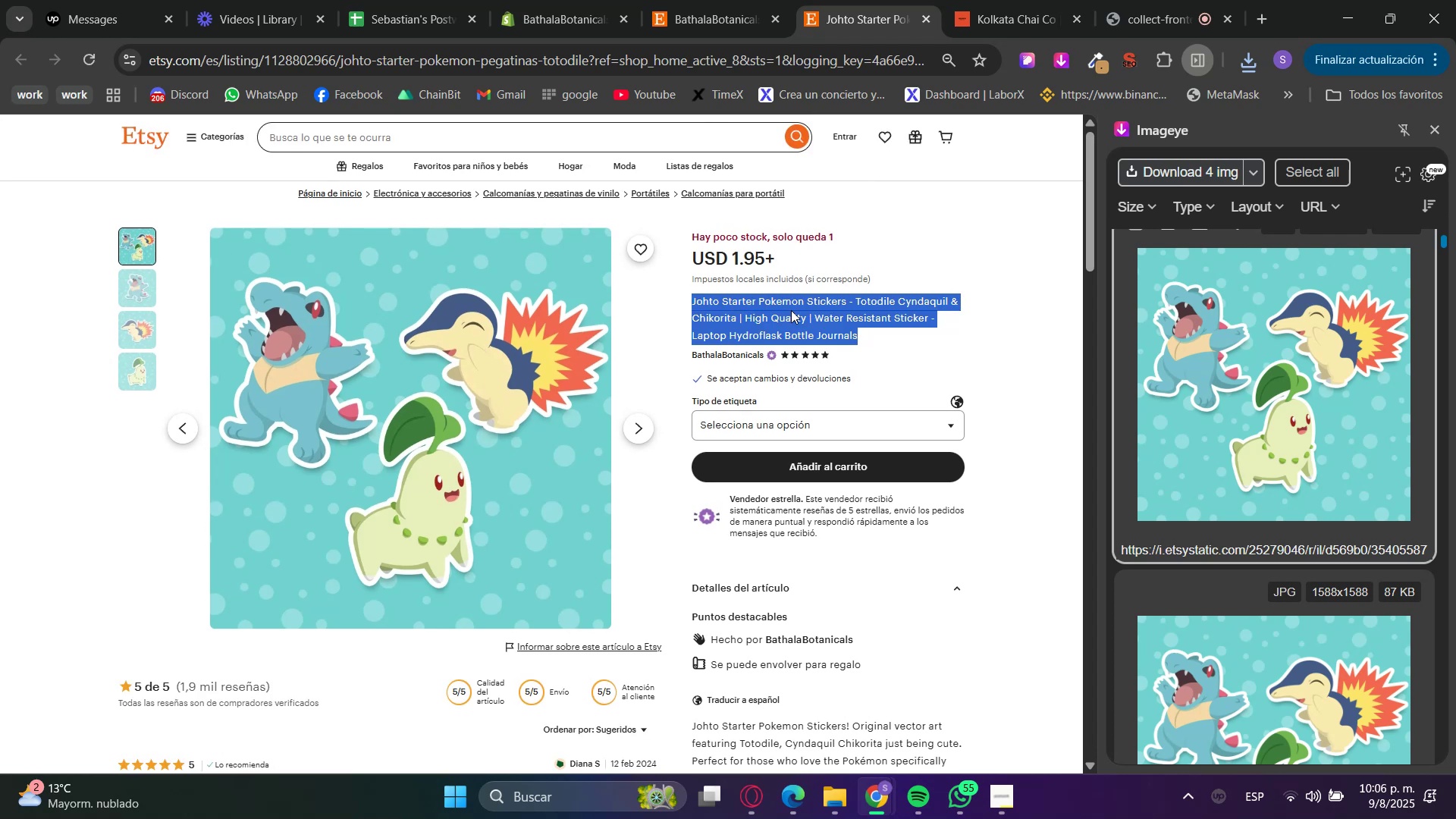 
key(Control+C)
 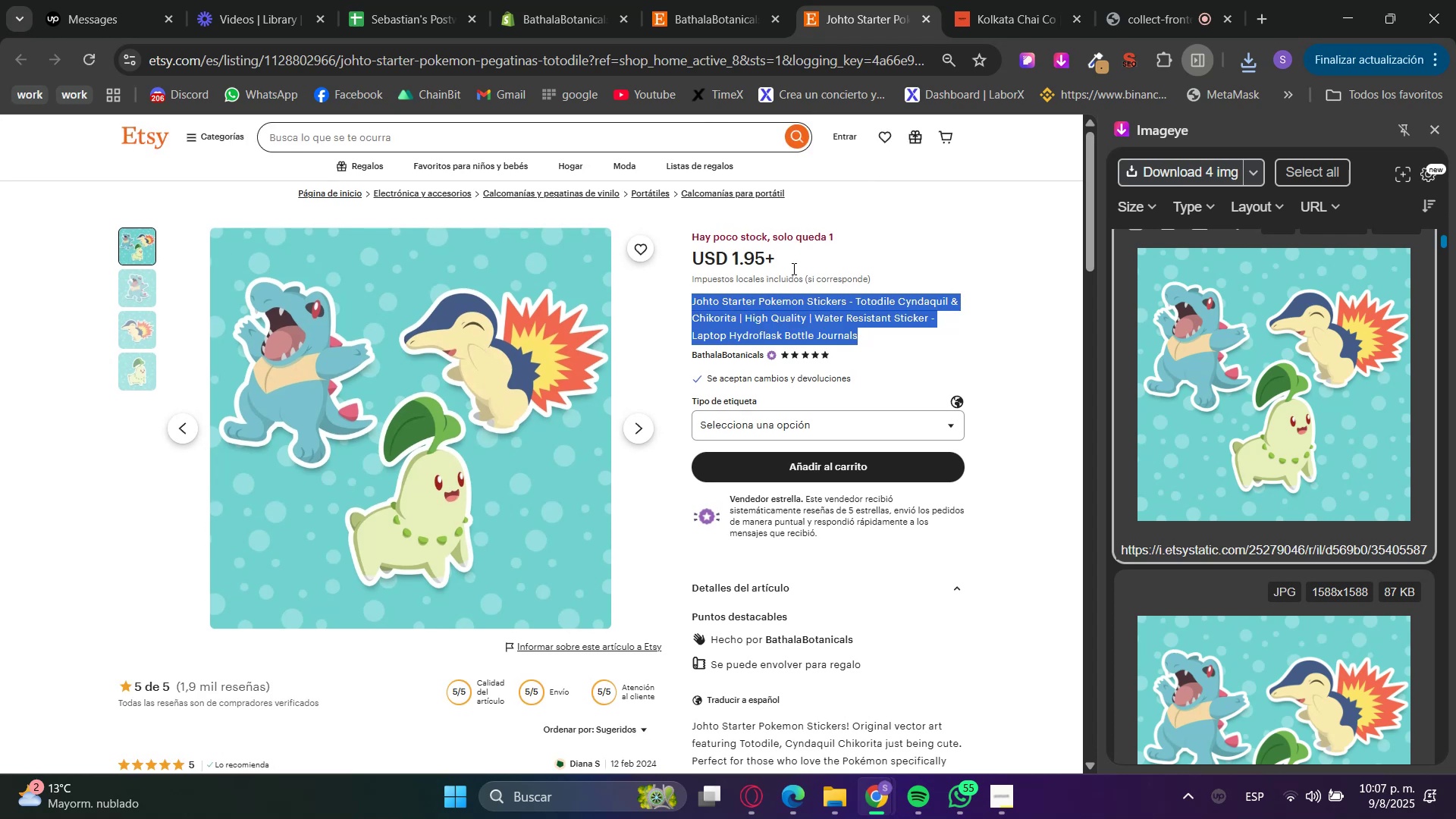 
key(Control+C)
 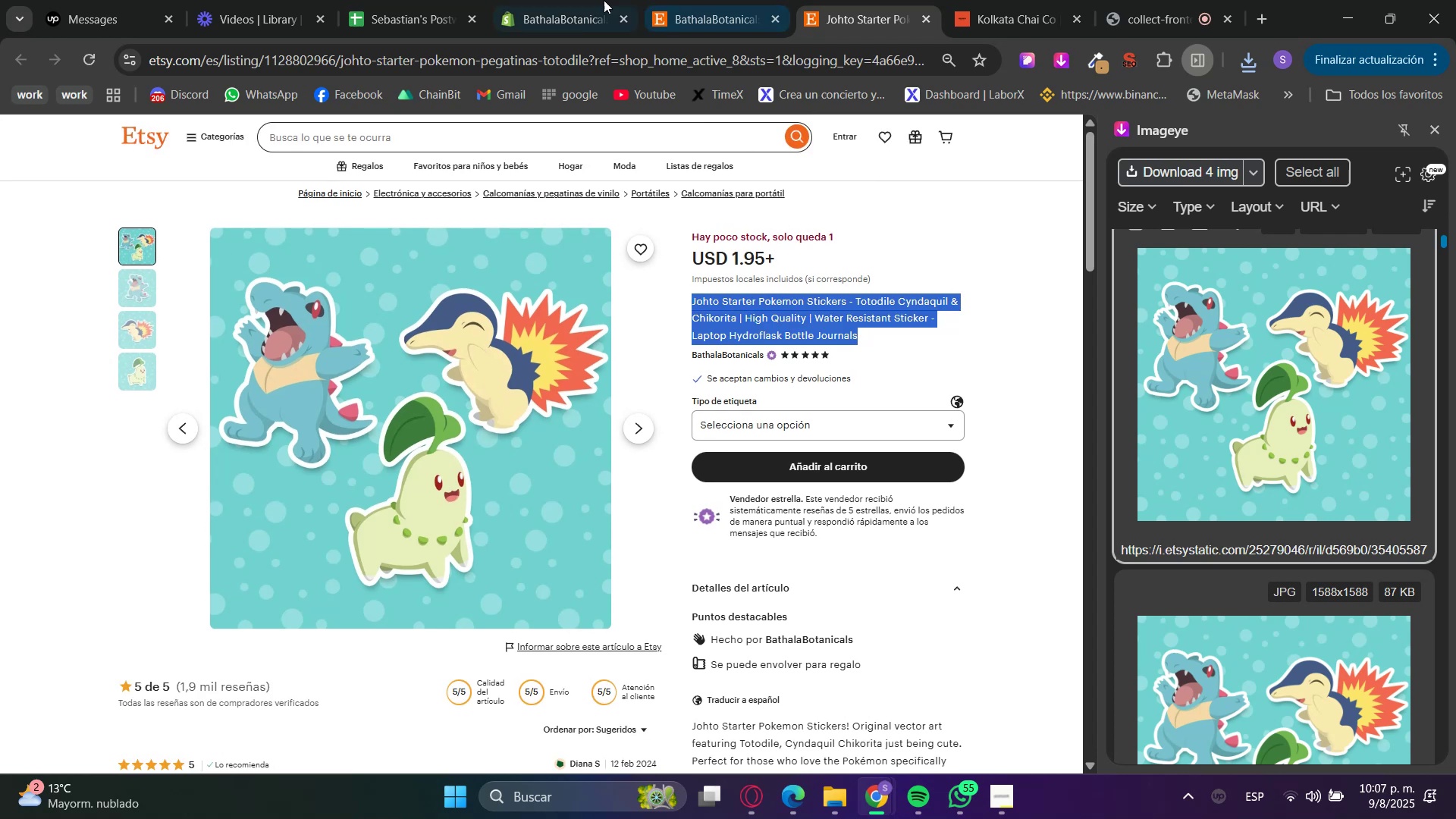 
left_click([596, 0])
 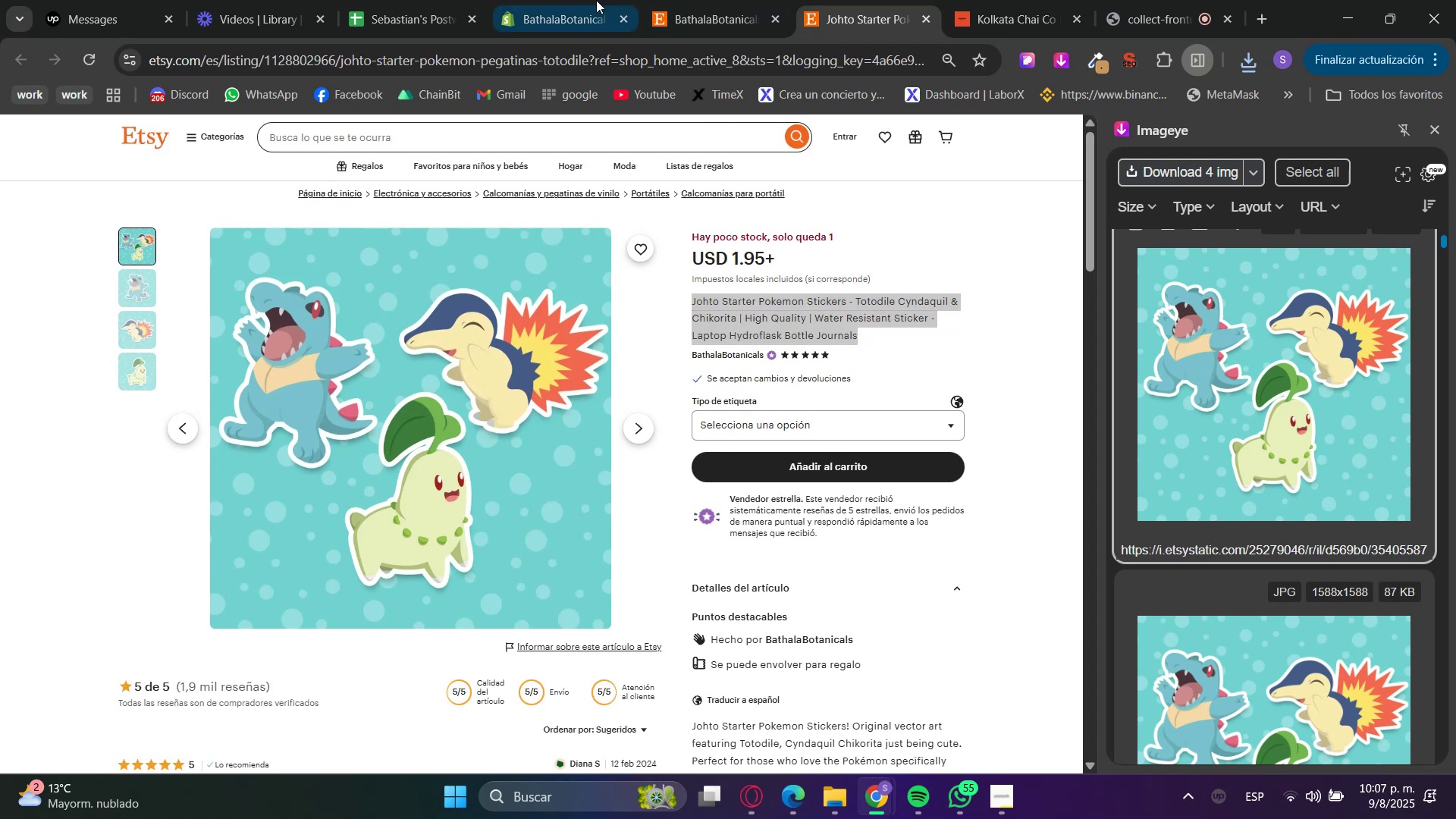 
key(Control+V)
 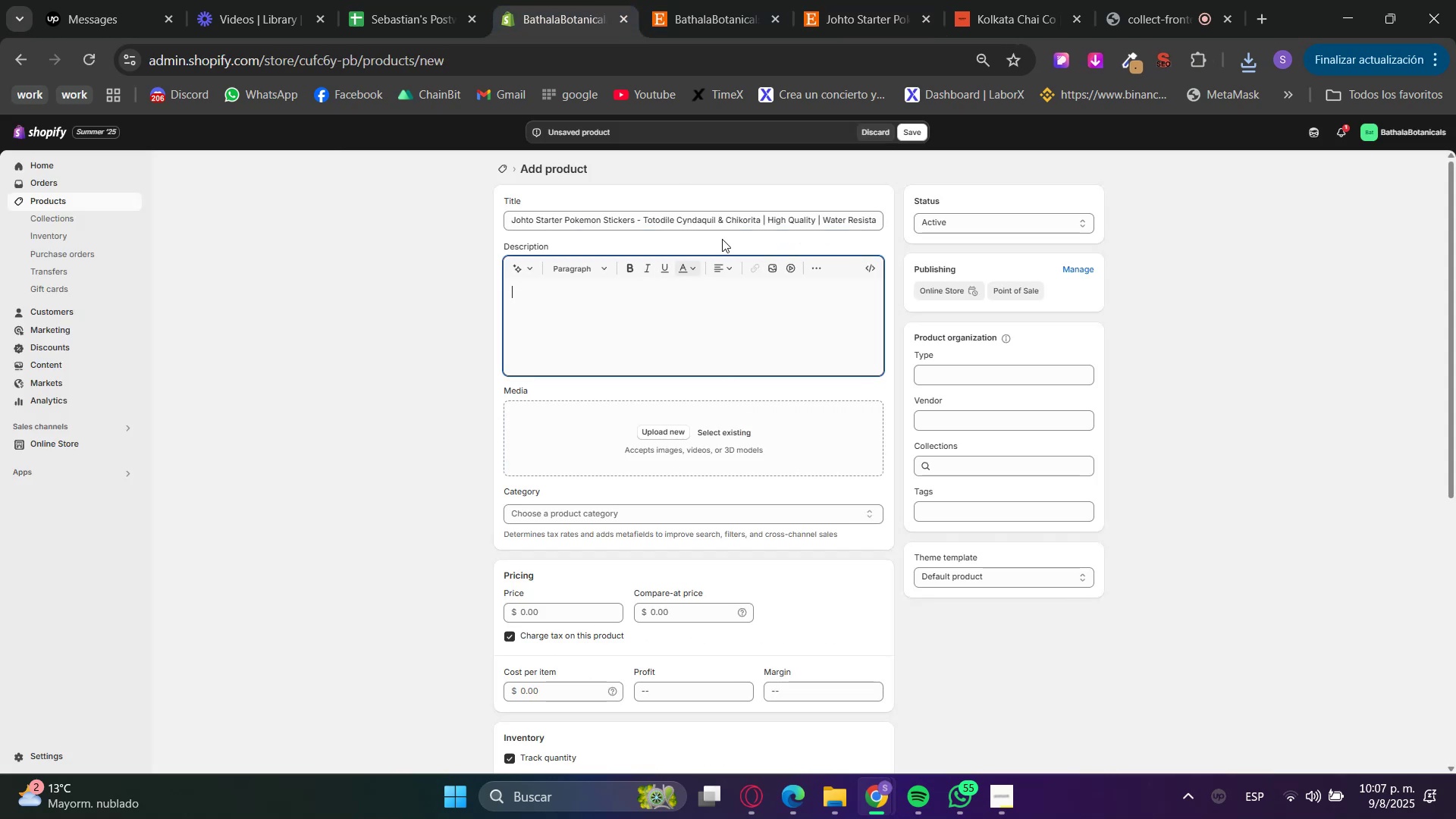 
left_click([874, 0])
 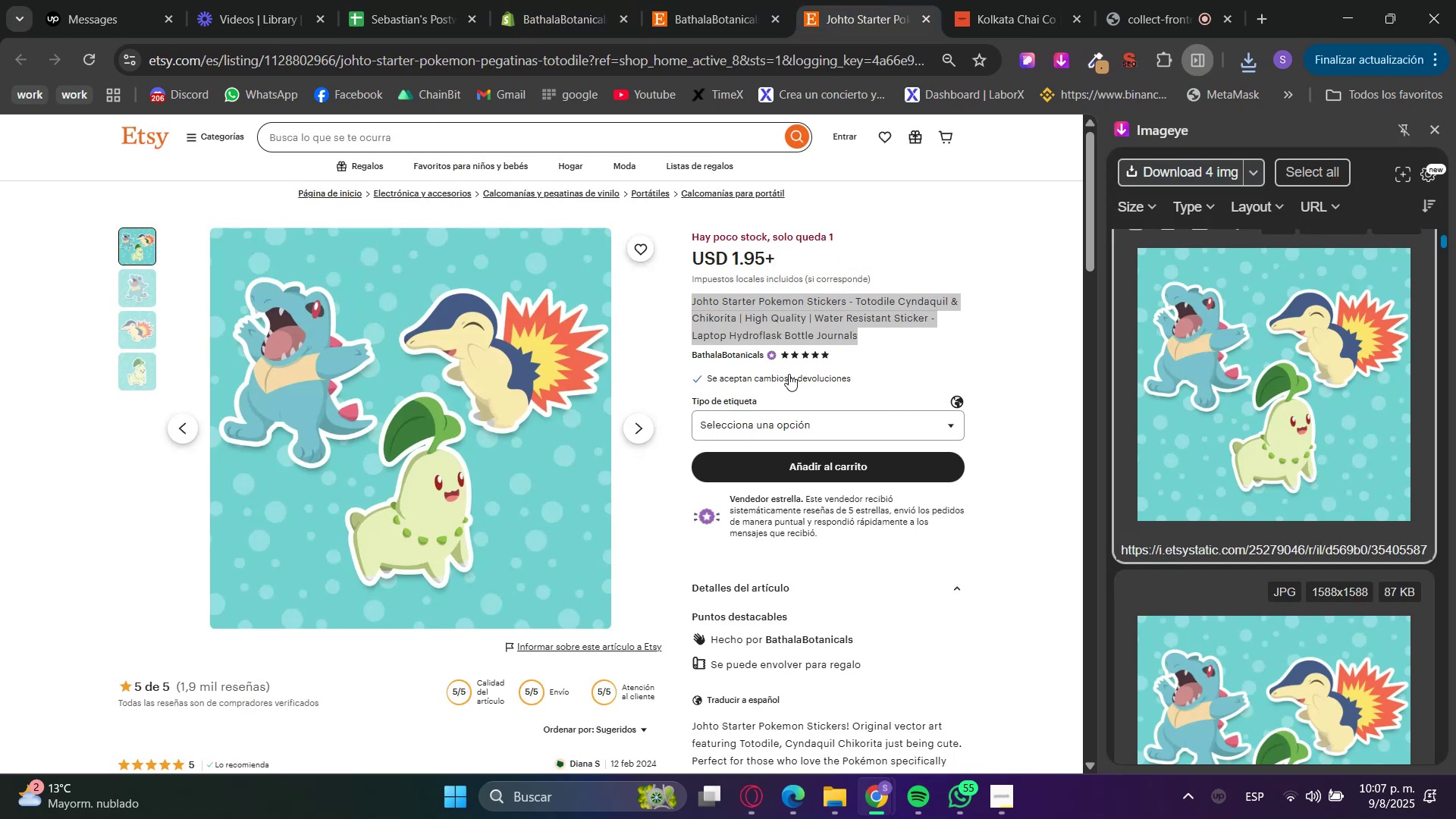 
scroll: coordinate [774, 443], scroll_direction: down, amount: 5.0
 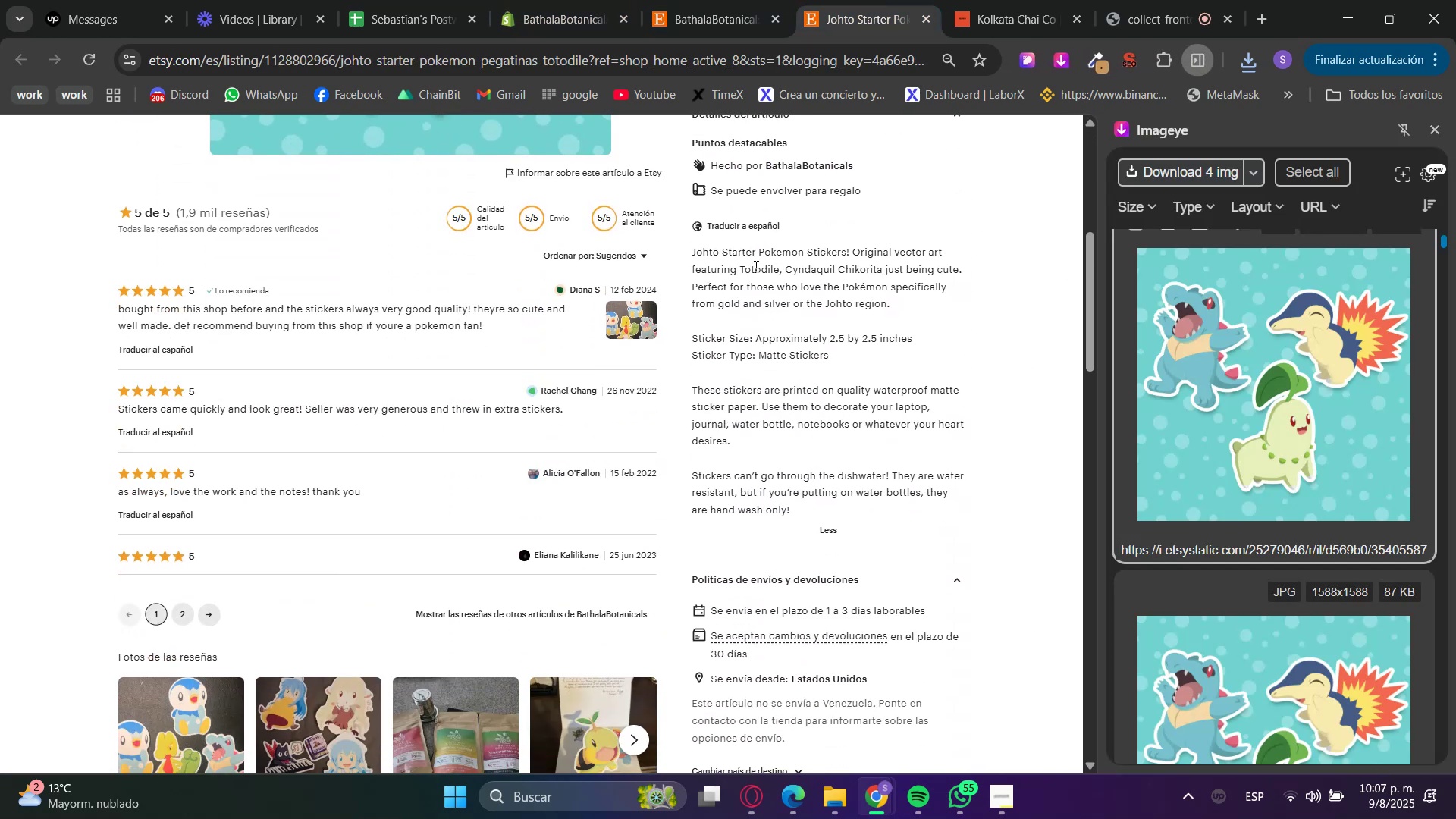 
double_click([755, 265])
 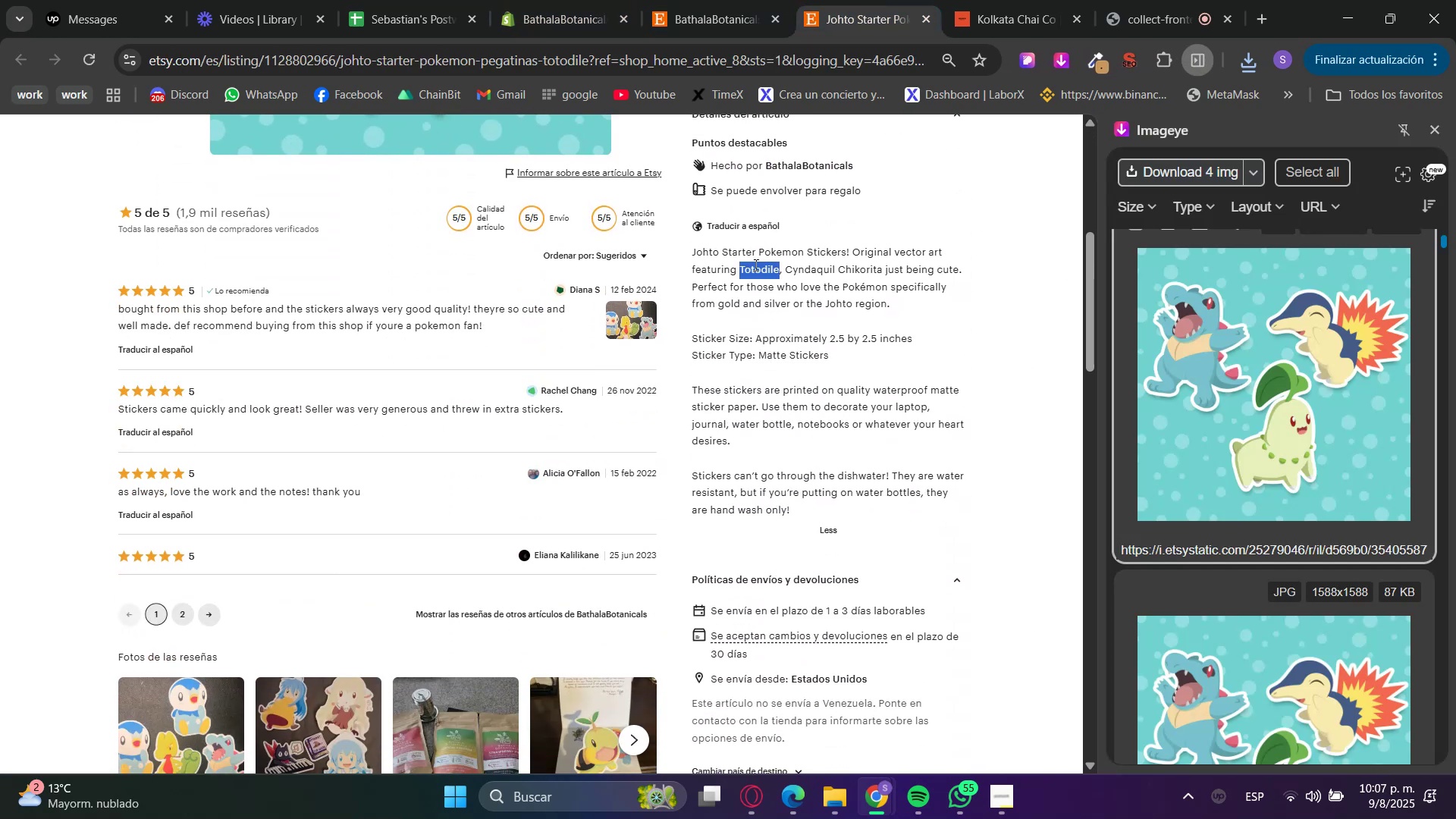 
left_click_drag(start_coordinate=[755, 265], to_coordinate=[799, 479])
 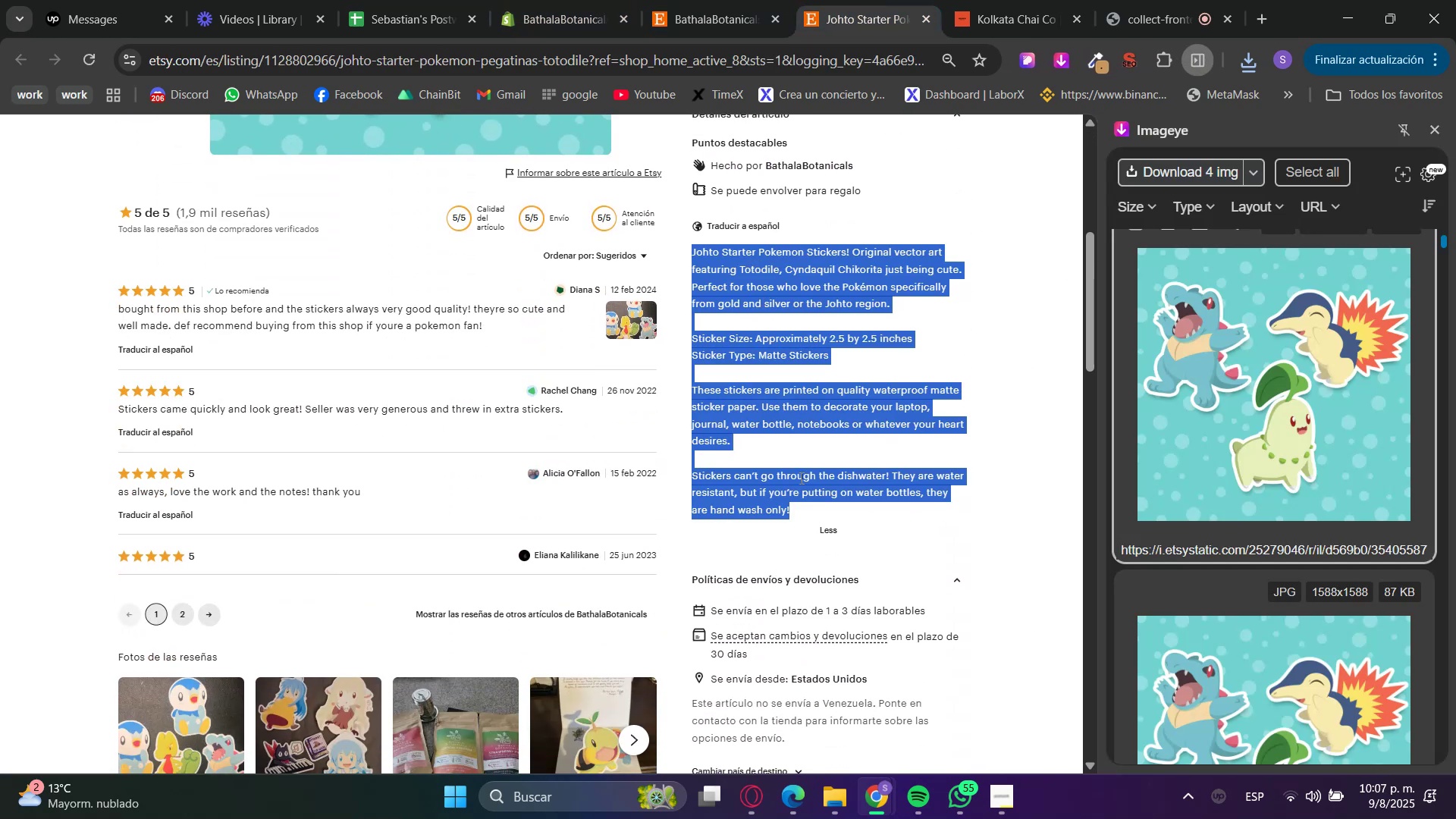 
key(Control+C)
 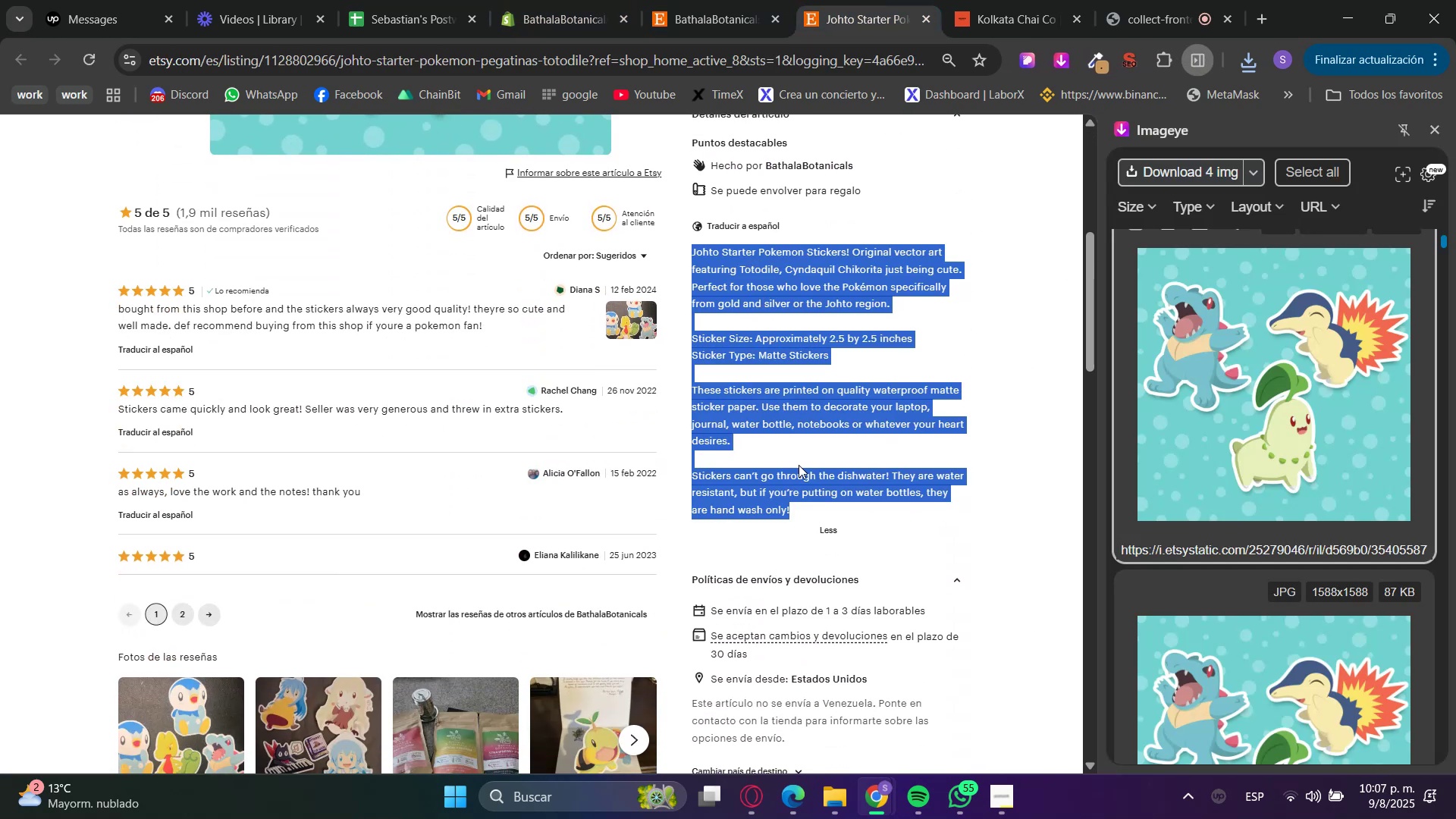 
key(Control+C)
 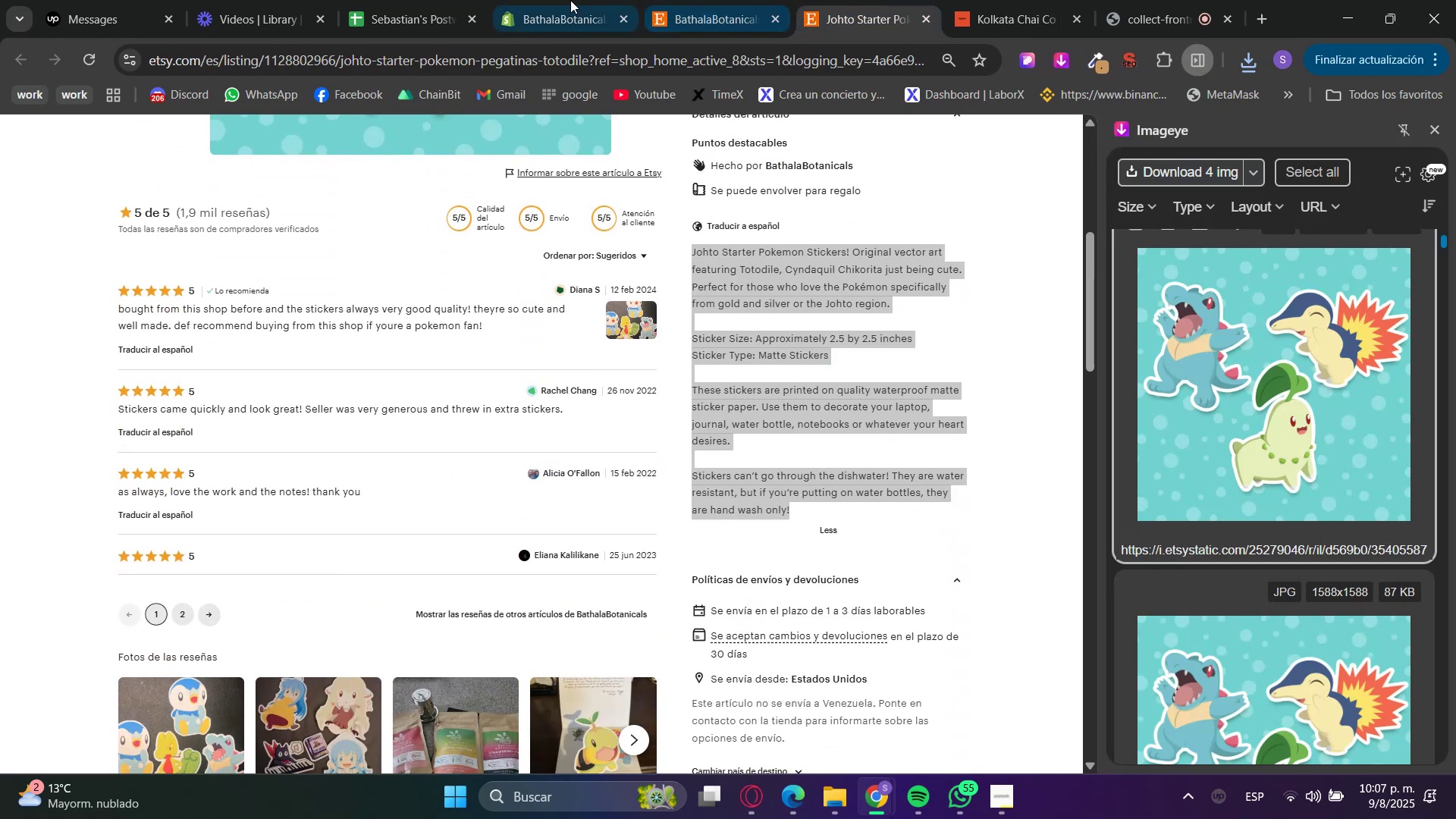 
key(Control+V)
 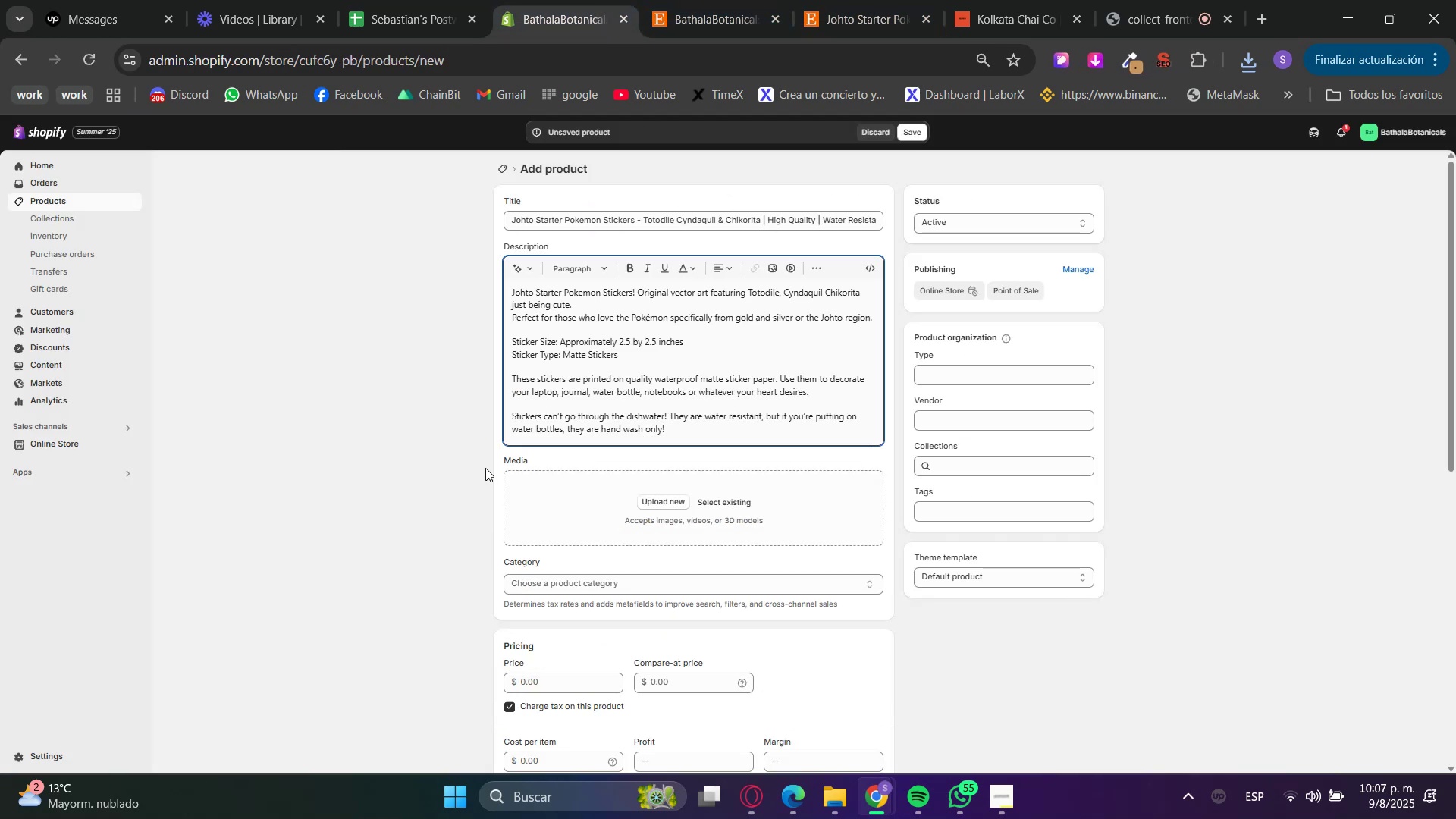 
left_click([485, 468])
 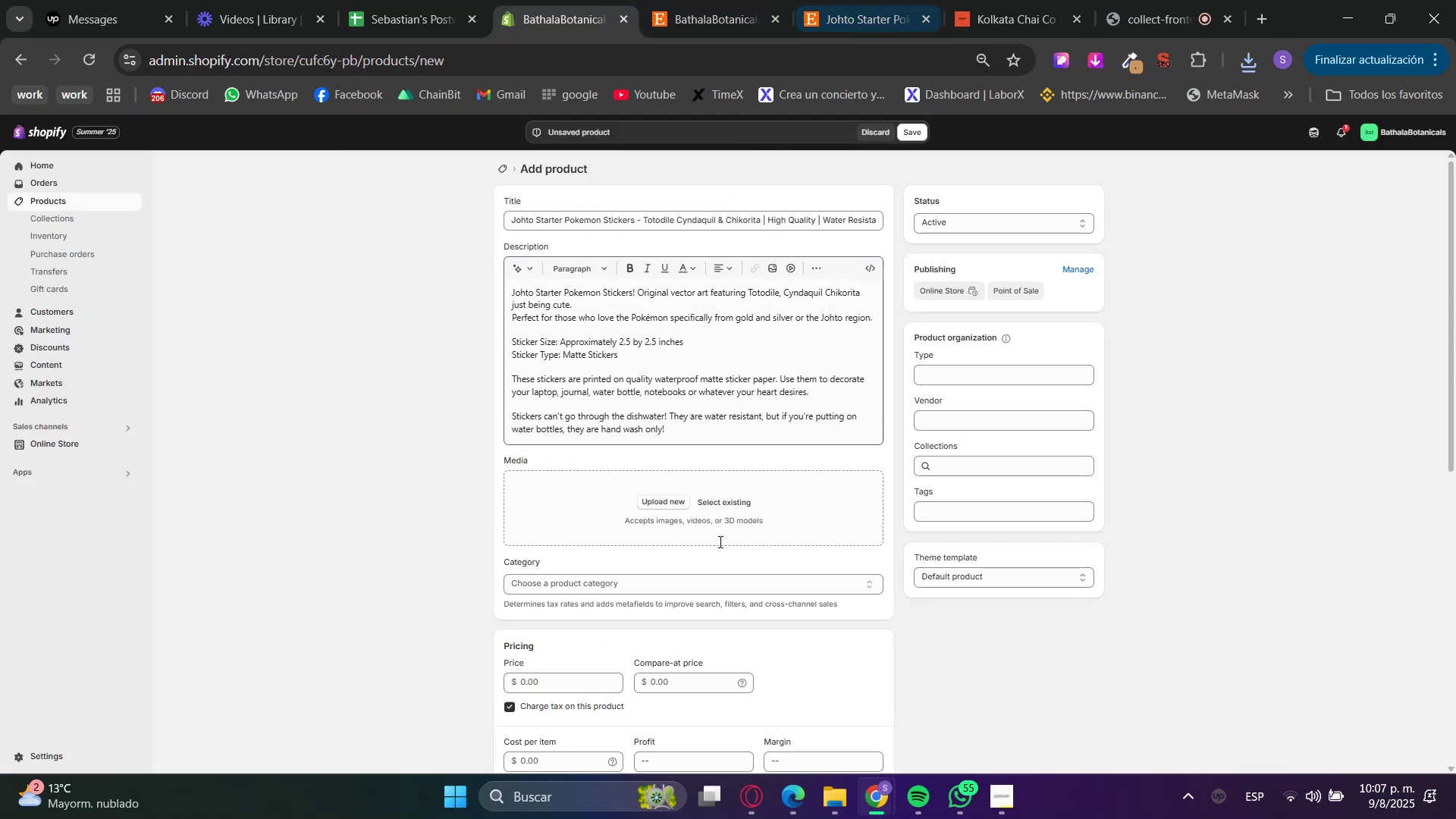 
left_click([833, 798])
 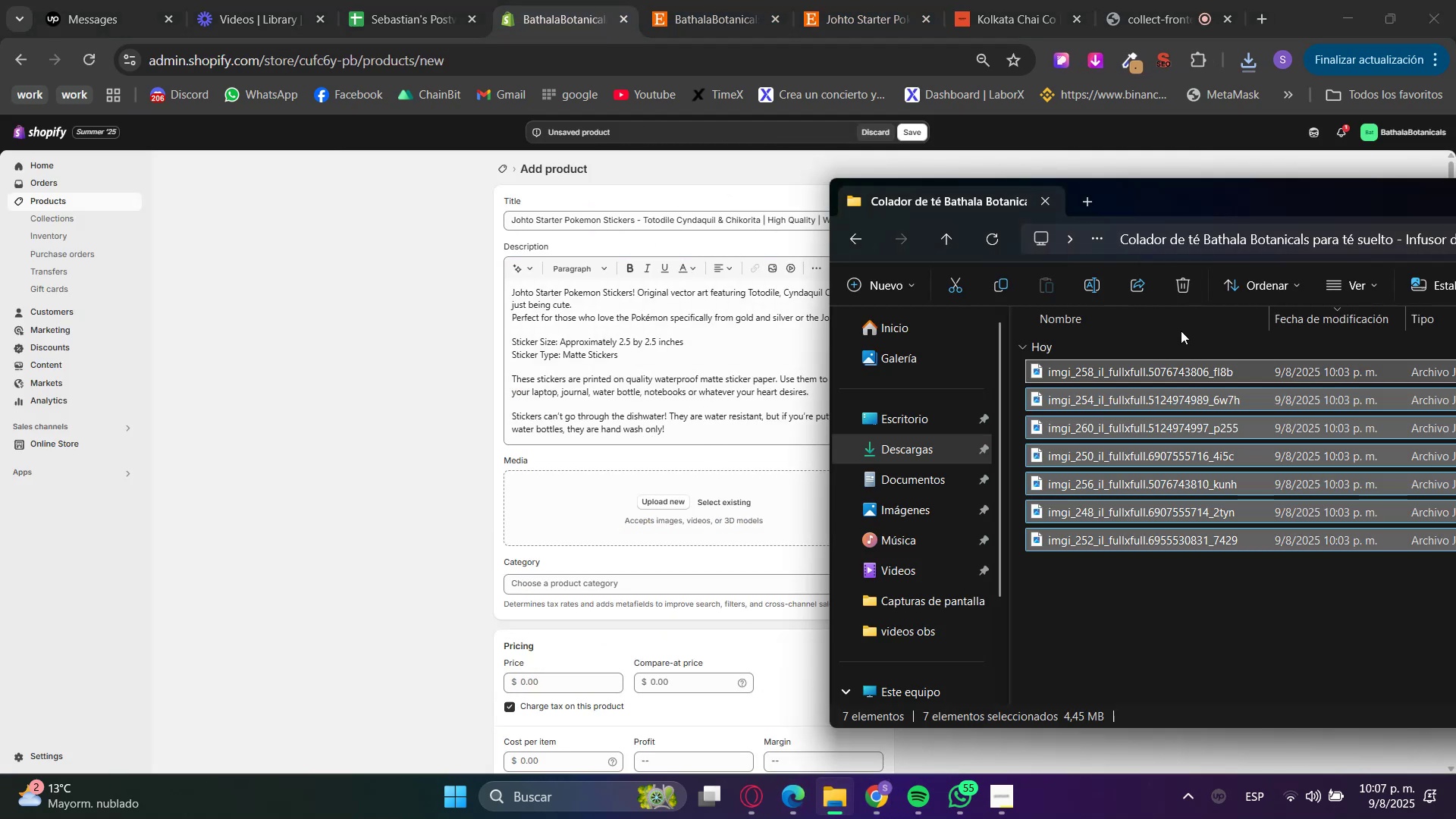 
key(Backspace)
 